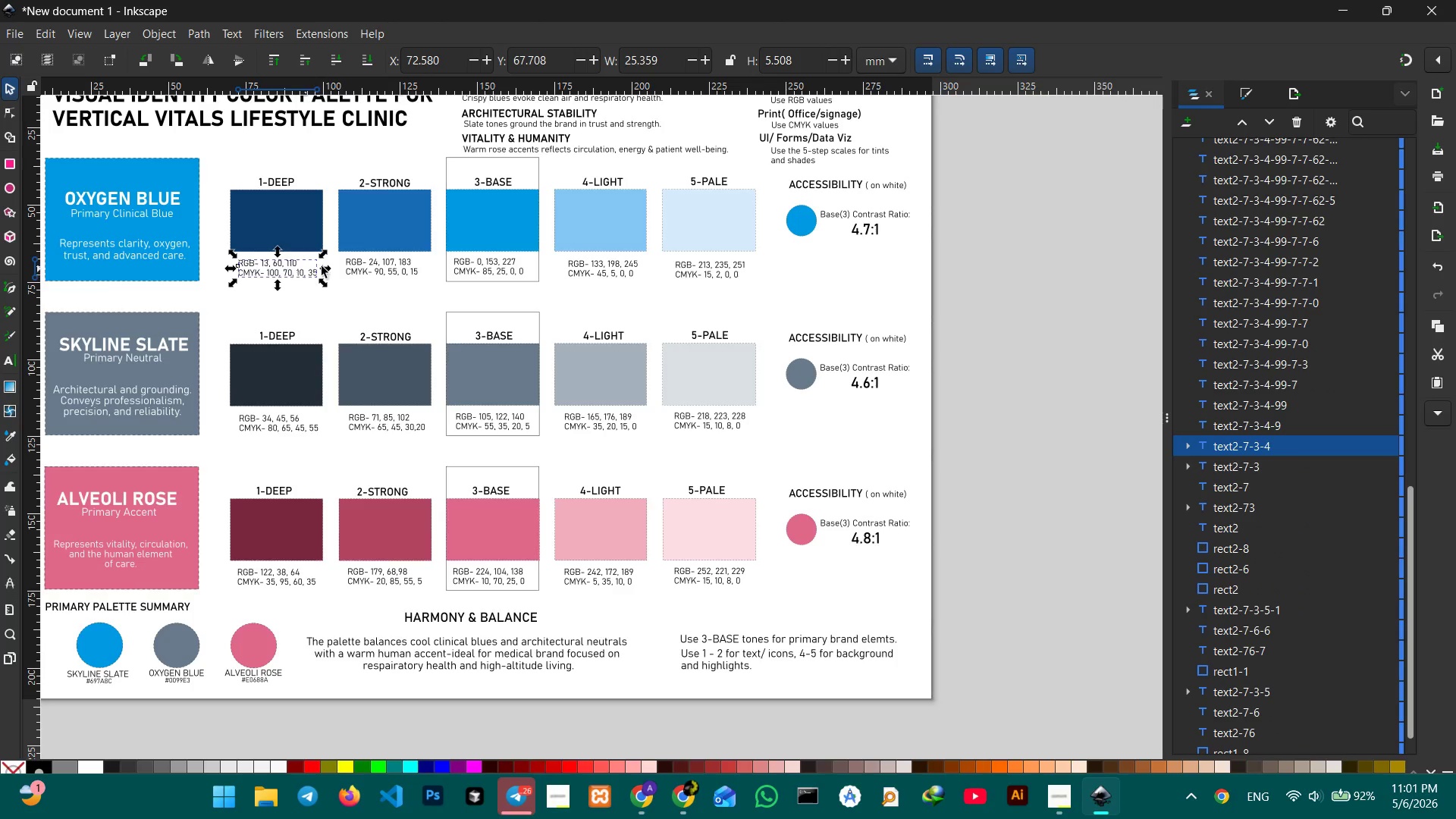 
hold_key(key=ShiftLeft, duration=26.89)
left_click([373, 264])
 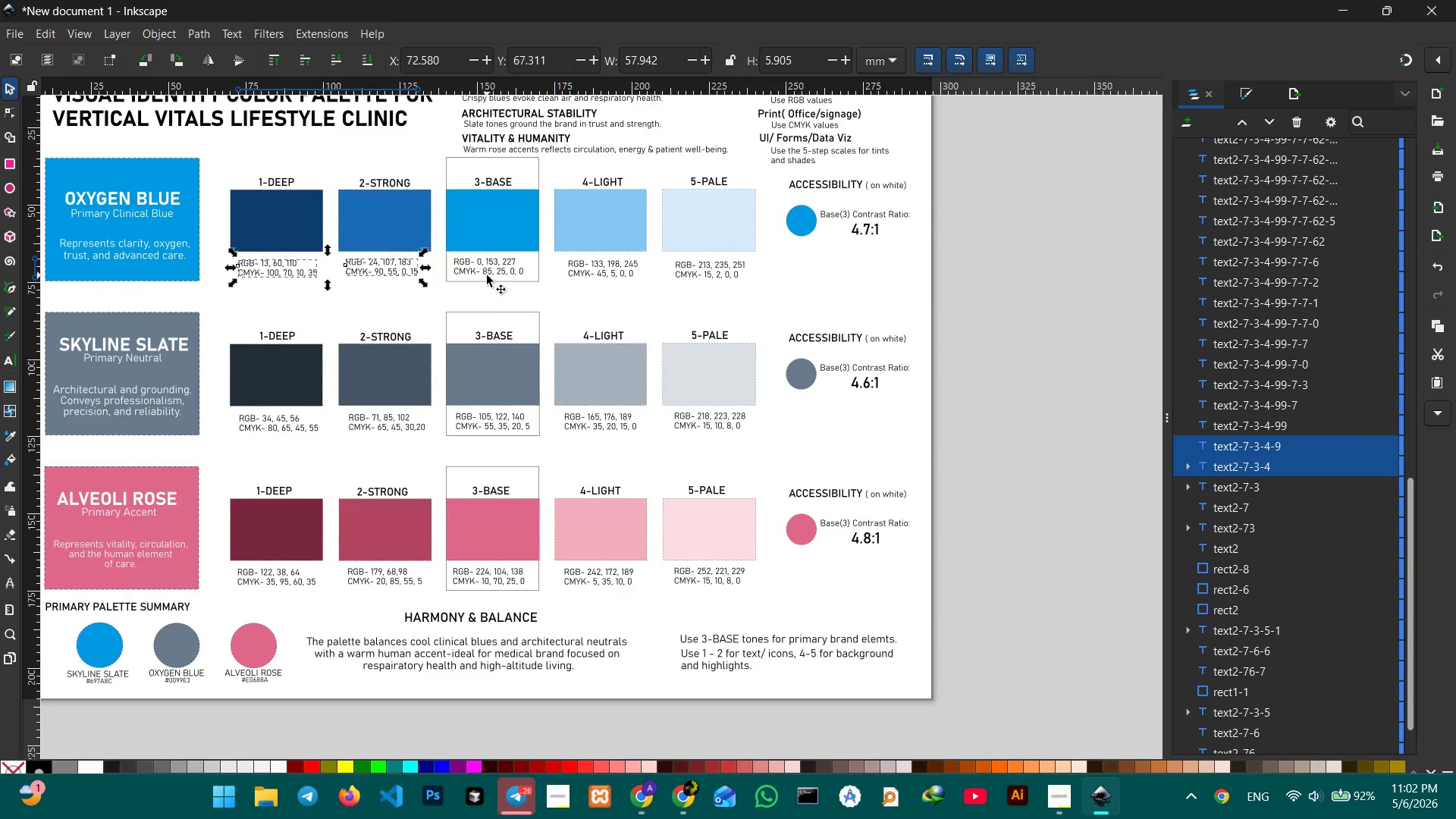 
left_click([487, 275])
 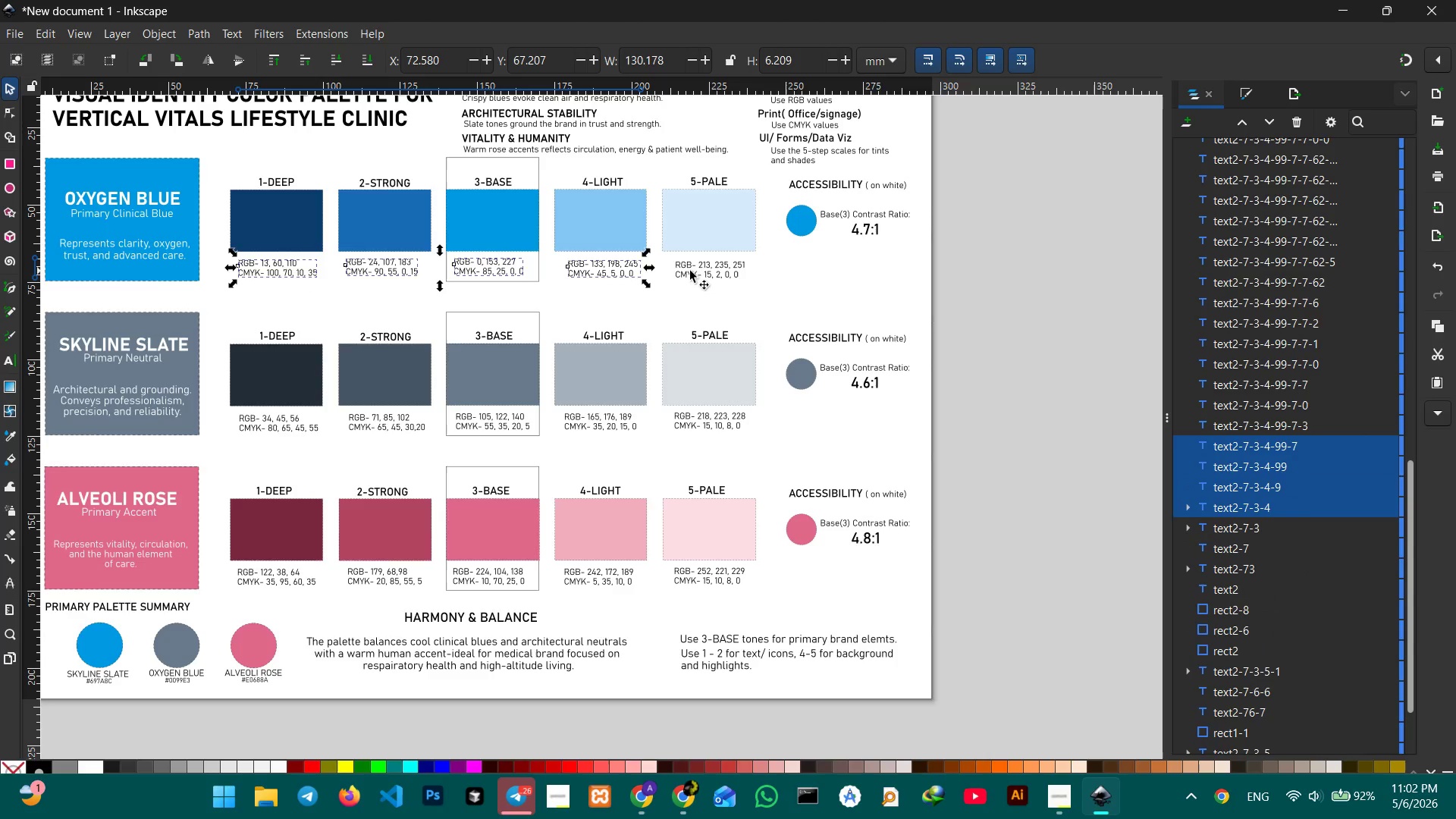 
double_click([704, 271])
 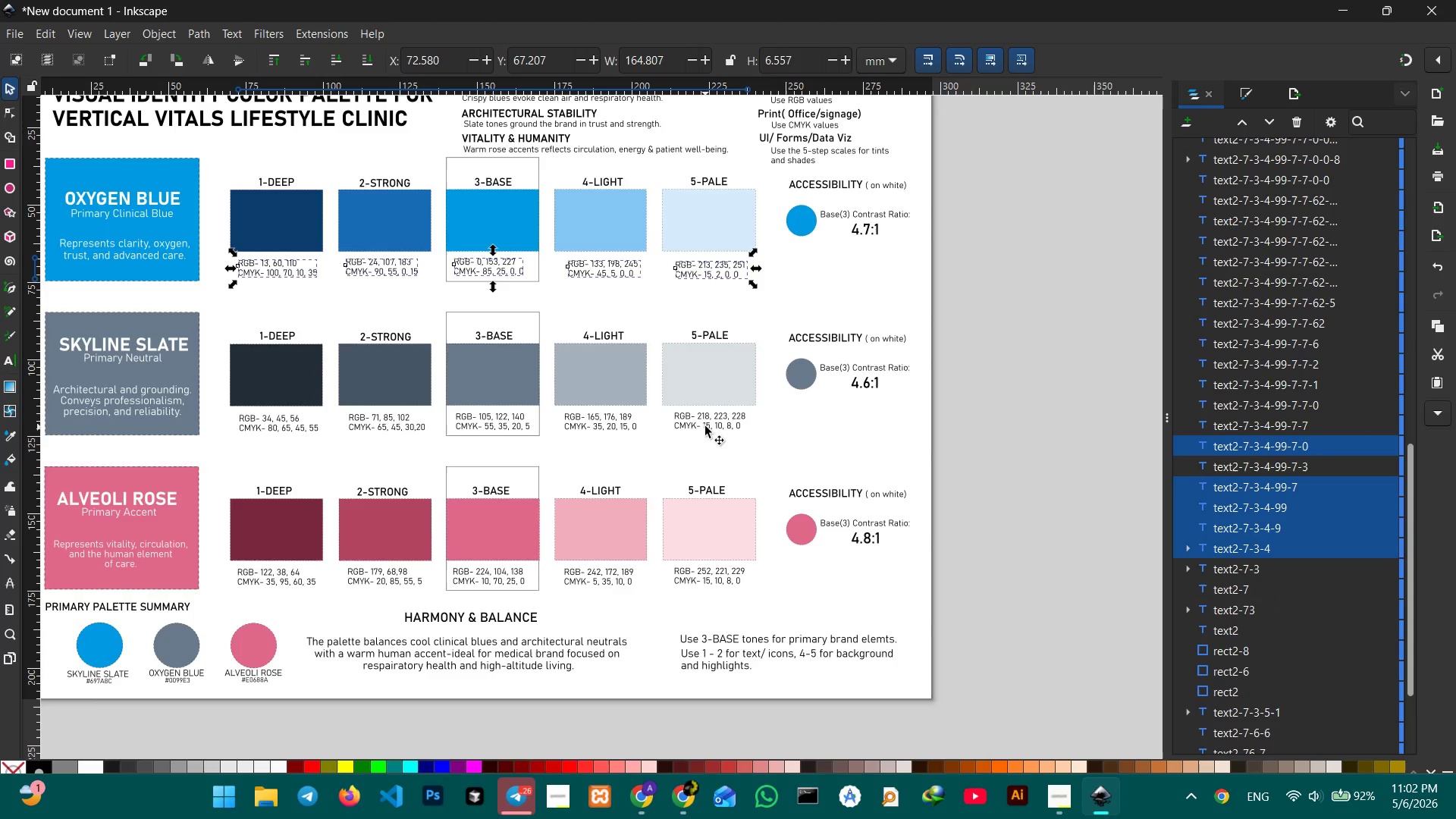 
left_click([705, 425])
 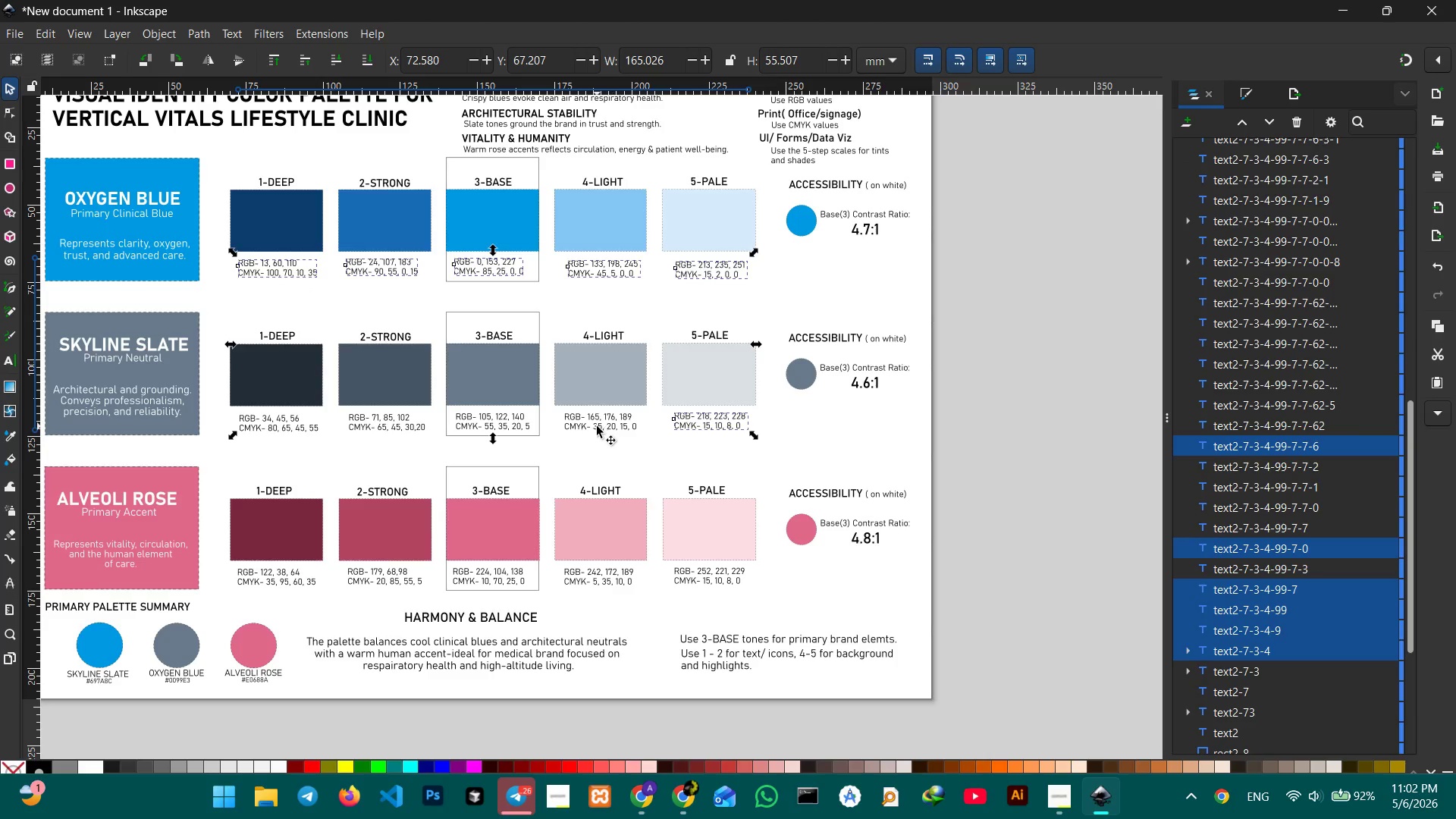 
double_click([597, 426])
 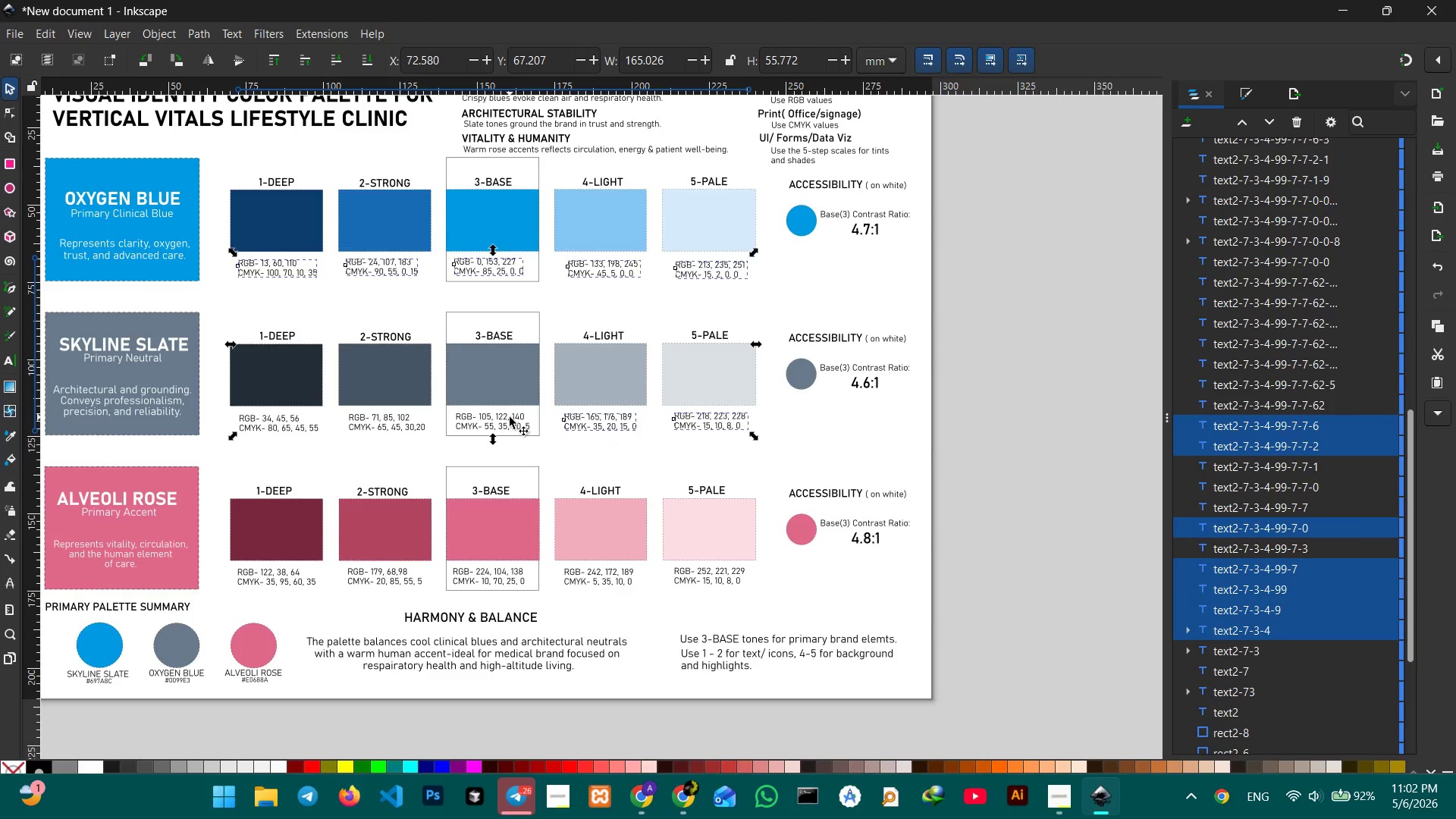 
triple_click([510, 417])
 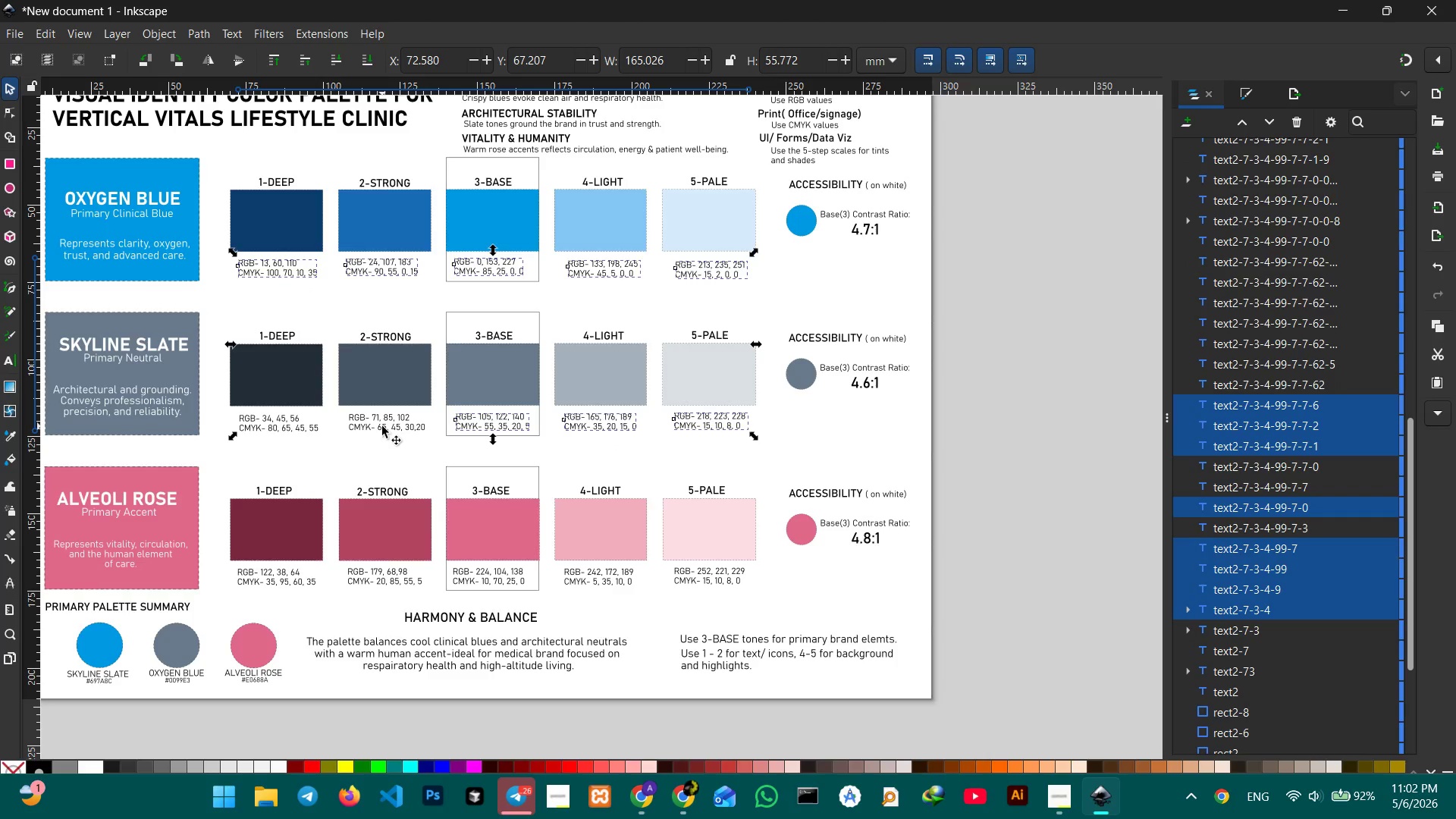 
triple_click([382, 426])
 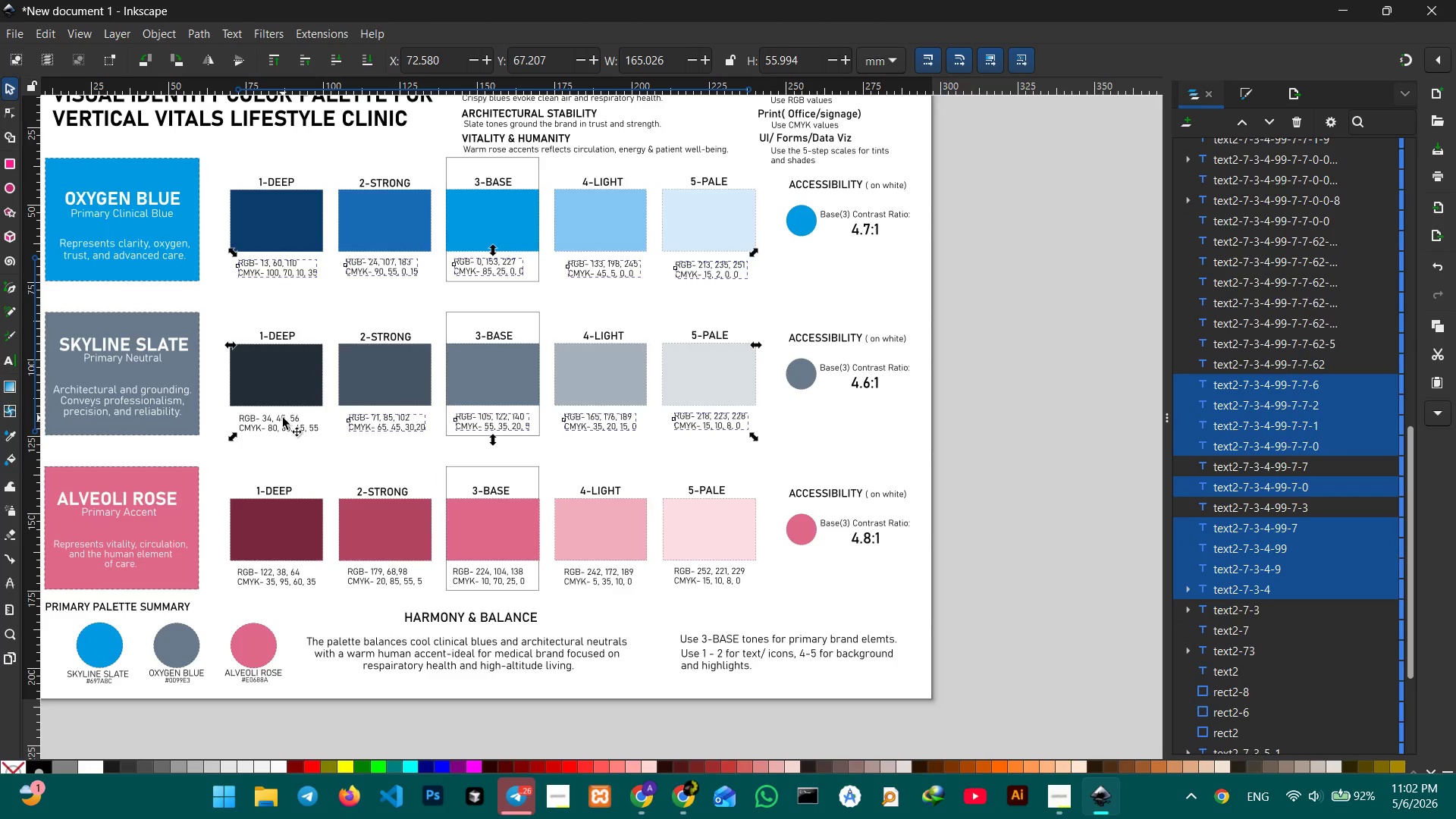 
triple_click([283, 418])
 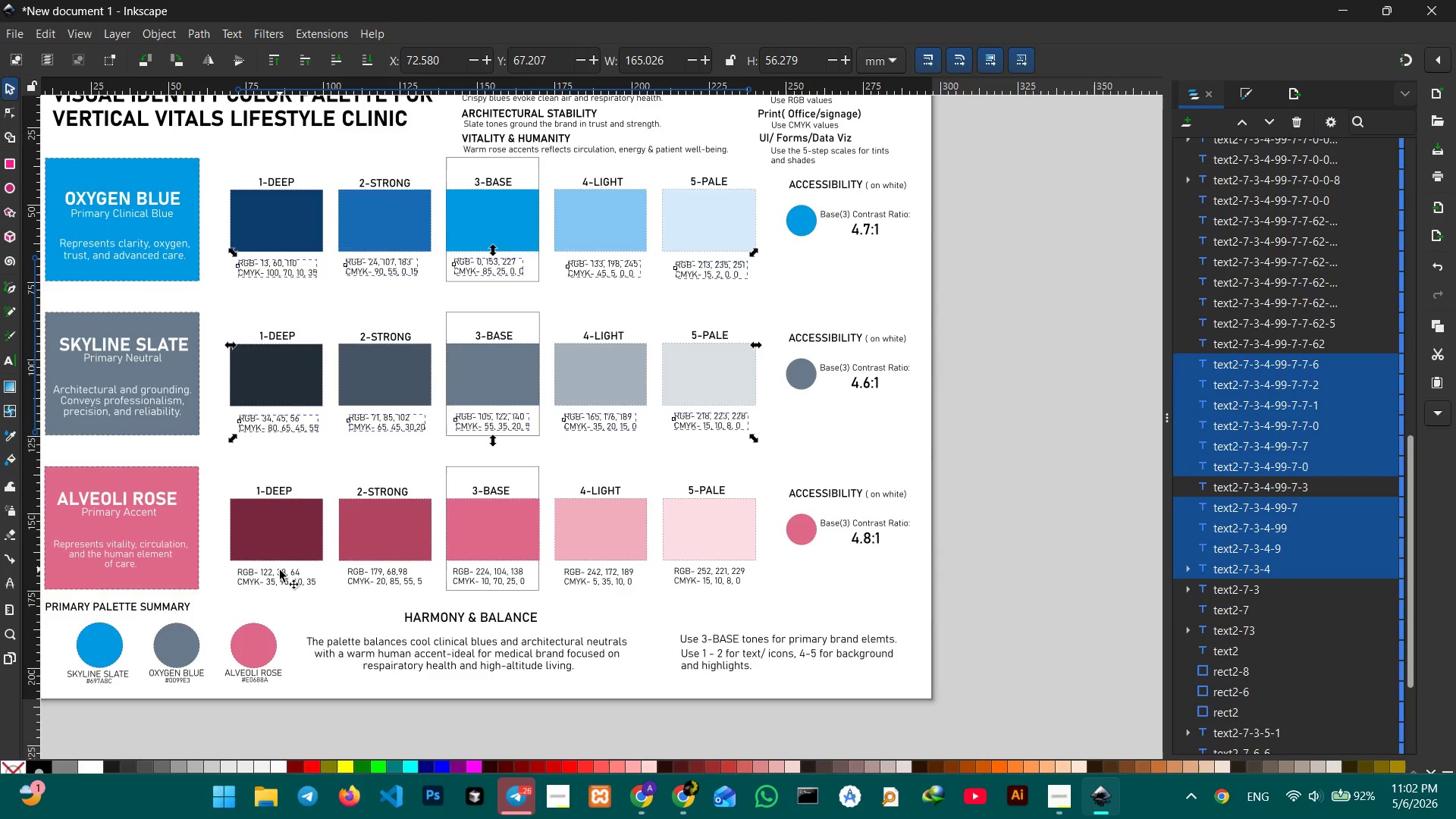 
left_click([281, 571])
 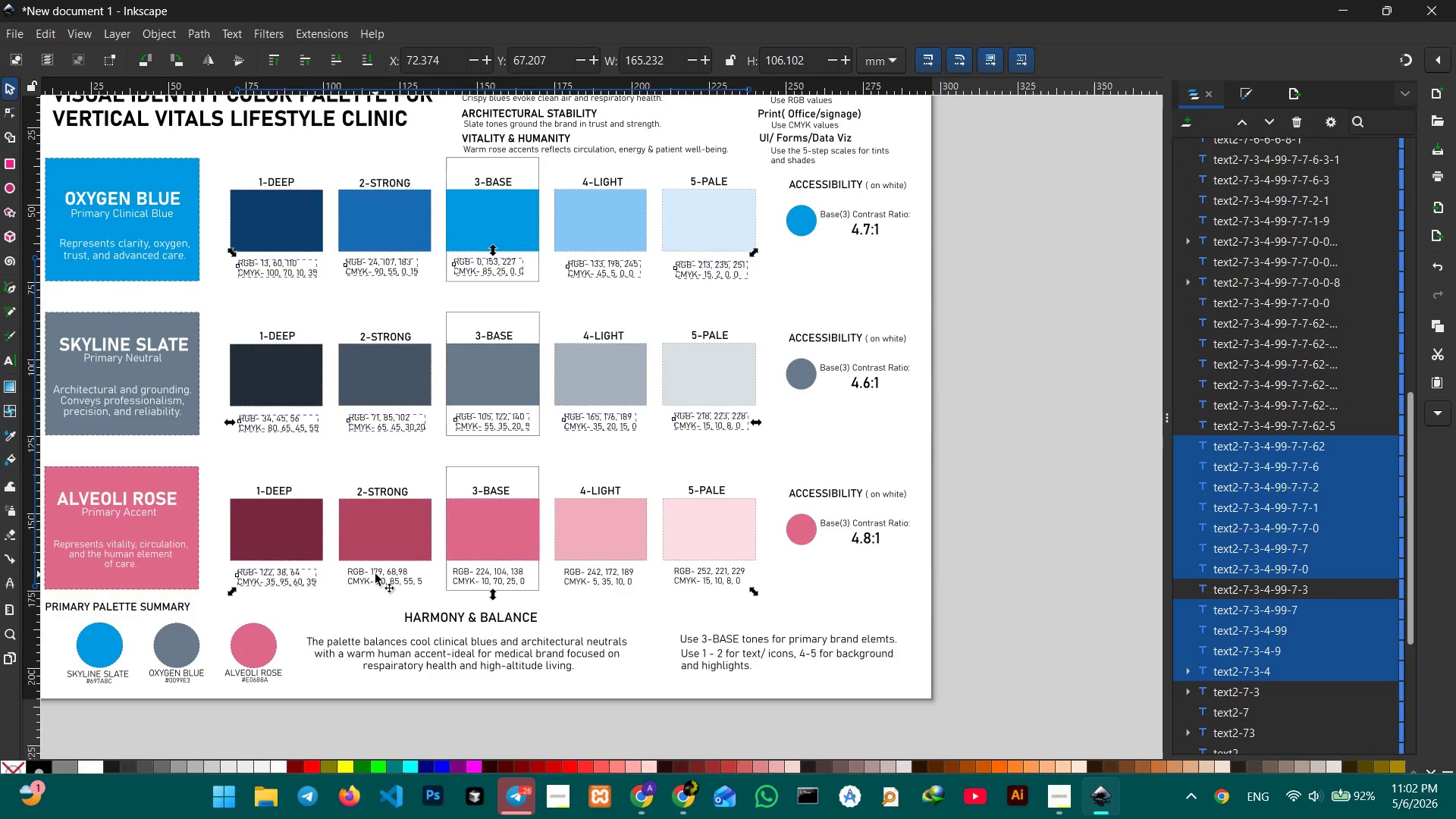 
double_click([375, 574])
 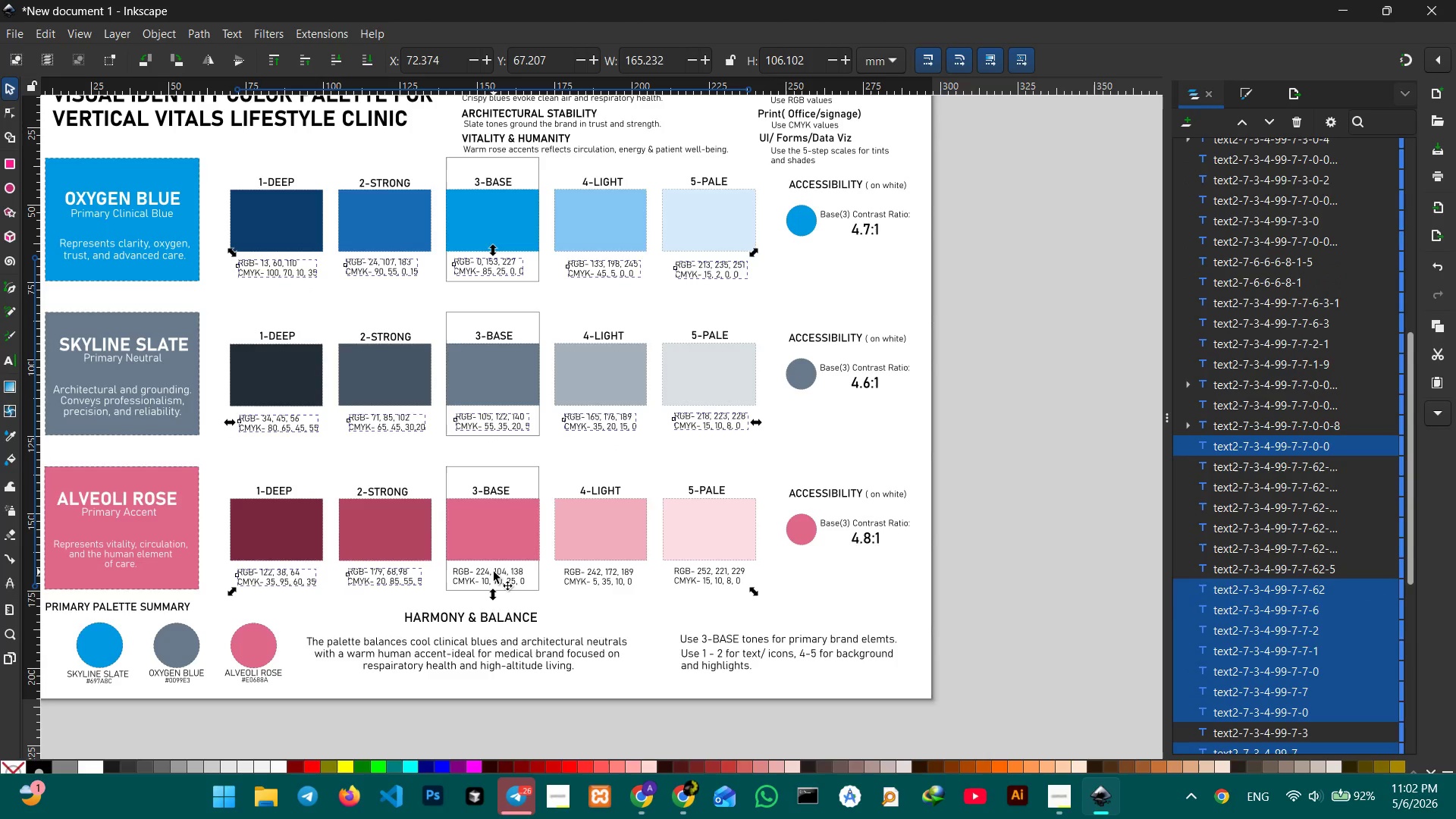 
triple_click([494, 572])
 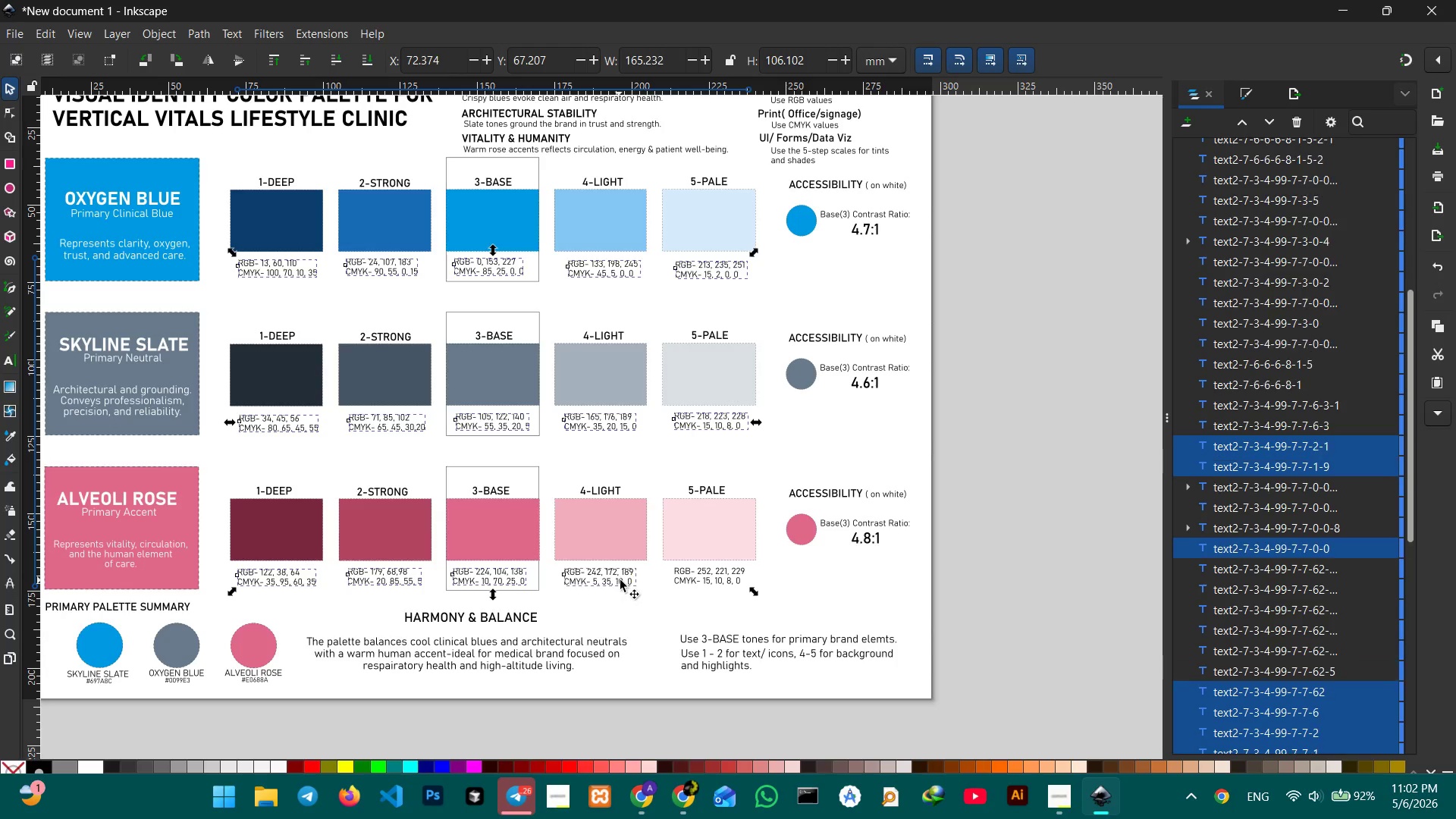 
double_click([705, 579])
 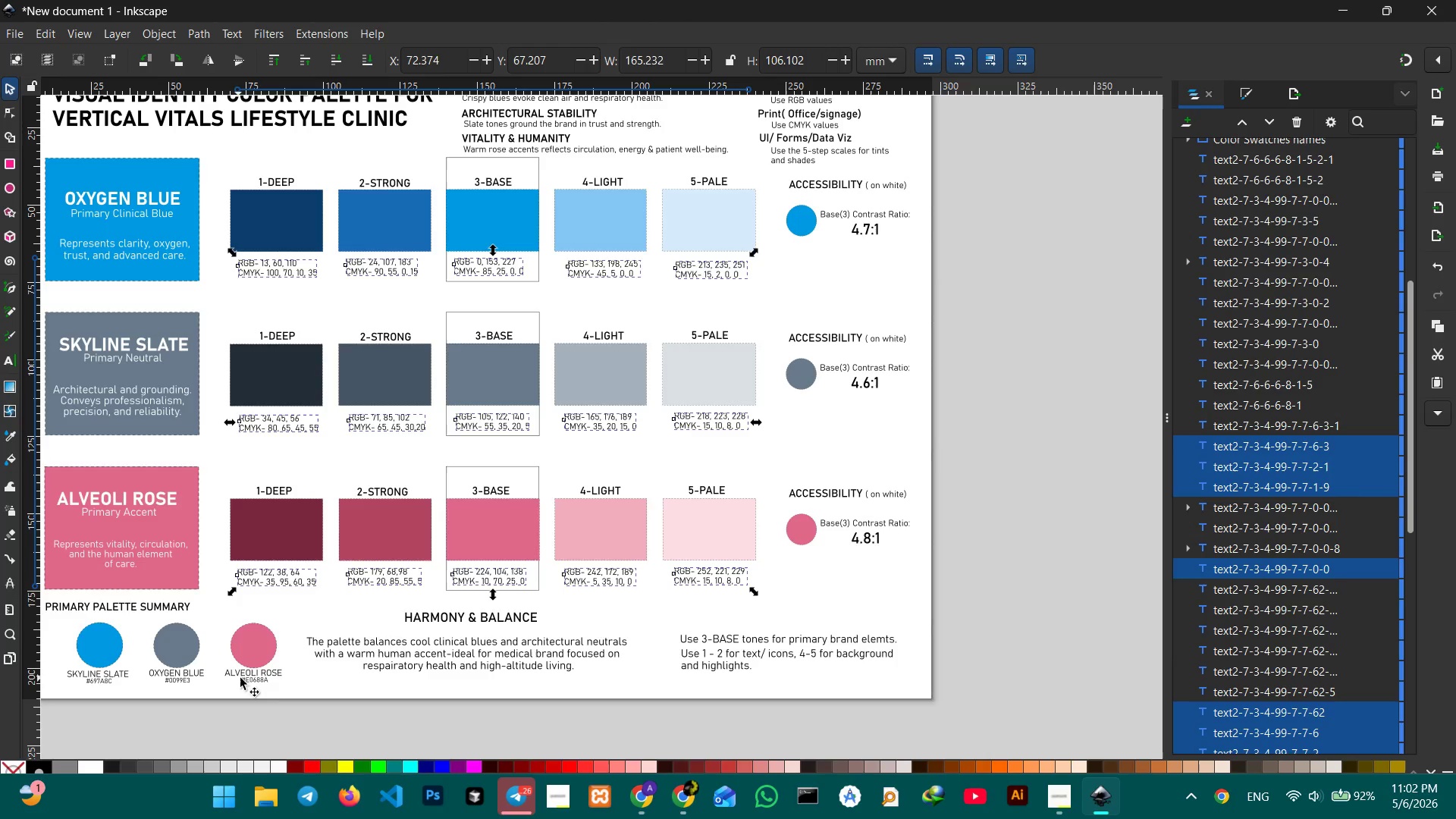 
left_click([259, 679])
 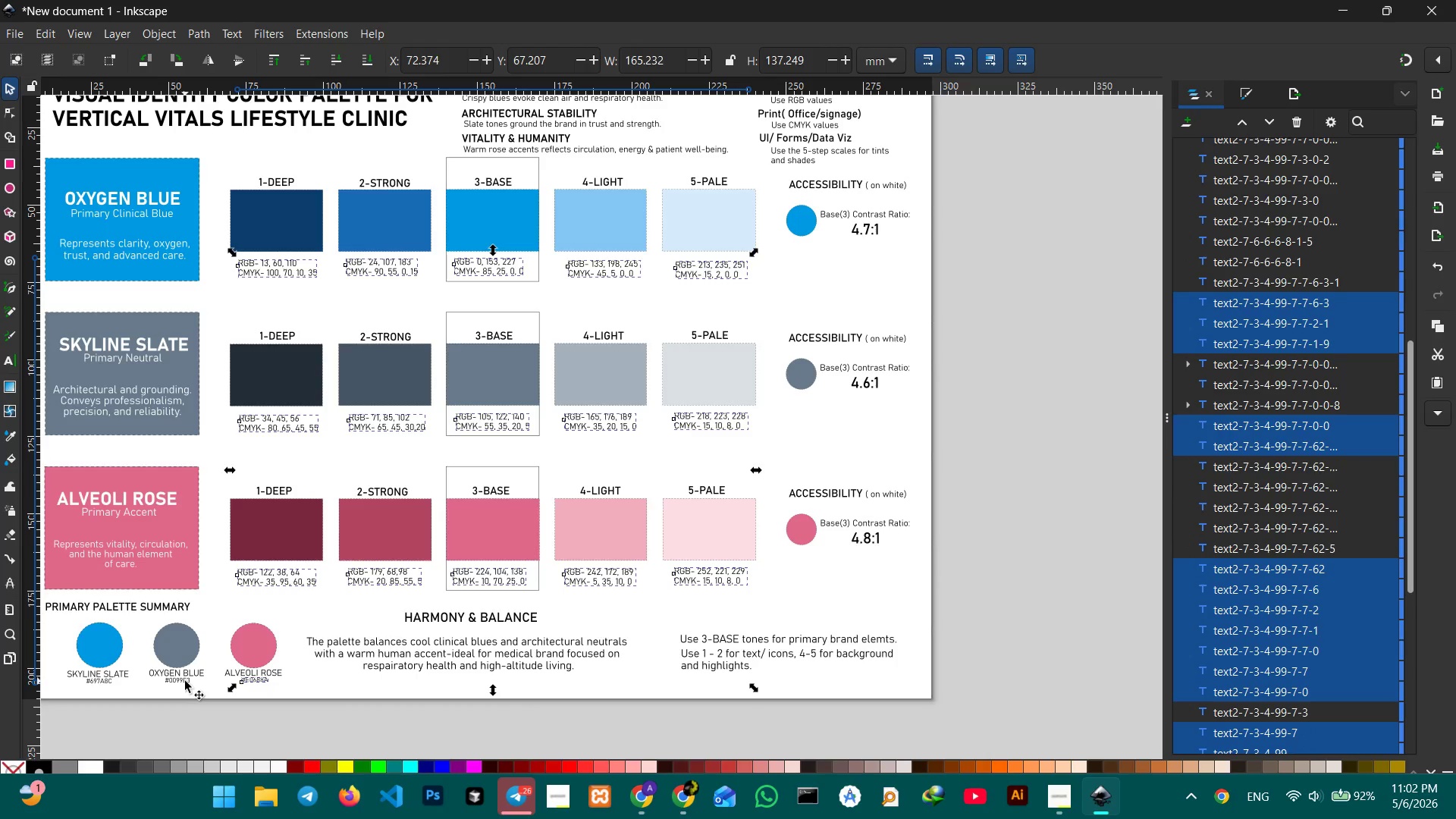 
left_click([185, 681])
 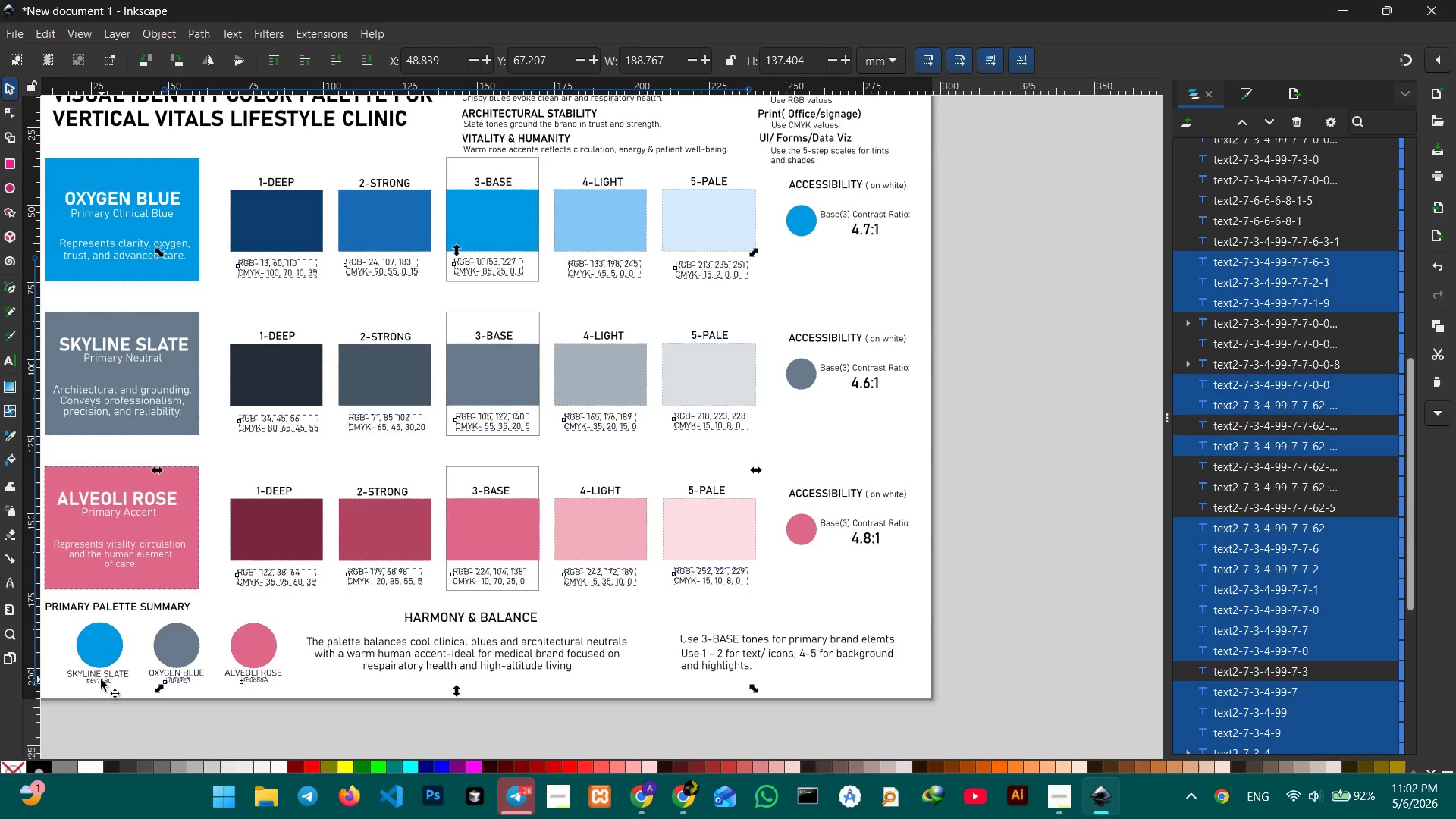 
left_click([101, 679])
 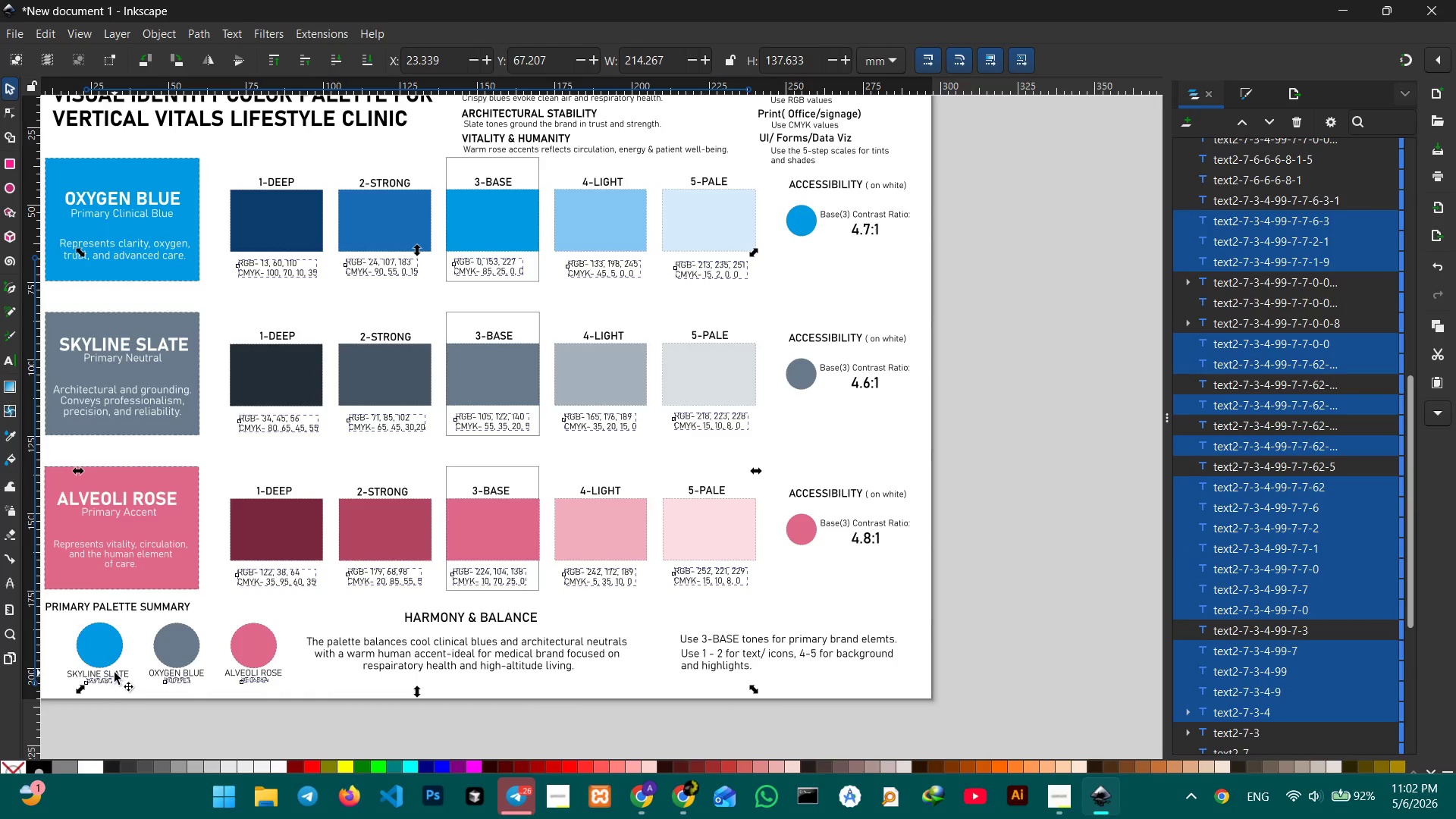 
double_click([115, 673])
 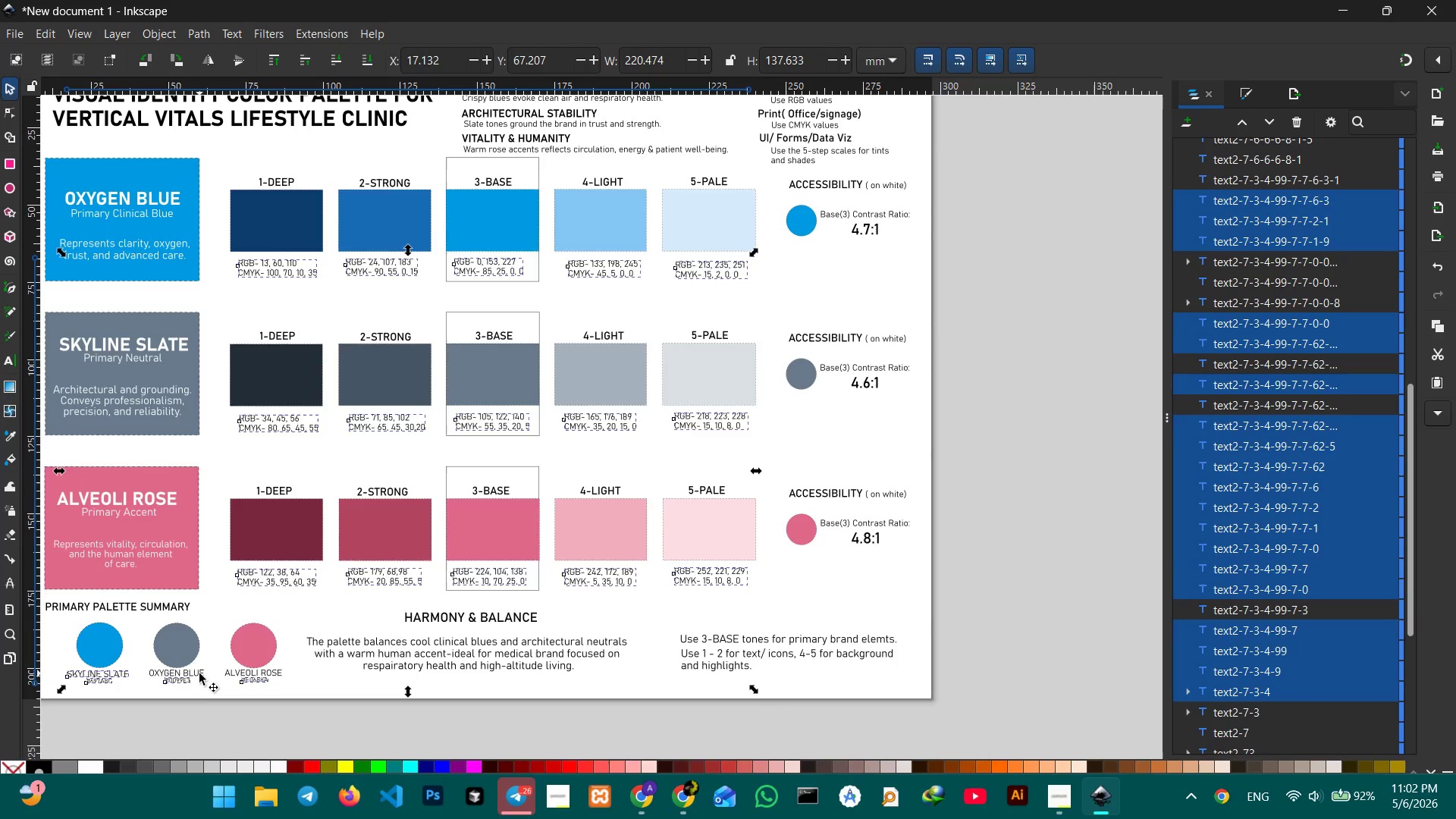 
left_click([199, 673])
 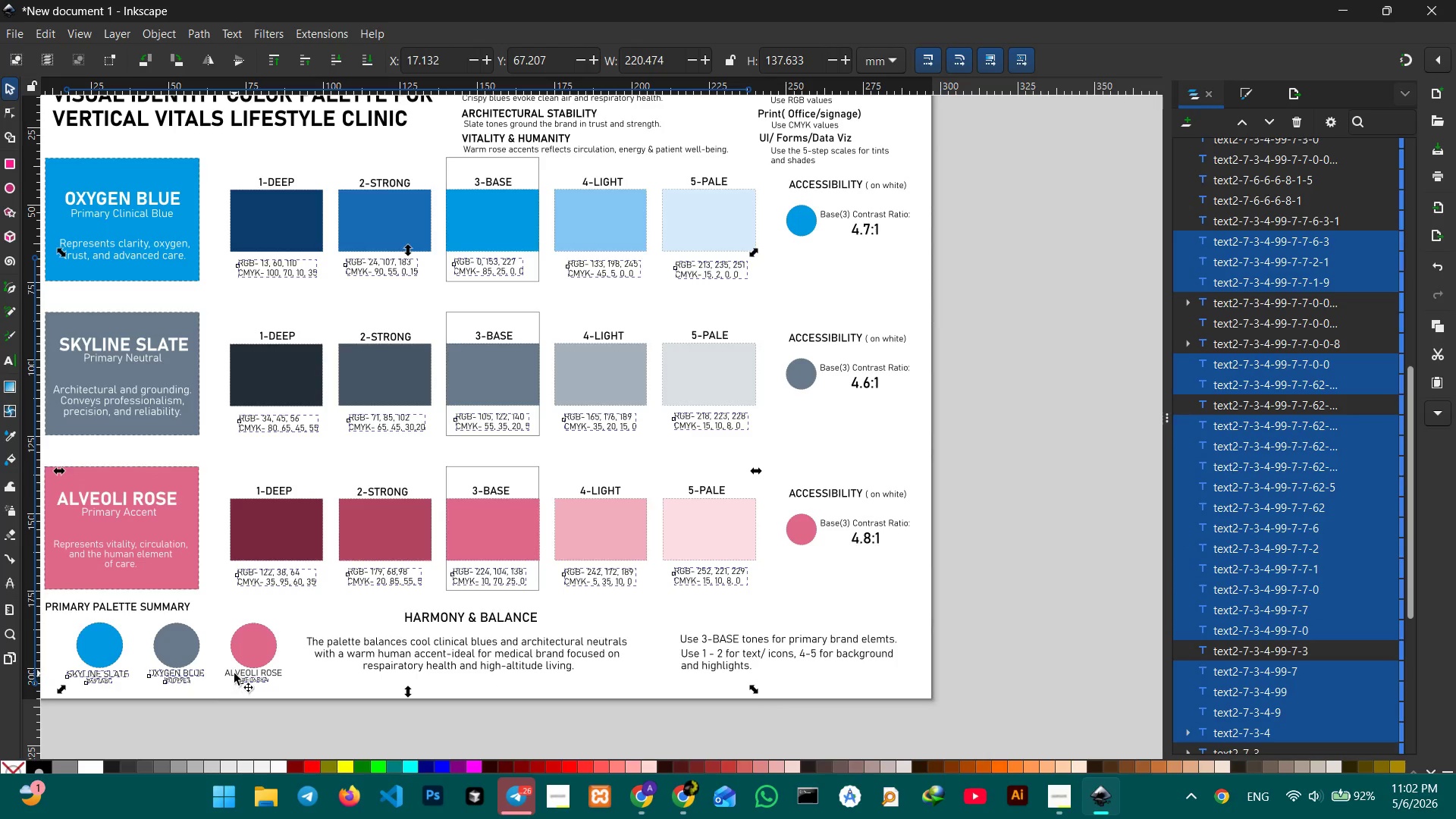 
double_click([234, 673])
 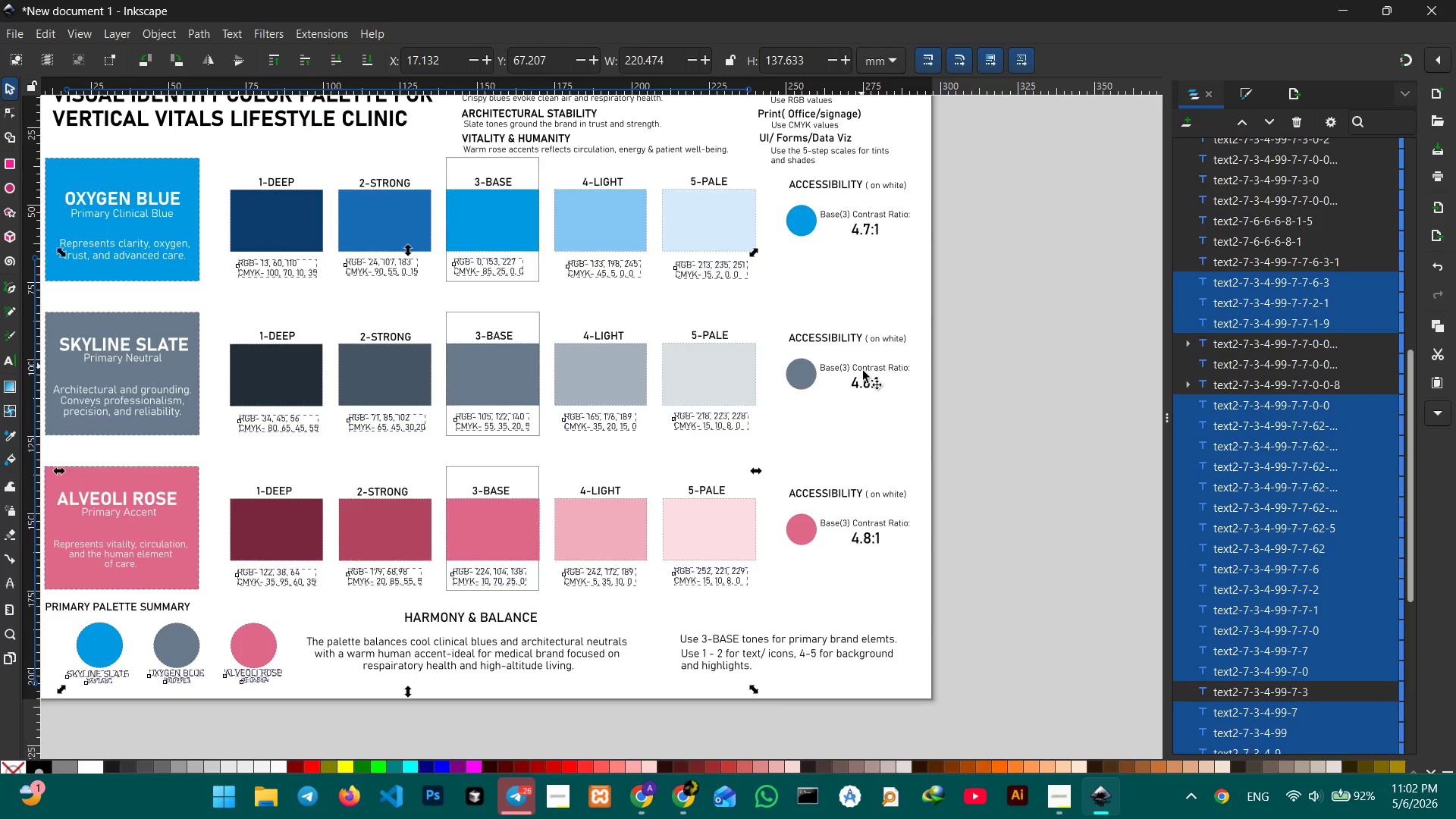 
left_click([863, 384])
 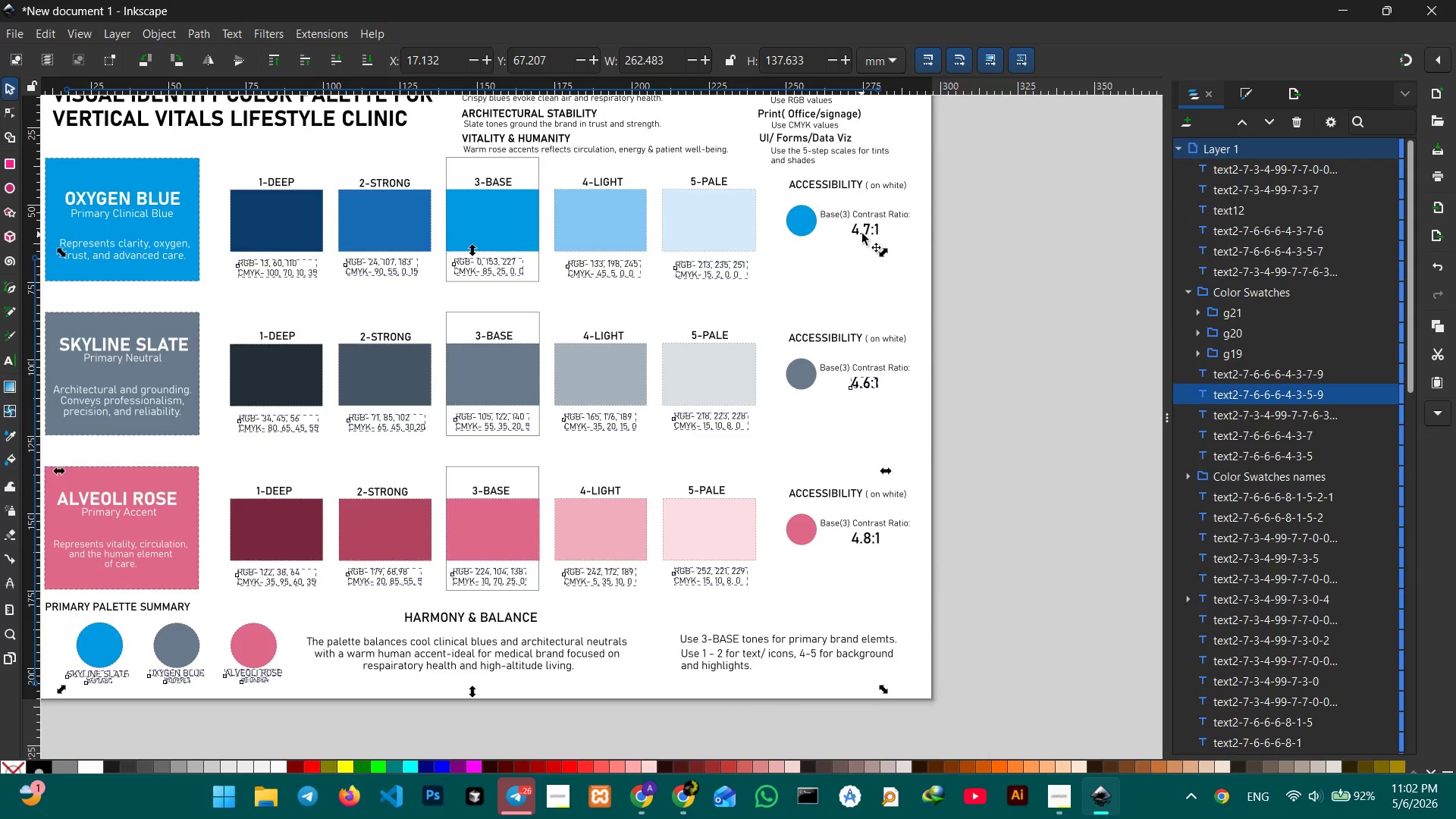 
left_click([862, 234])
 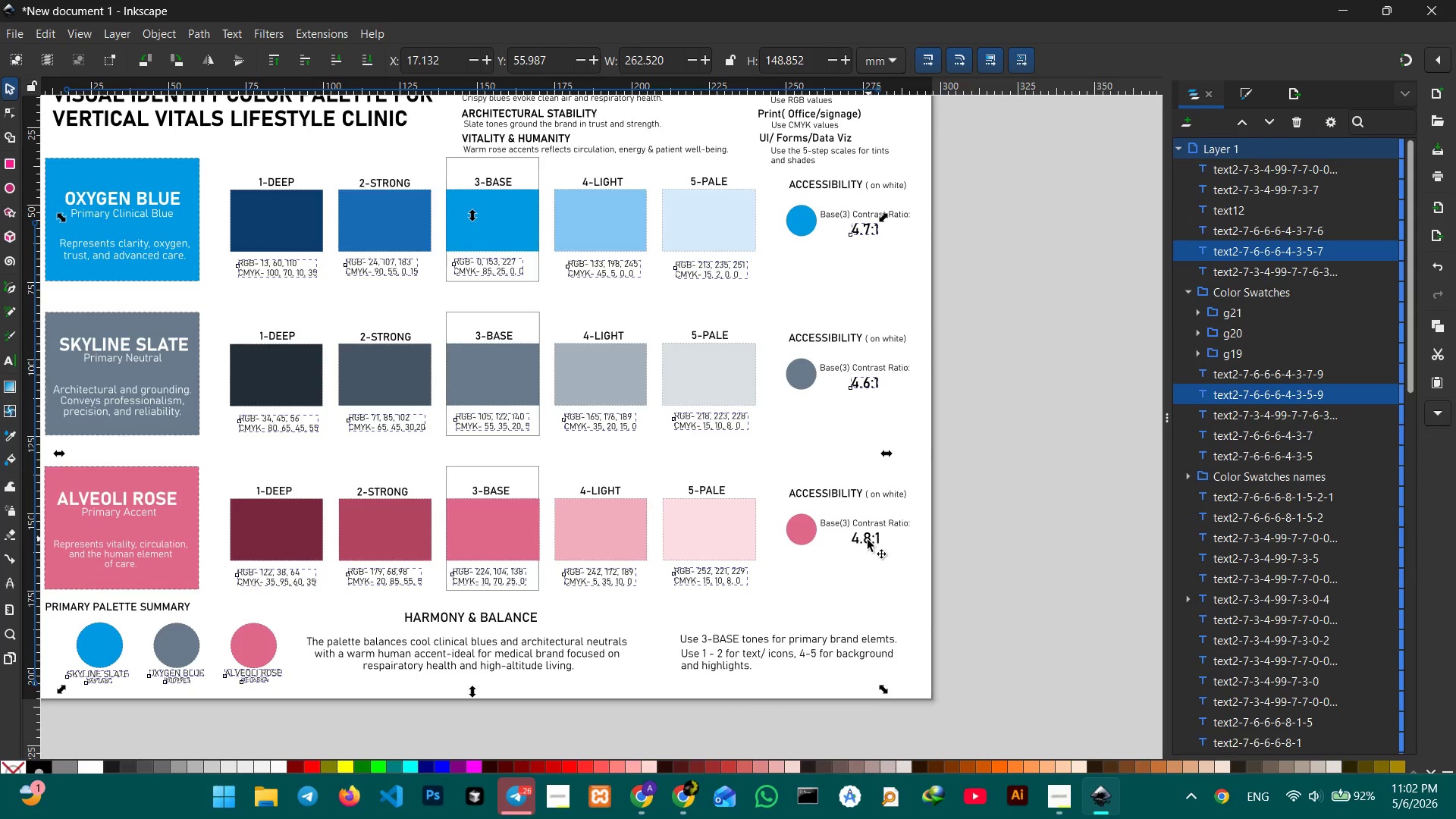 
left_click([868, 542])
 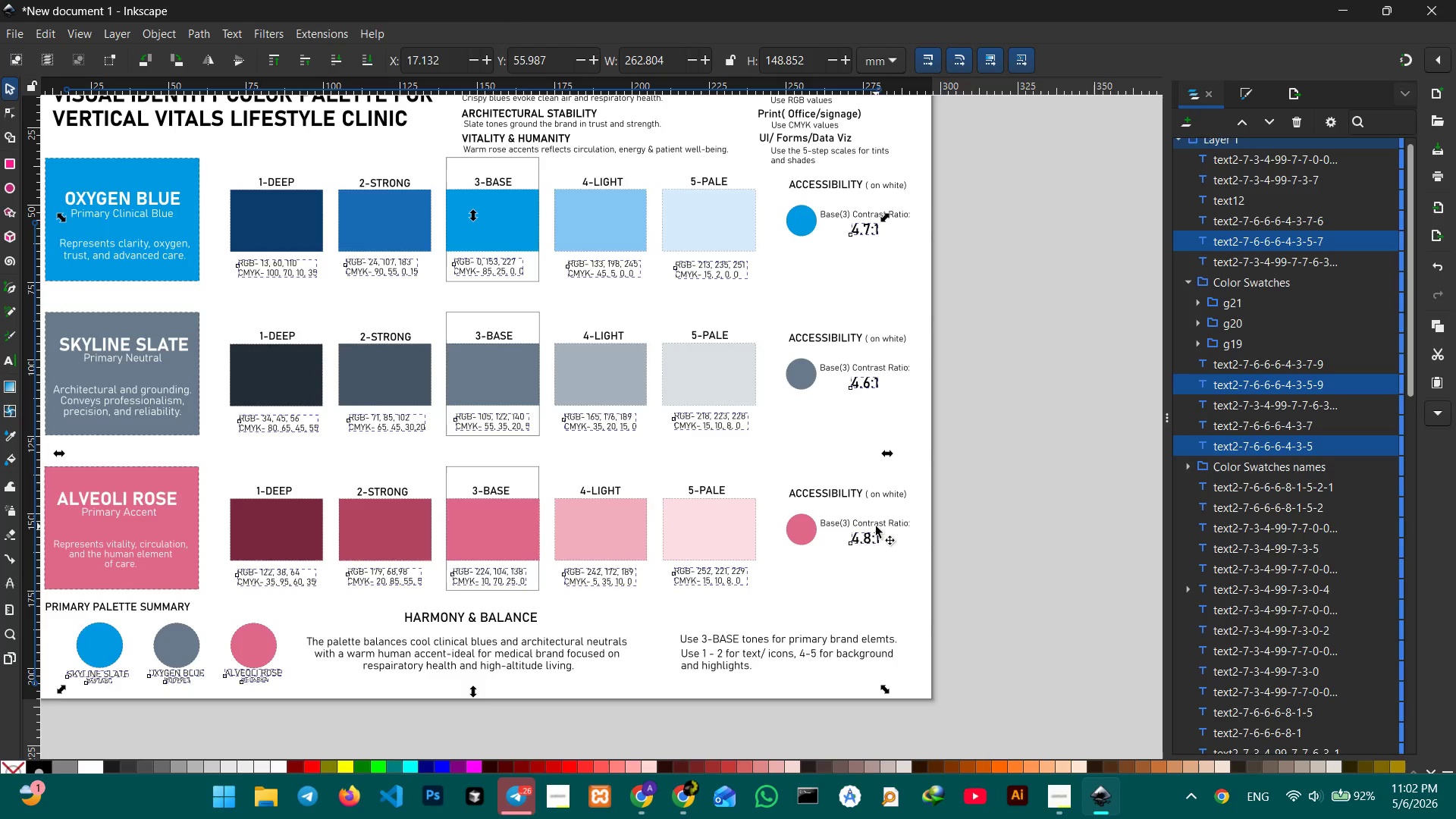 
left_click([877, 526])
 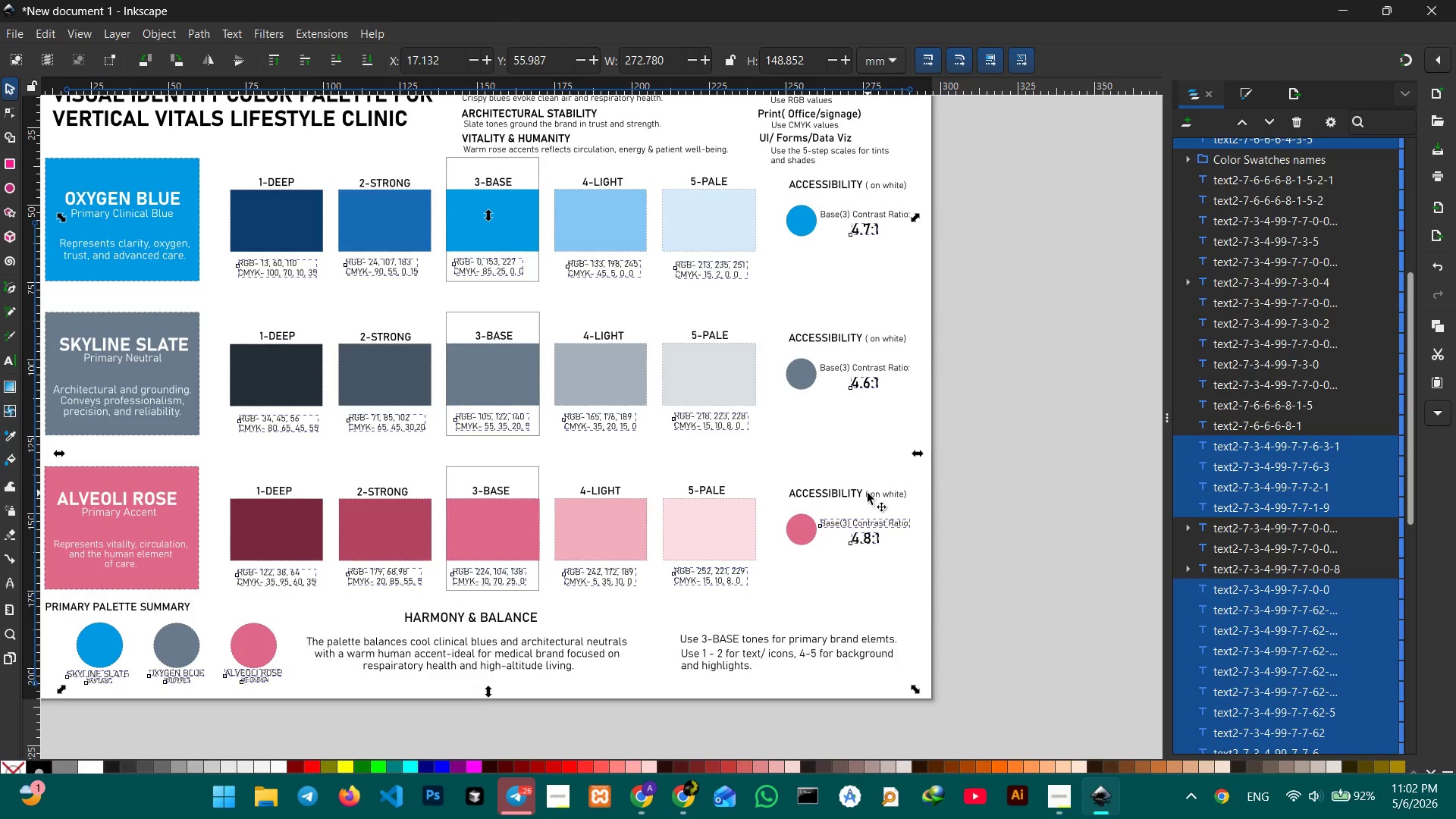 
left_click([868, 493])
 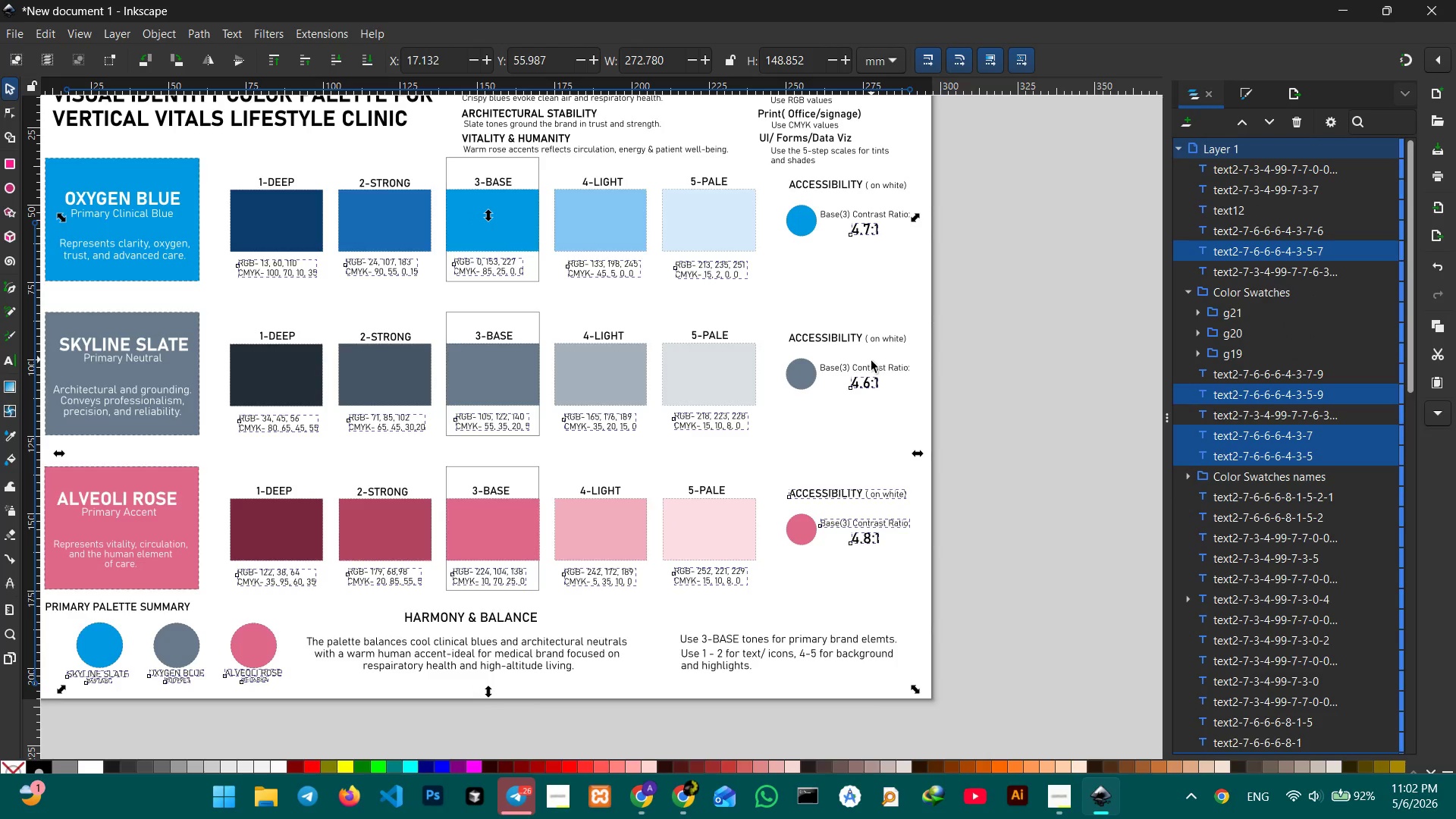 
left_click([871, 367])
 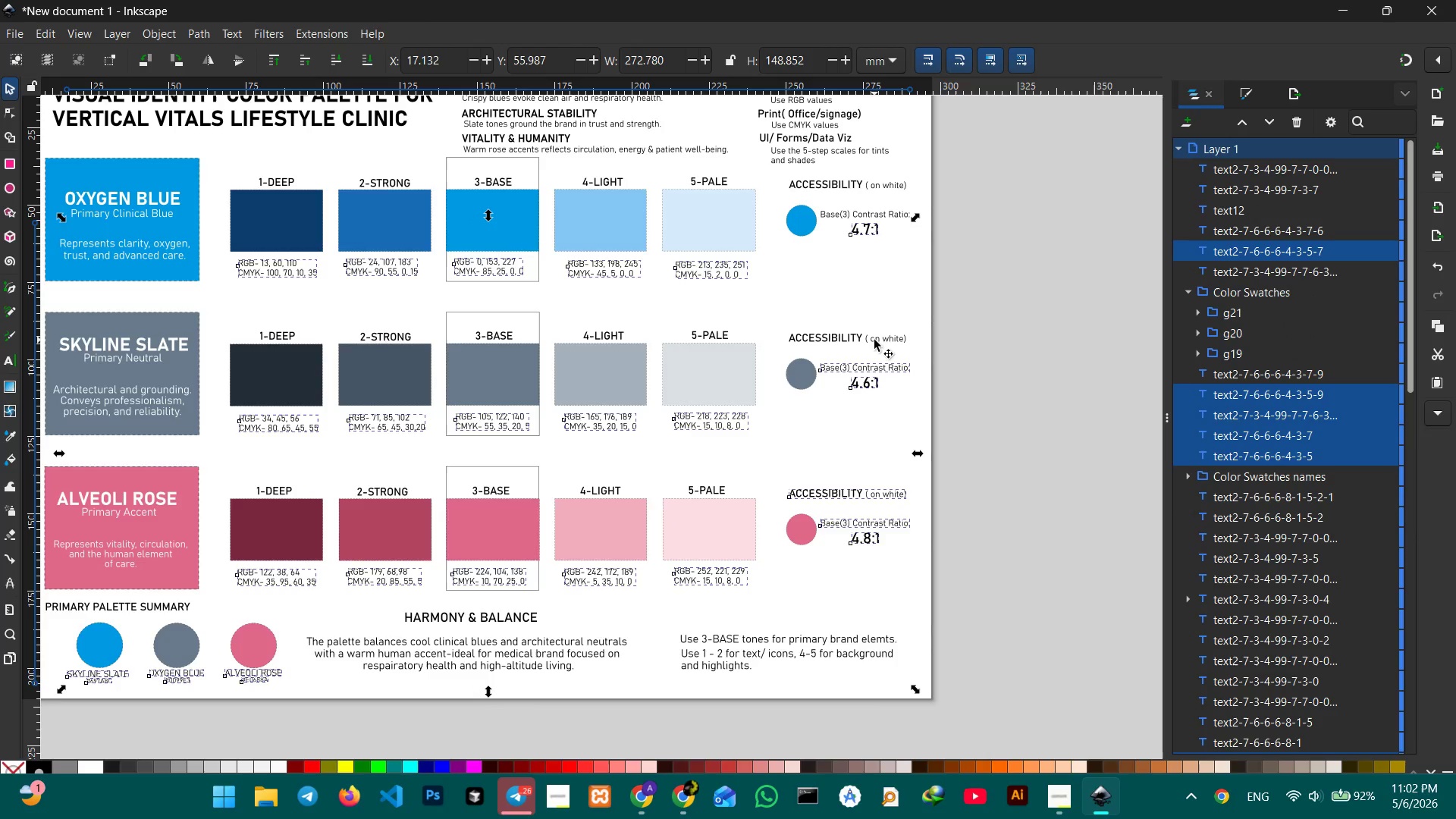 
left_click([874, 340])
 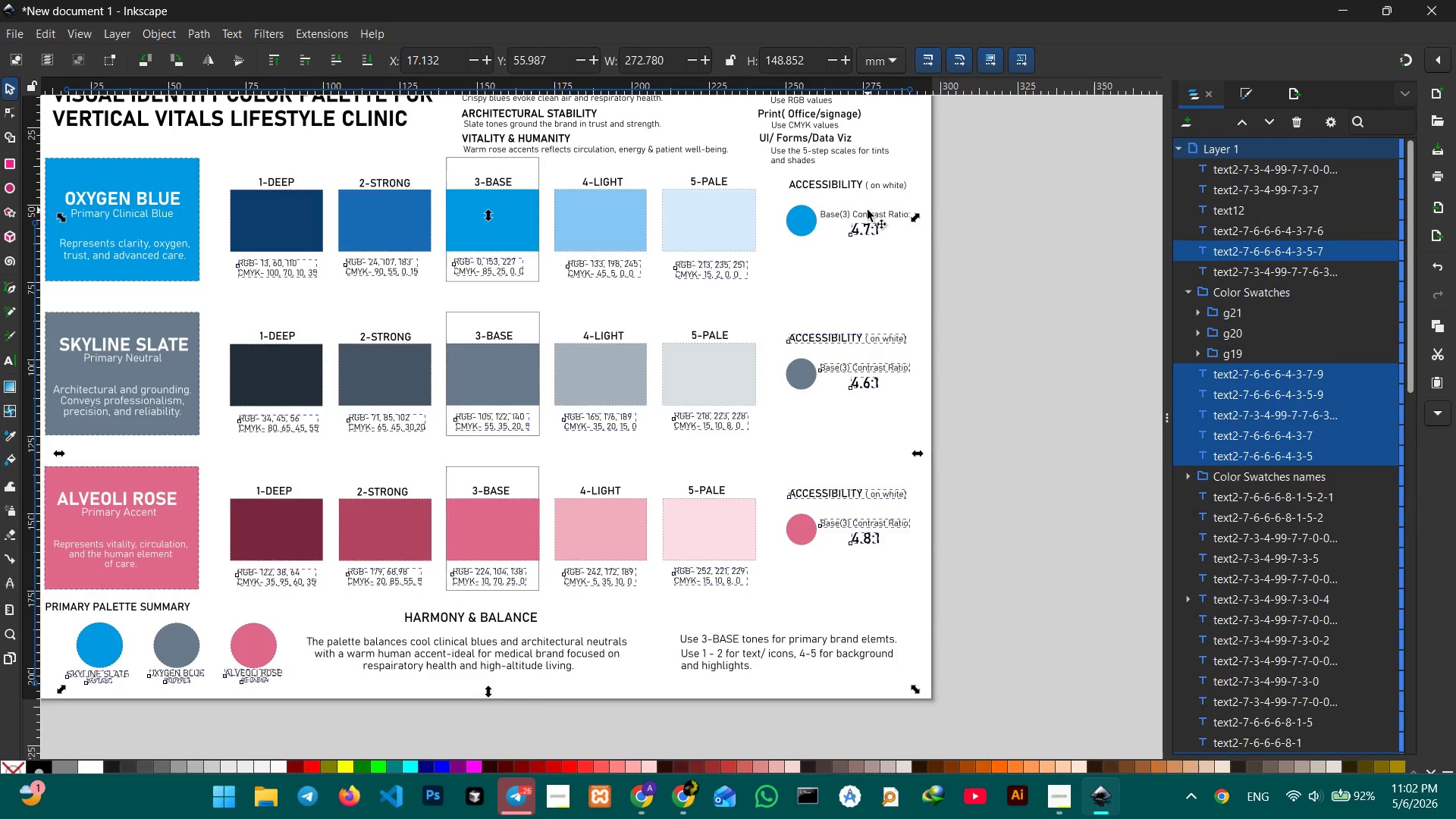 
left_click([868, 211])
 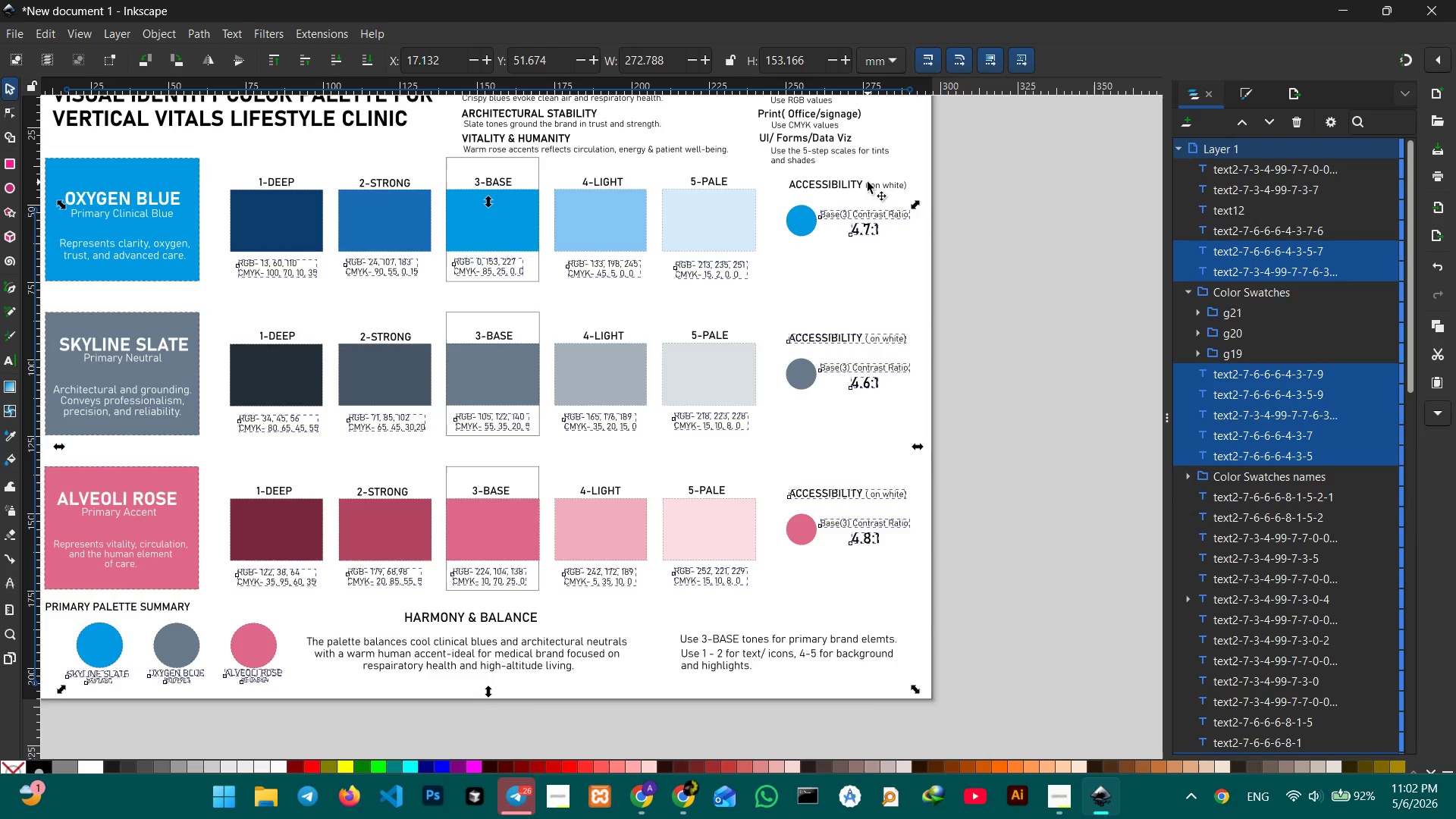 
double_click([868, 182])
 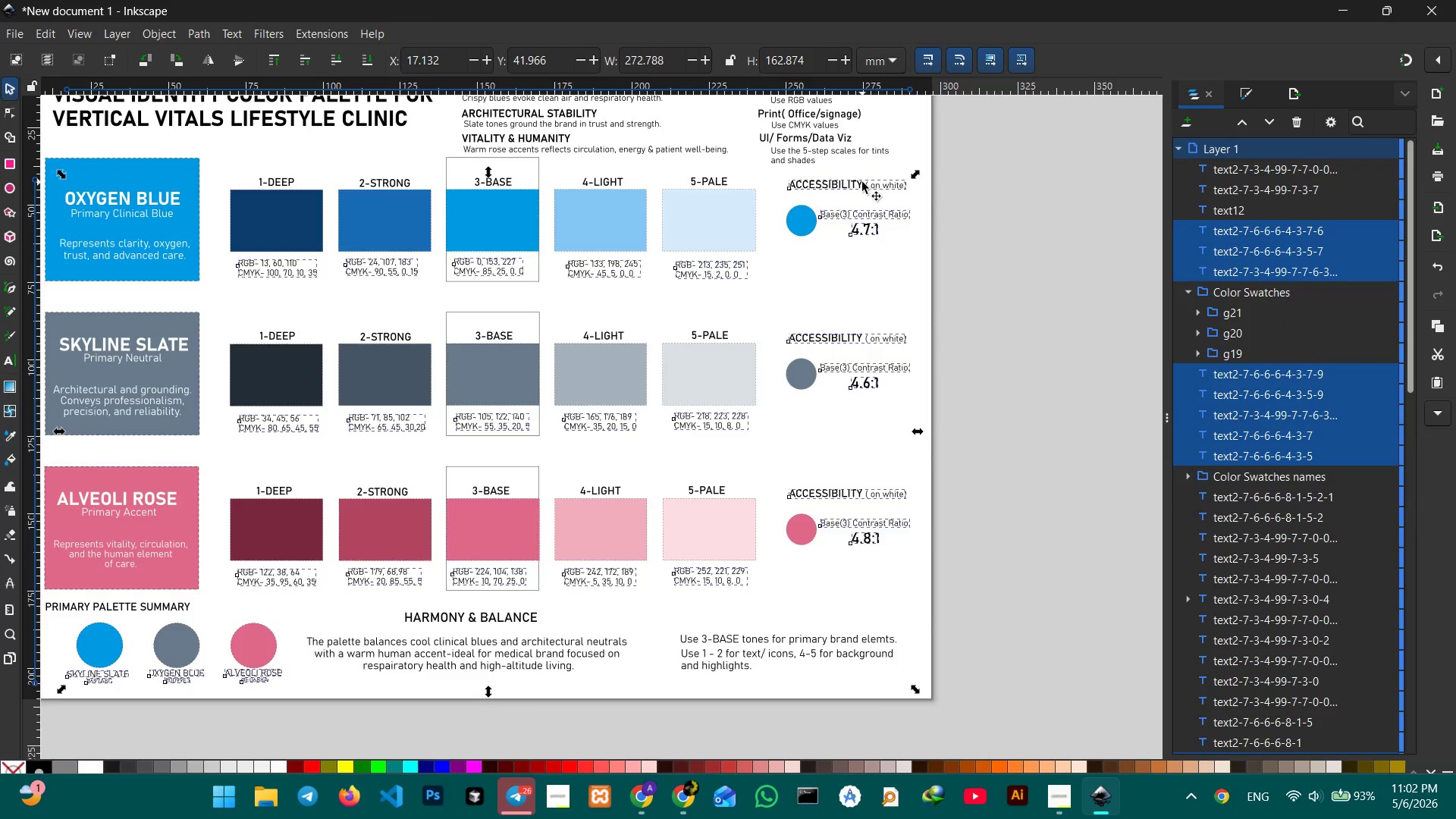 
key(Control+G)
 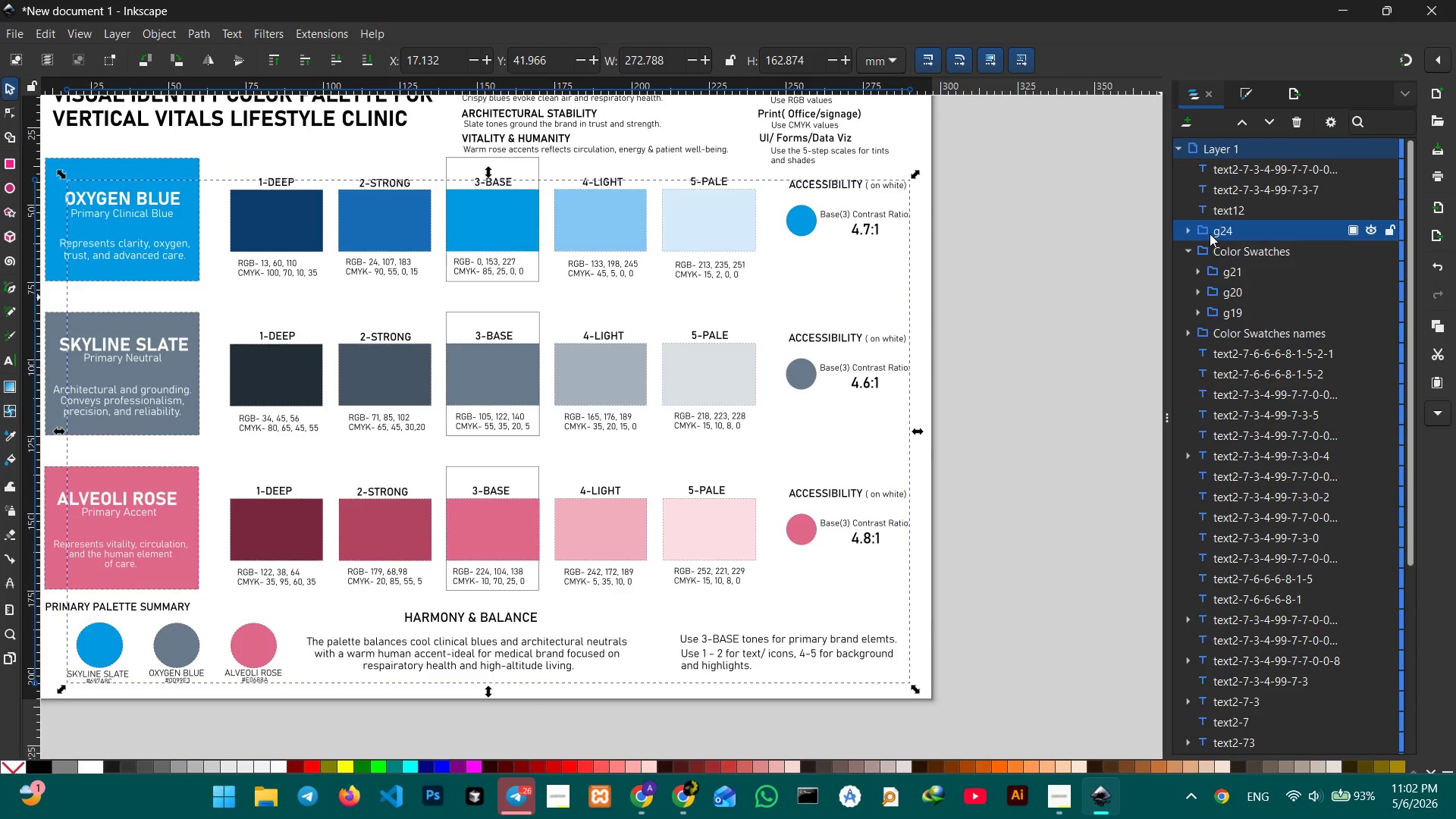 
double_click([1219, 228])
 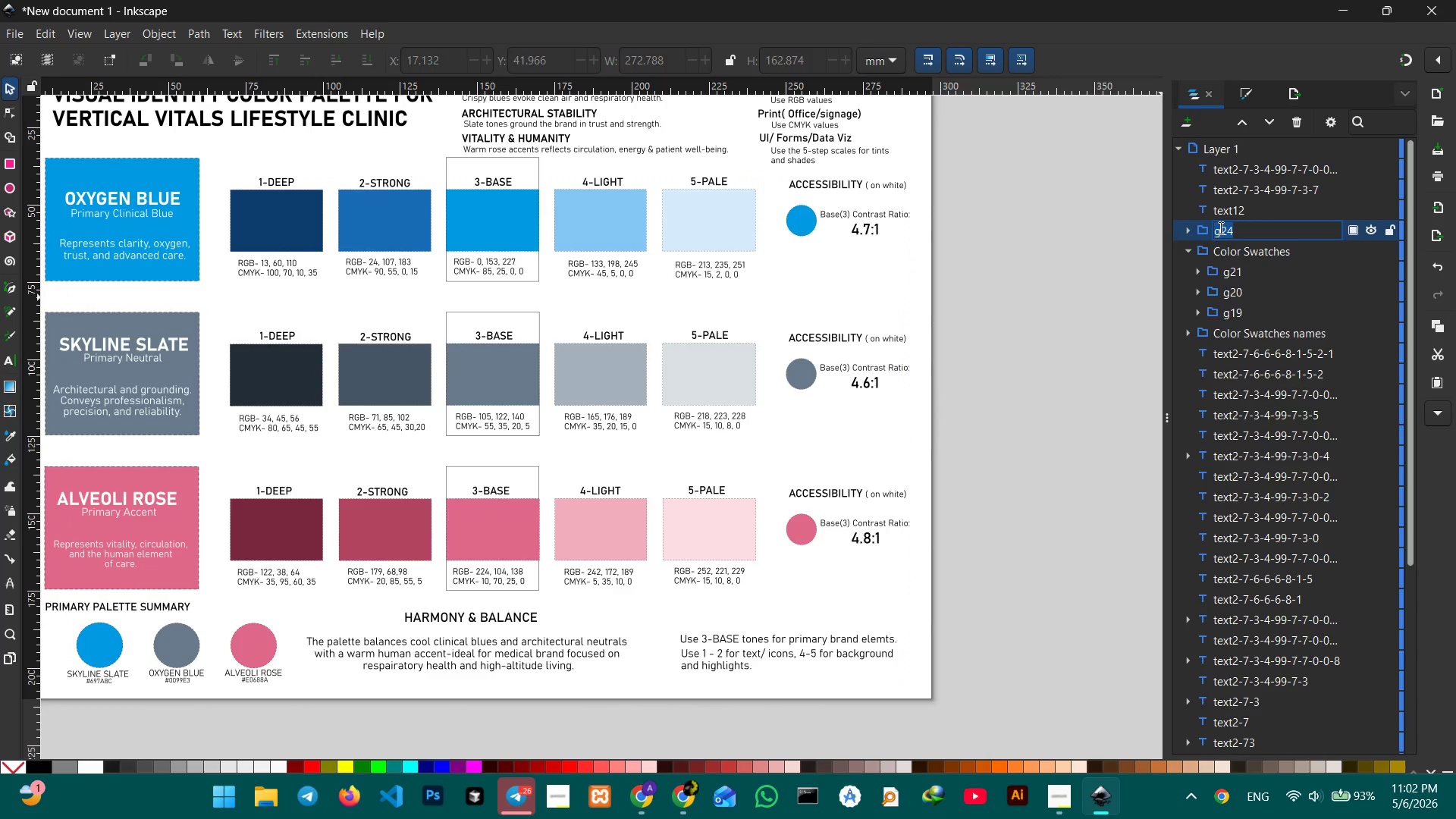 
triple_click([1219, 228])
 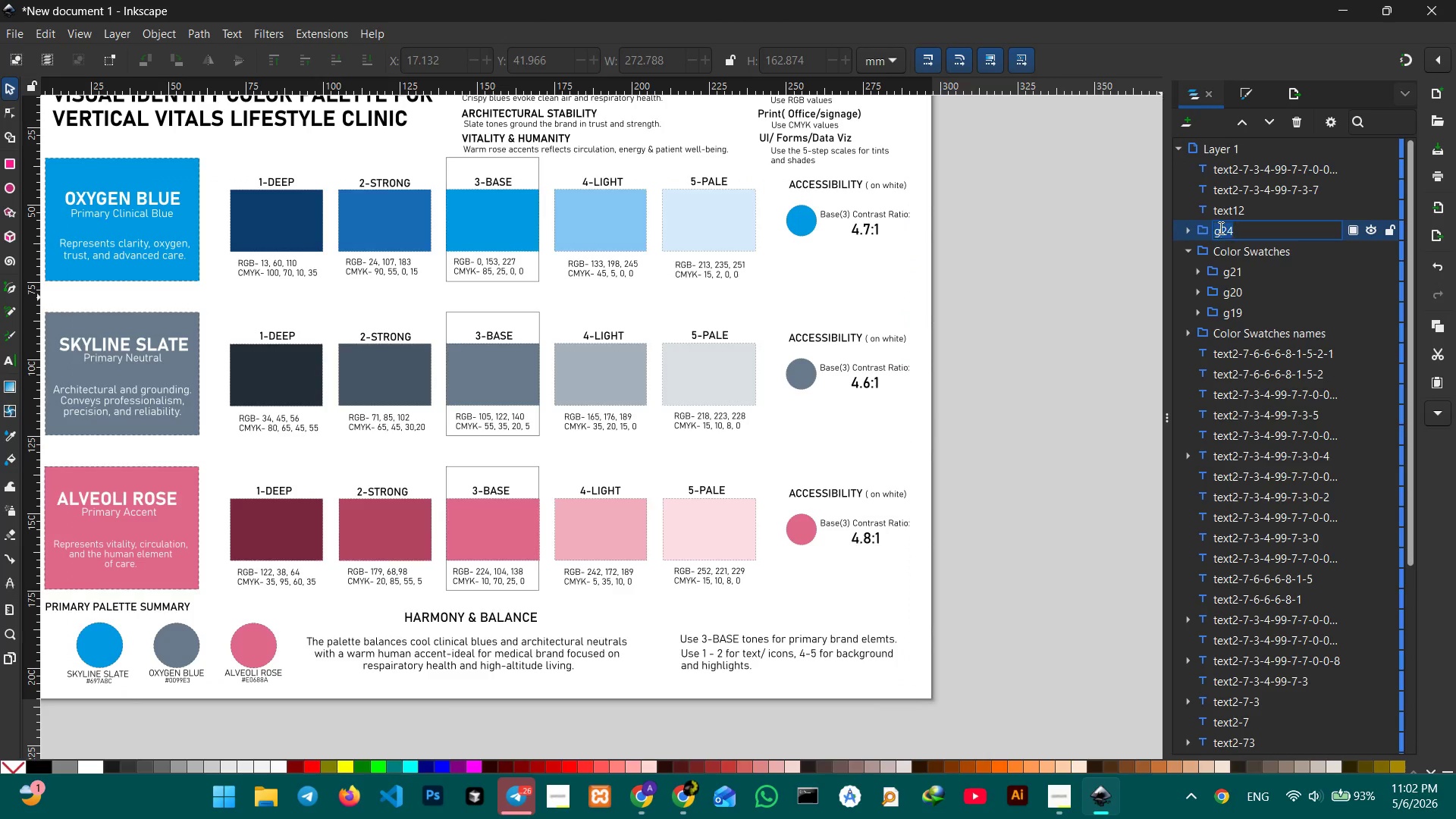 
triple_click([1219, 228])
 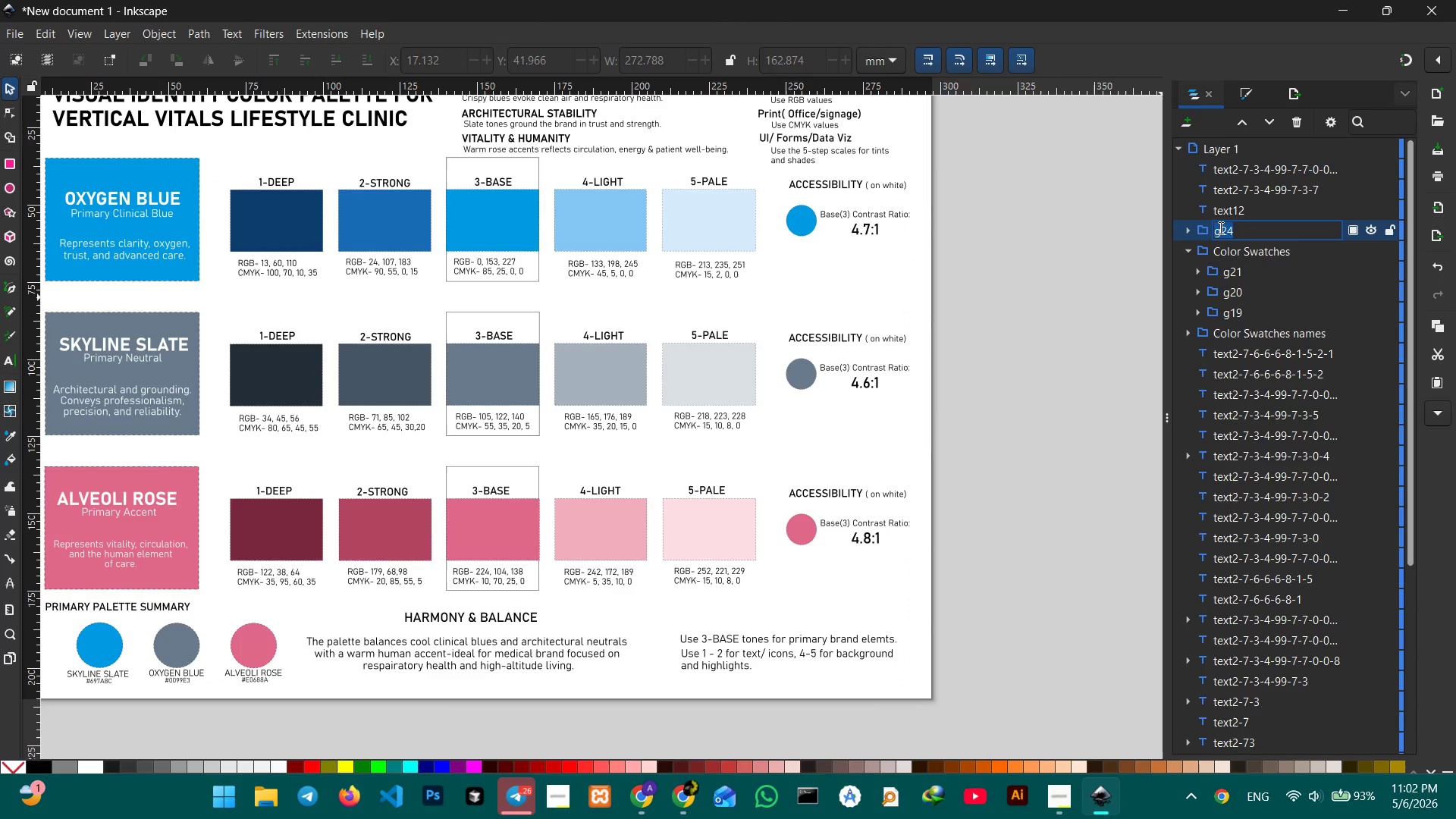 
type(texts and numbers)
 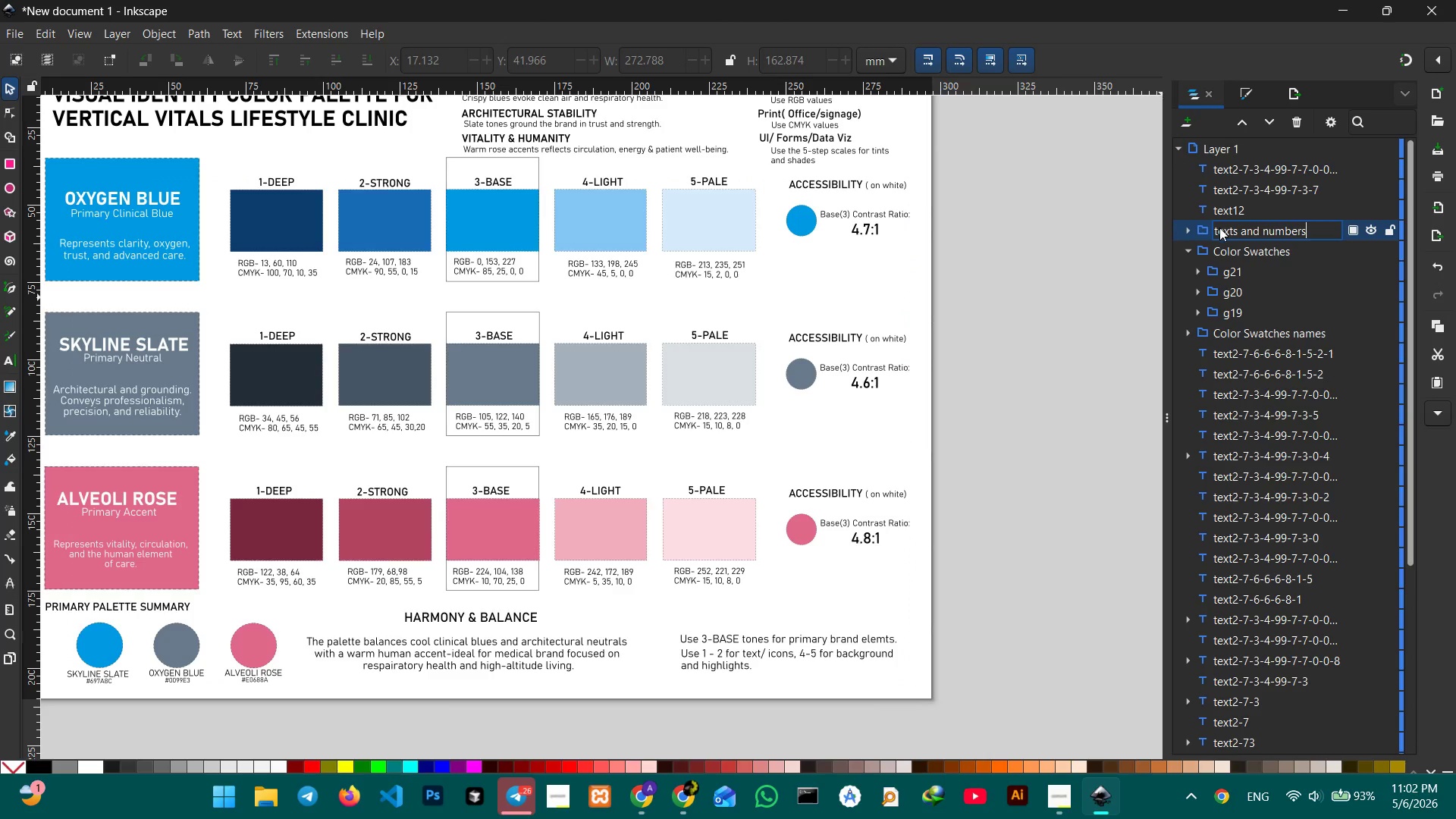 
key(Enter)
 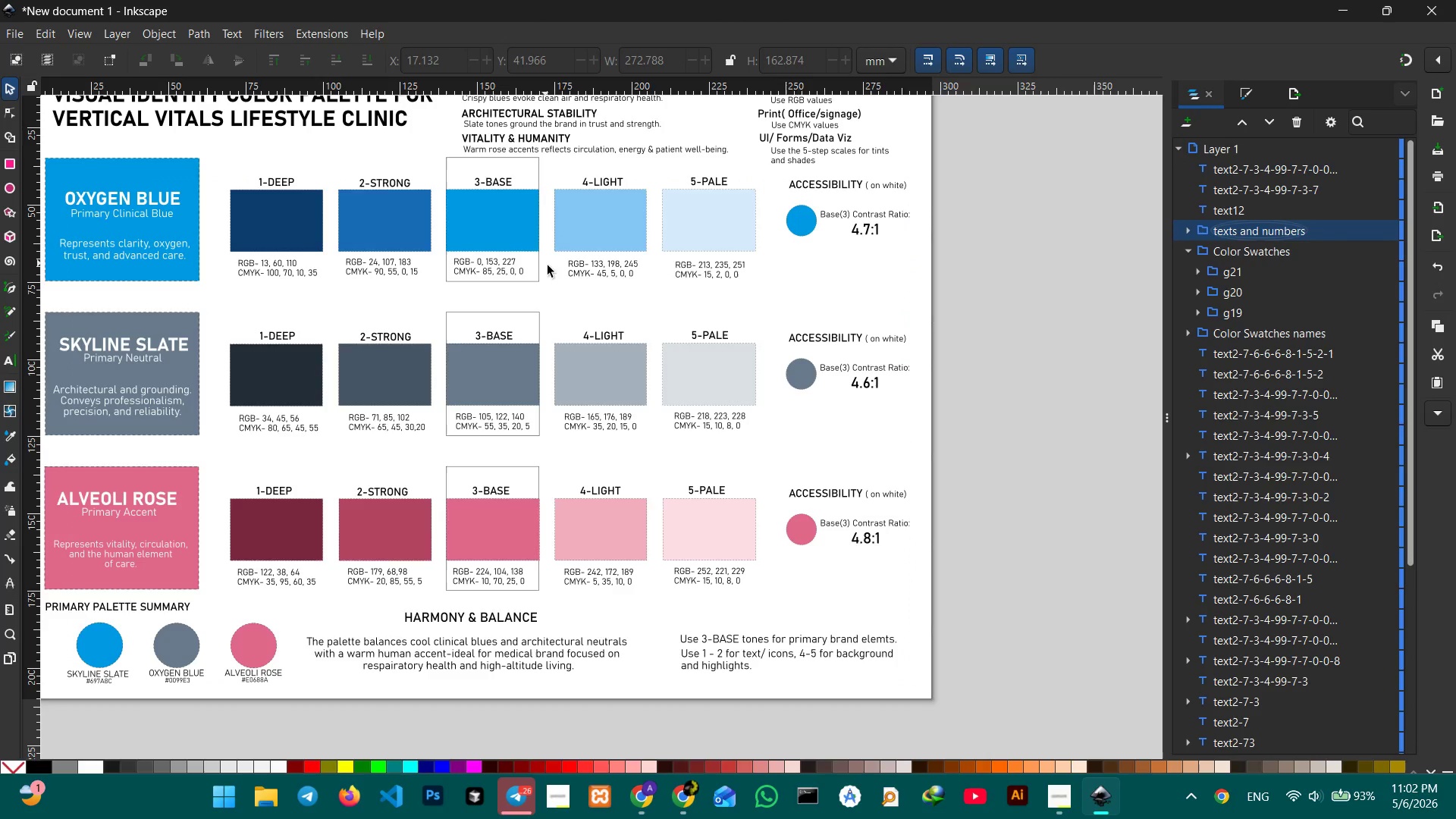 
scroll: coordinate [548, 265], scroll_direction: none, amount: 0.0
 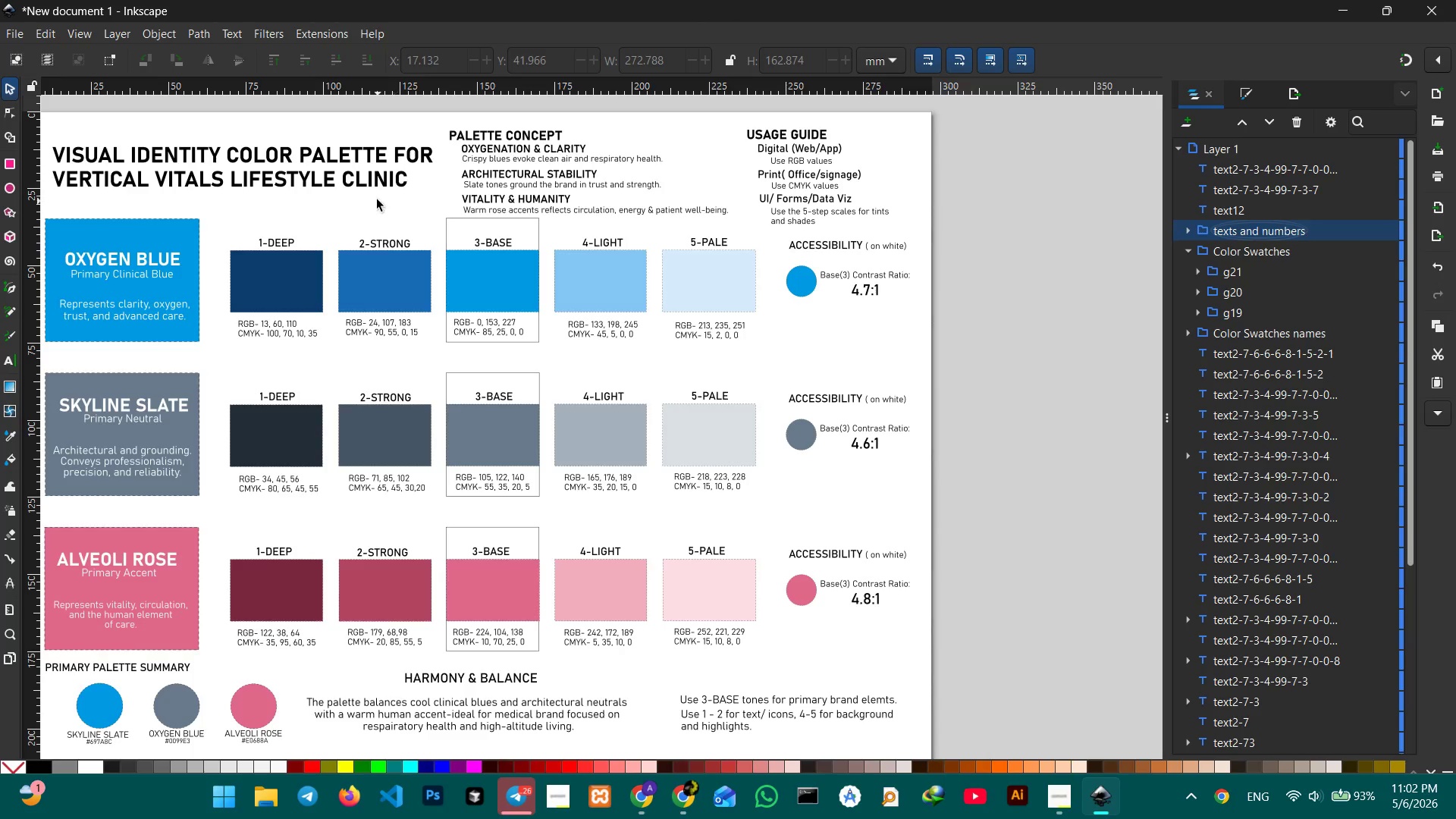 
left_click([378, 169])
 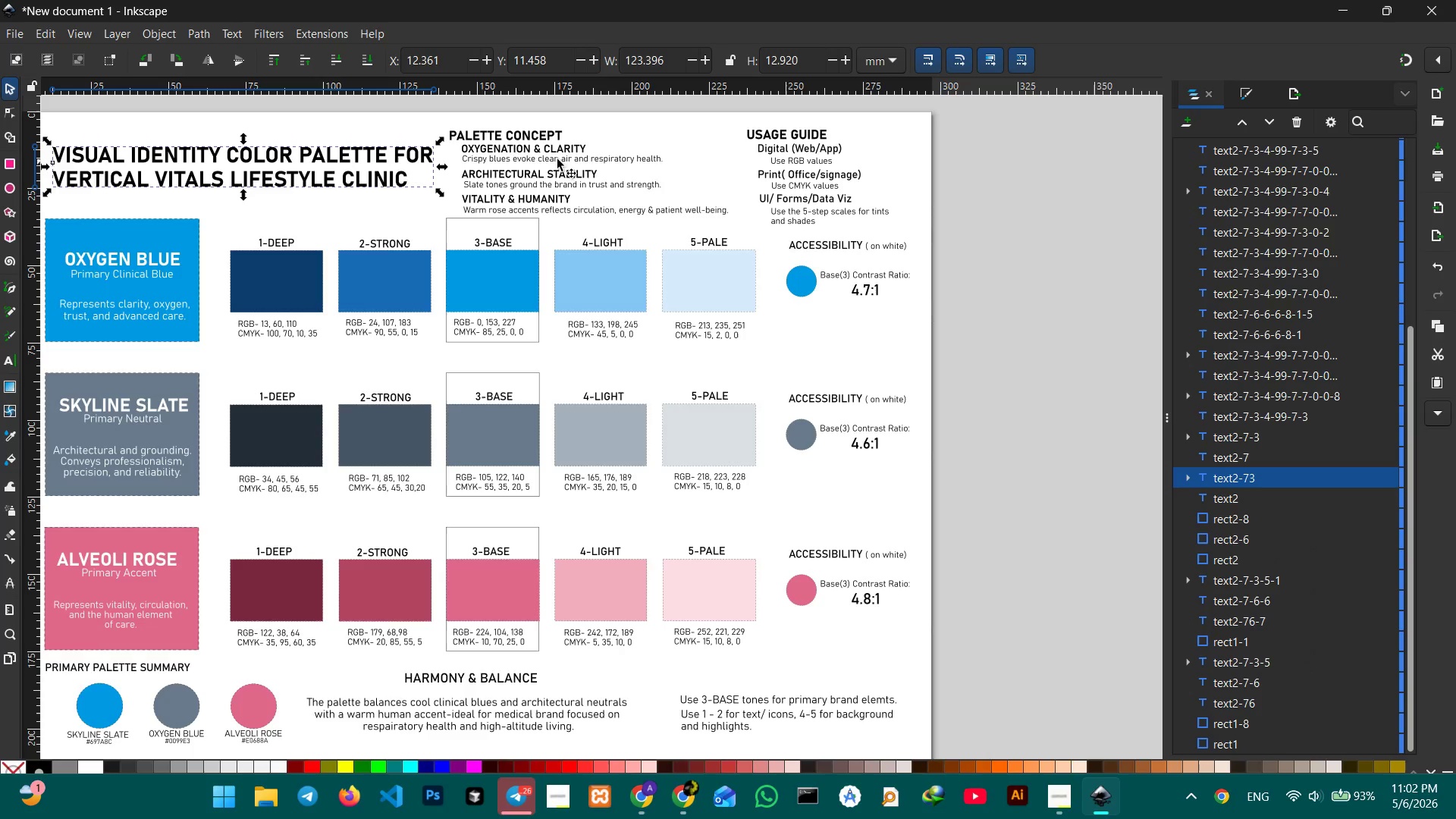 
wait(6.84)
 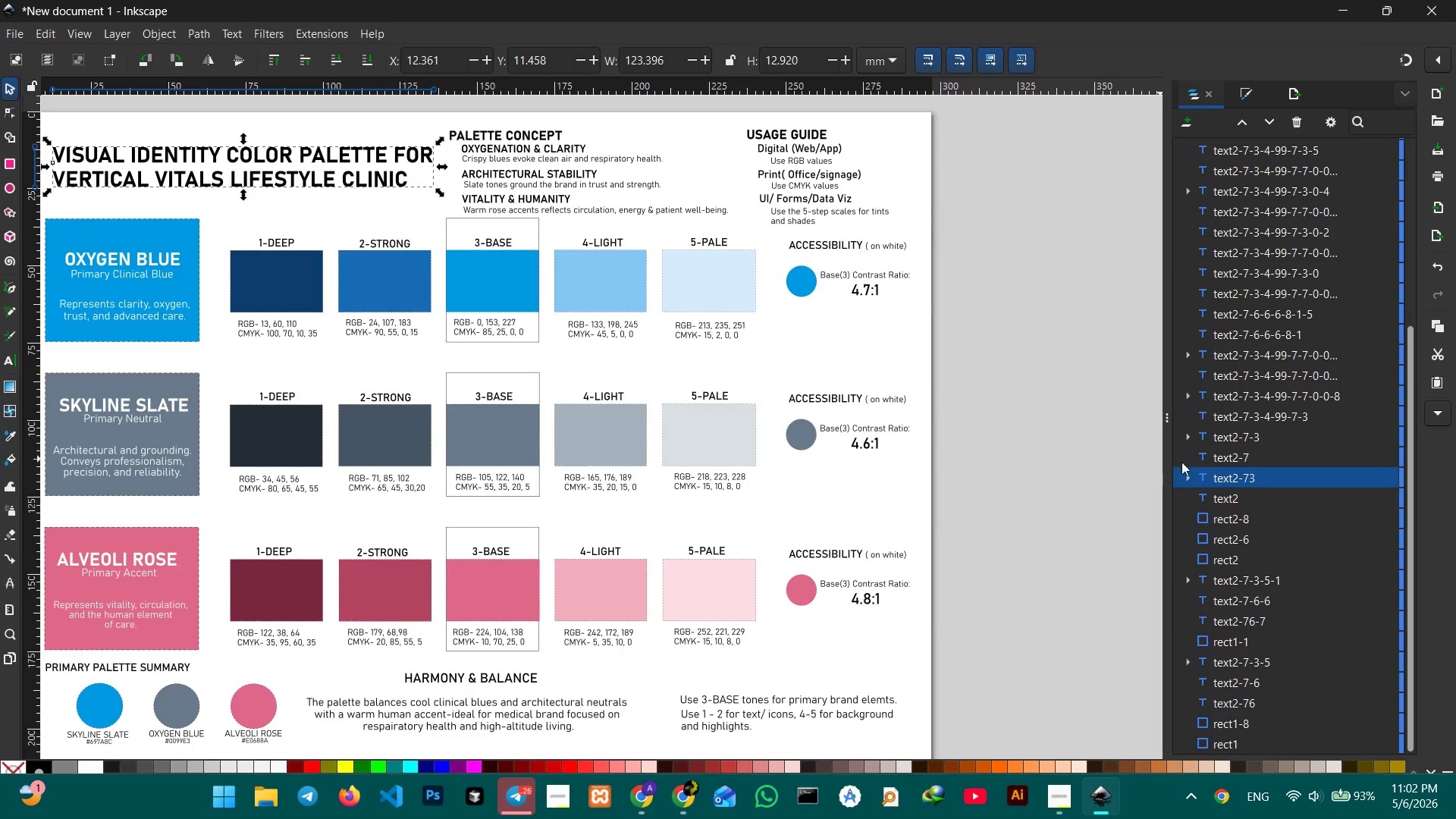 
key(Control+G)
 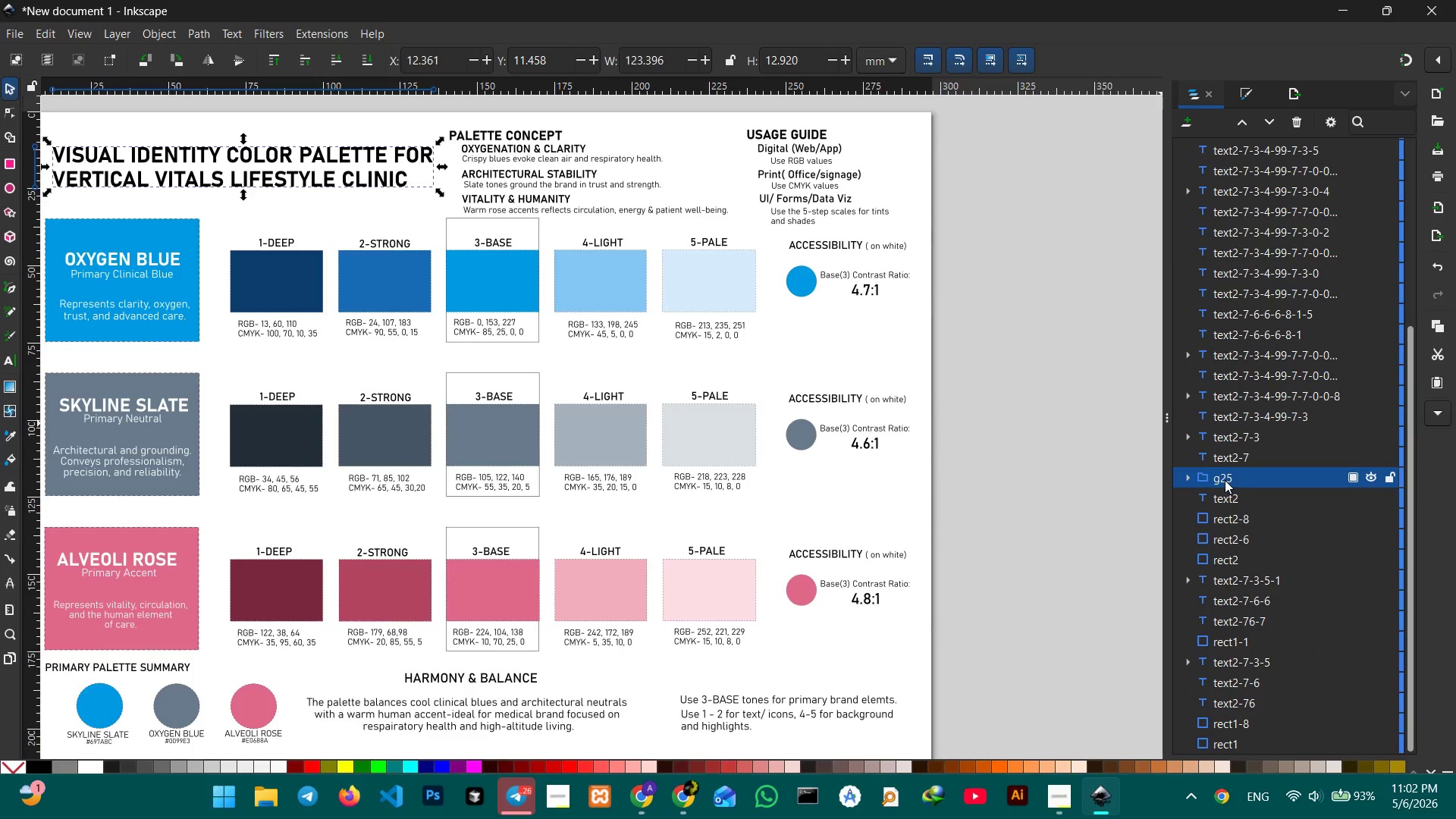 
double_click([1225, 480])
 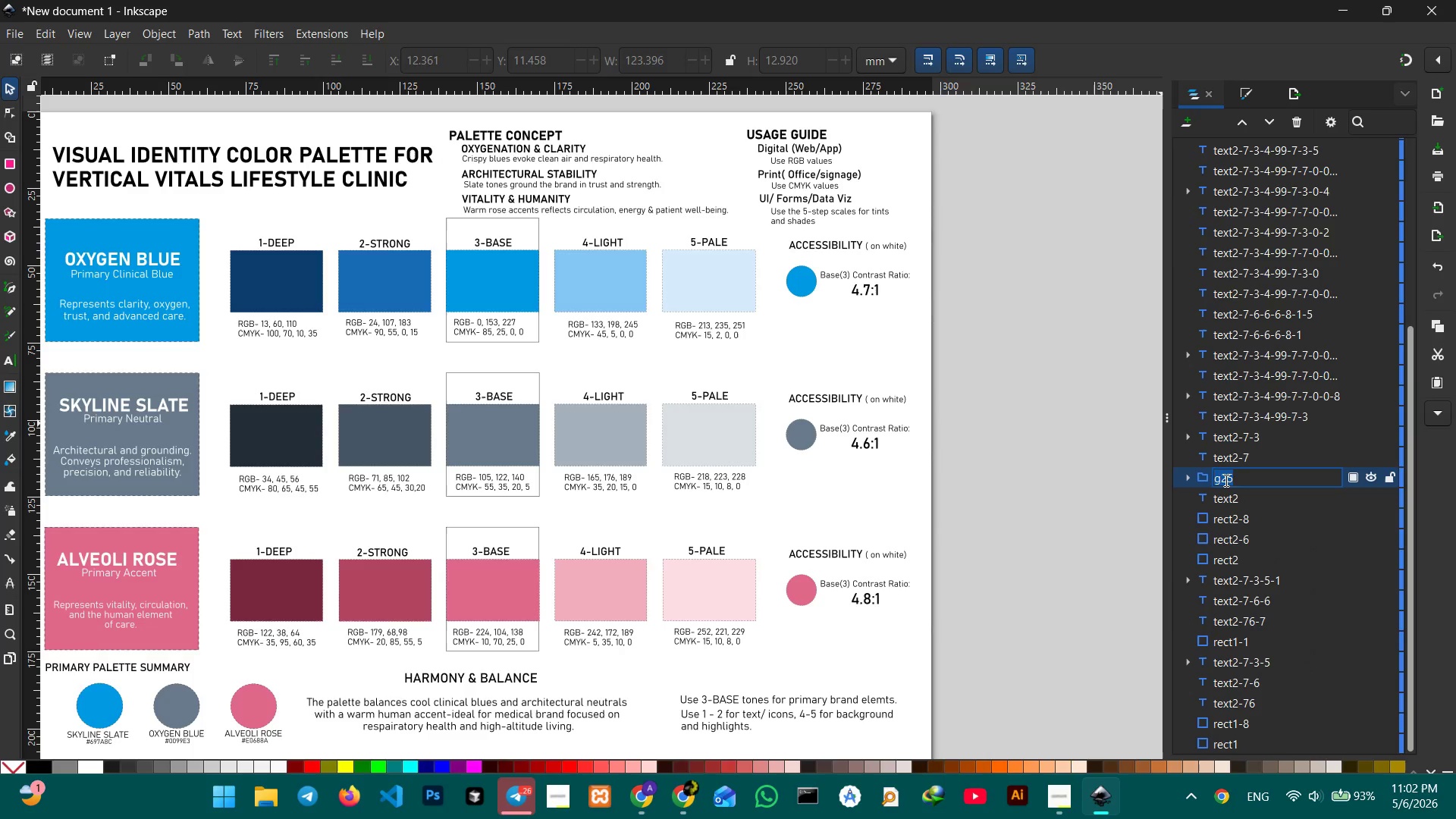 
type(title)
 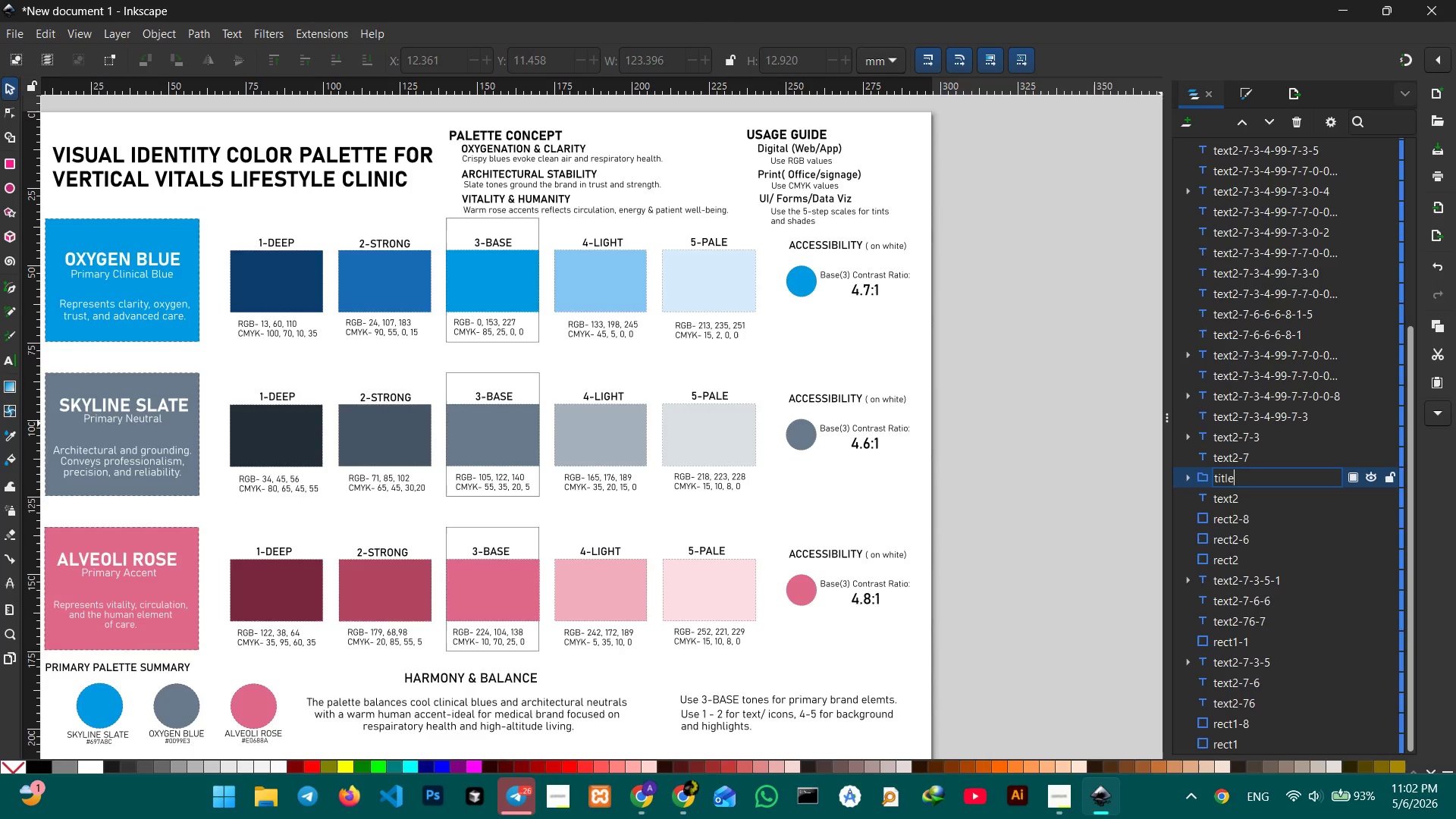 
key(Enter)
 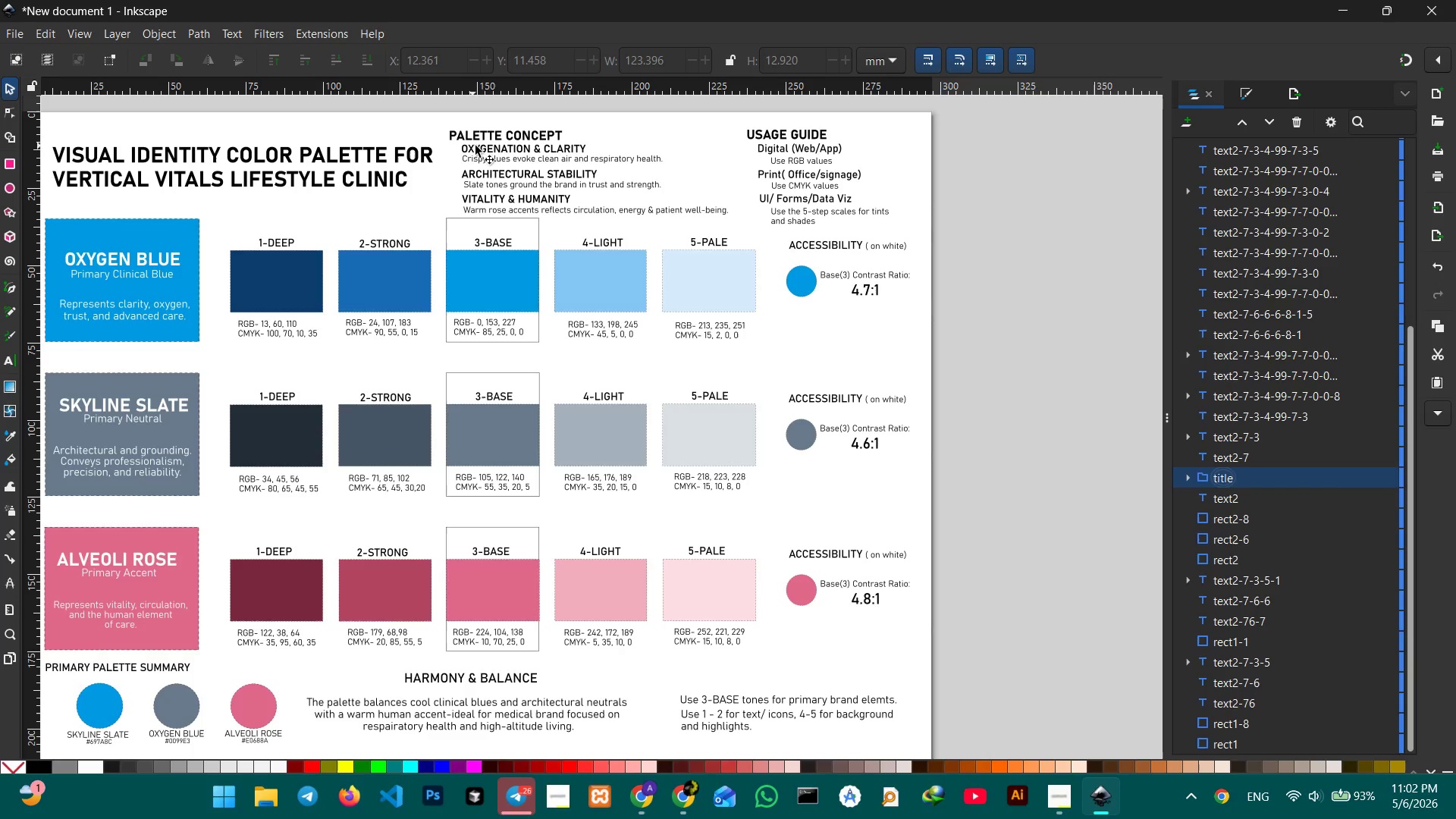 
left_click([496, 138])
 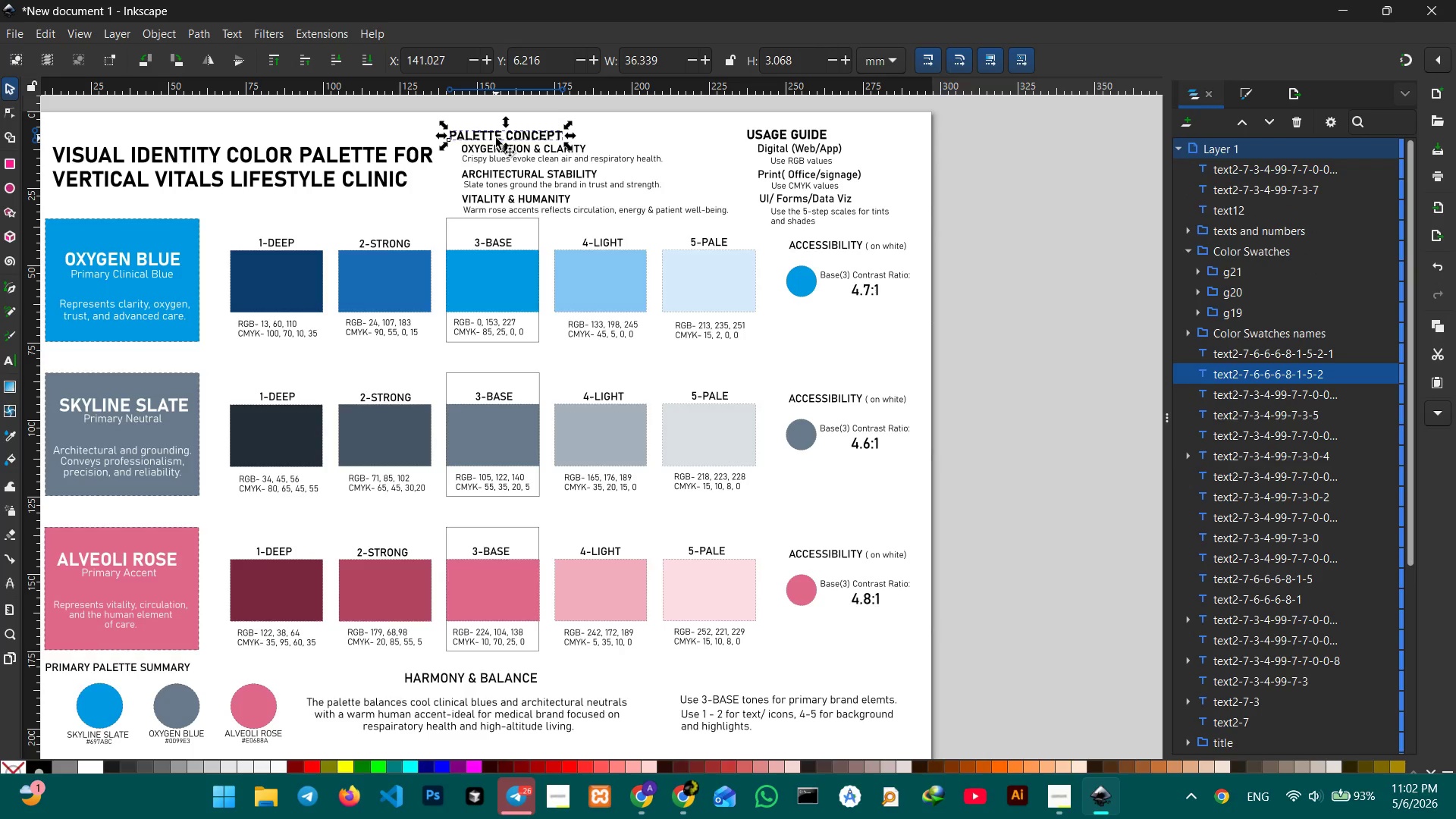 
hold_key(key=ShiftLeft, duration=10.62)
left_click([556, 152])
 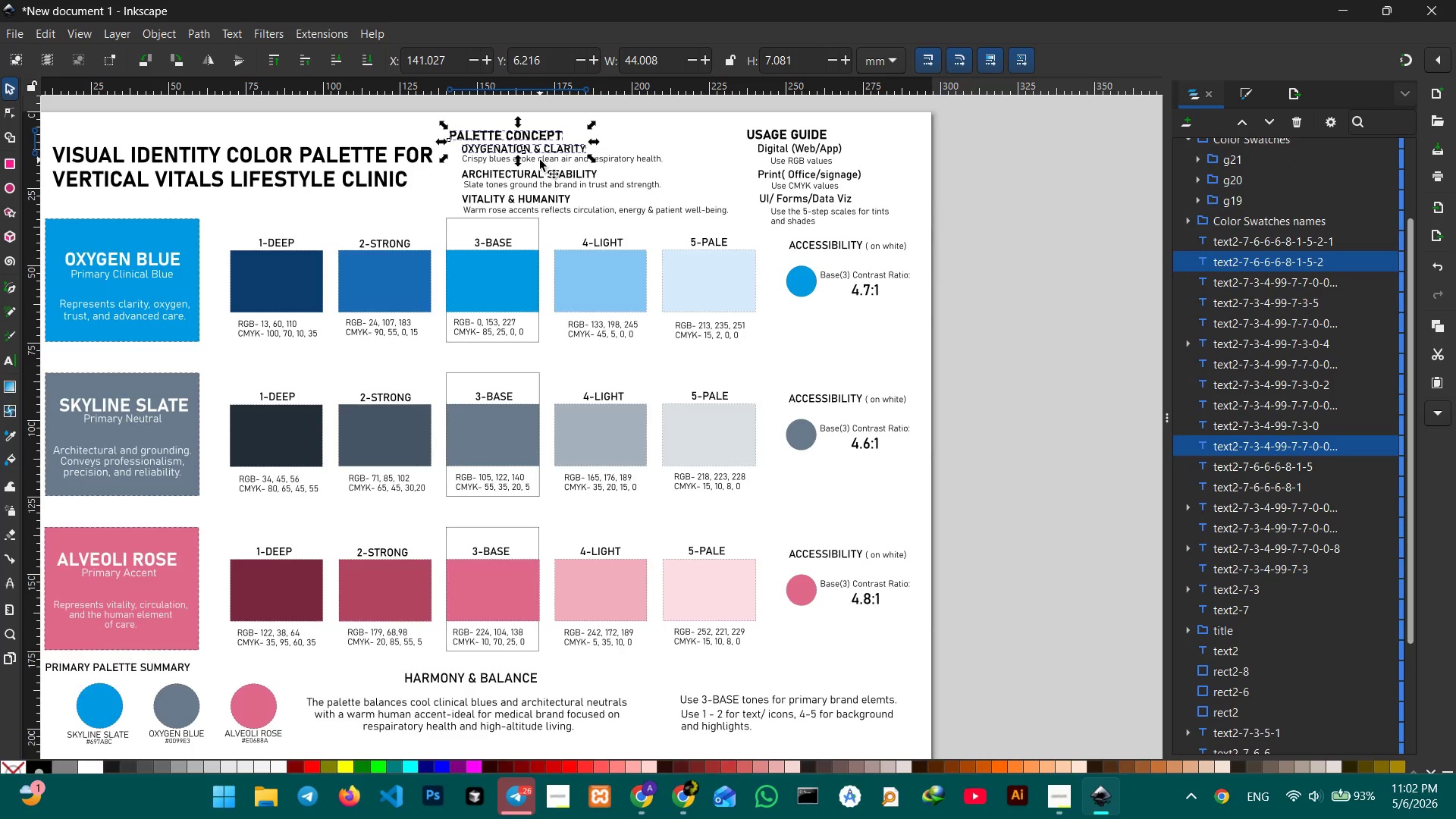 
left_click([540, 160])
 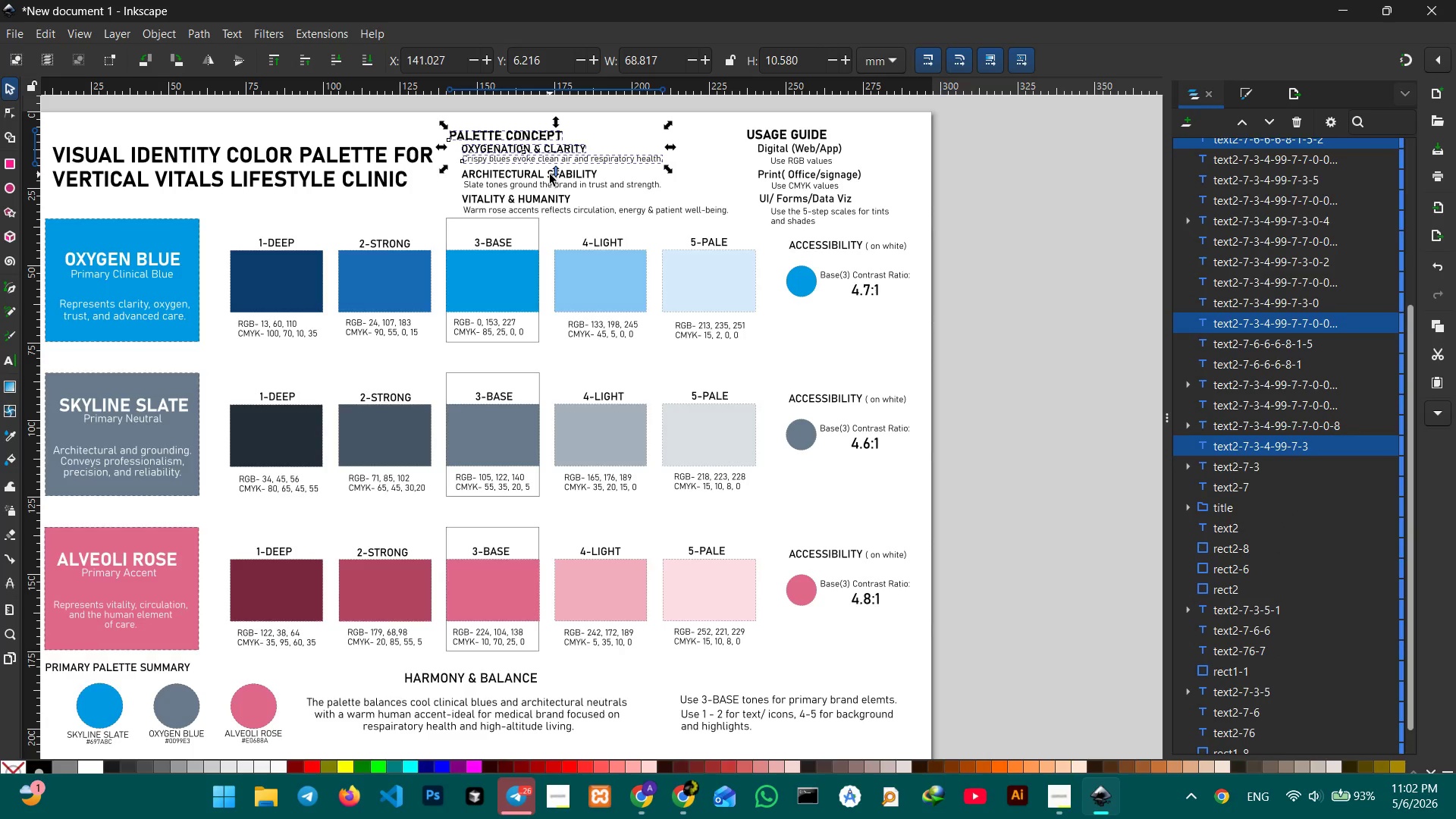 
double_click([550, 174])
 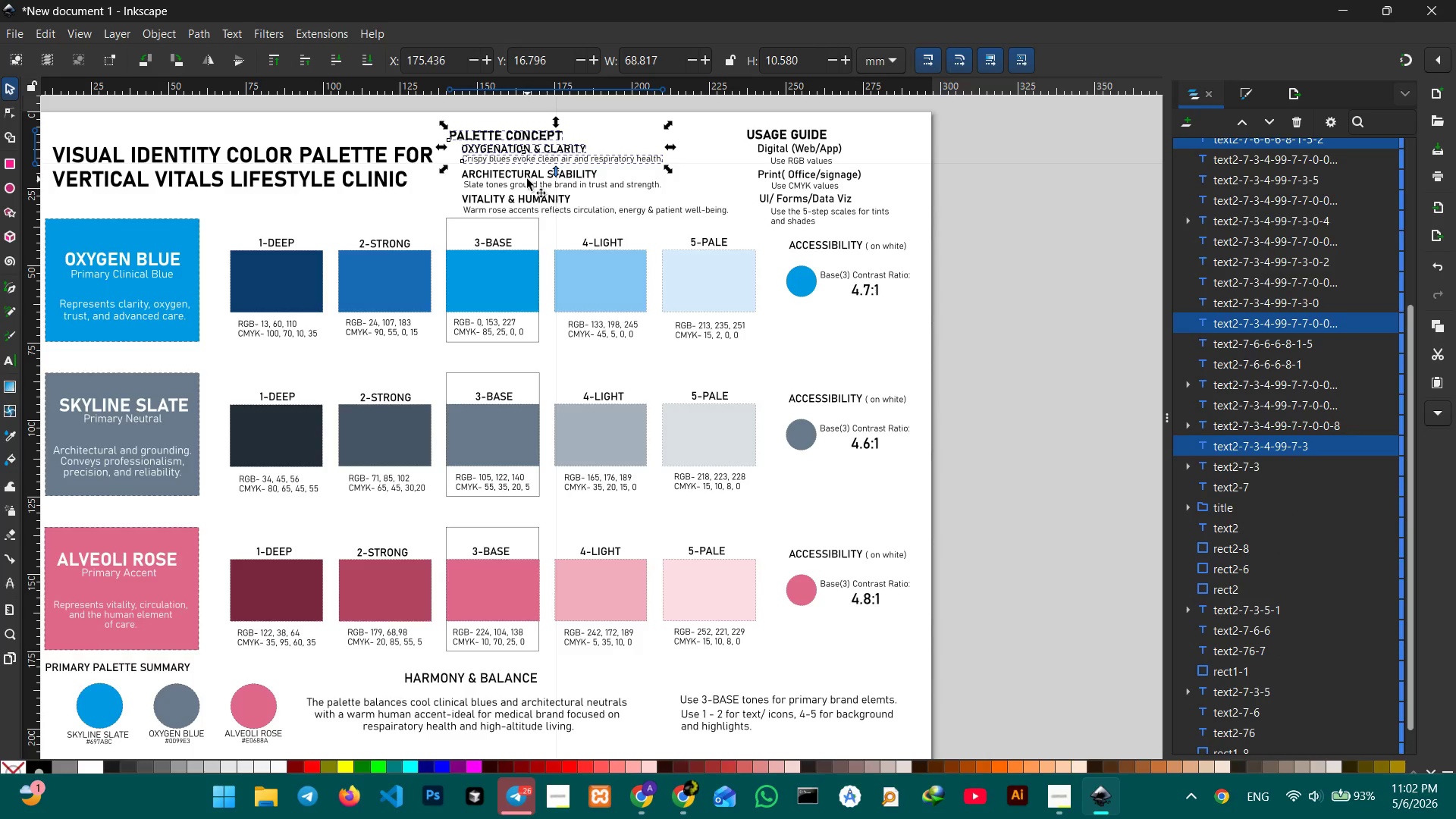 
left_click([527, 179])
 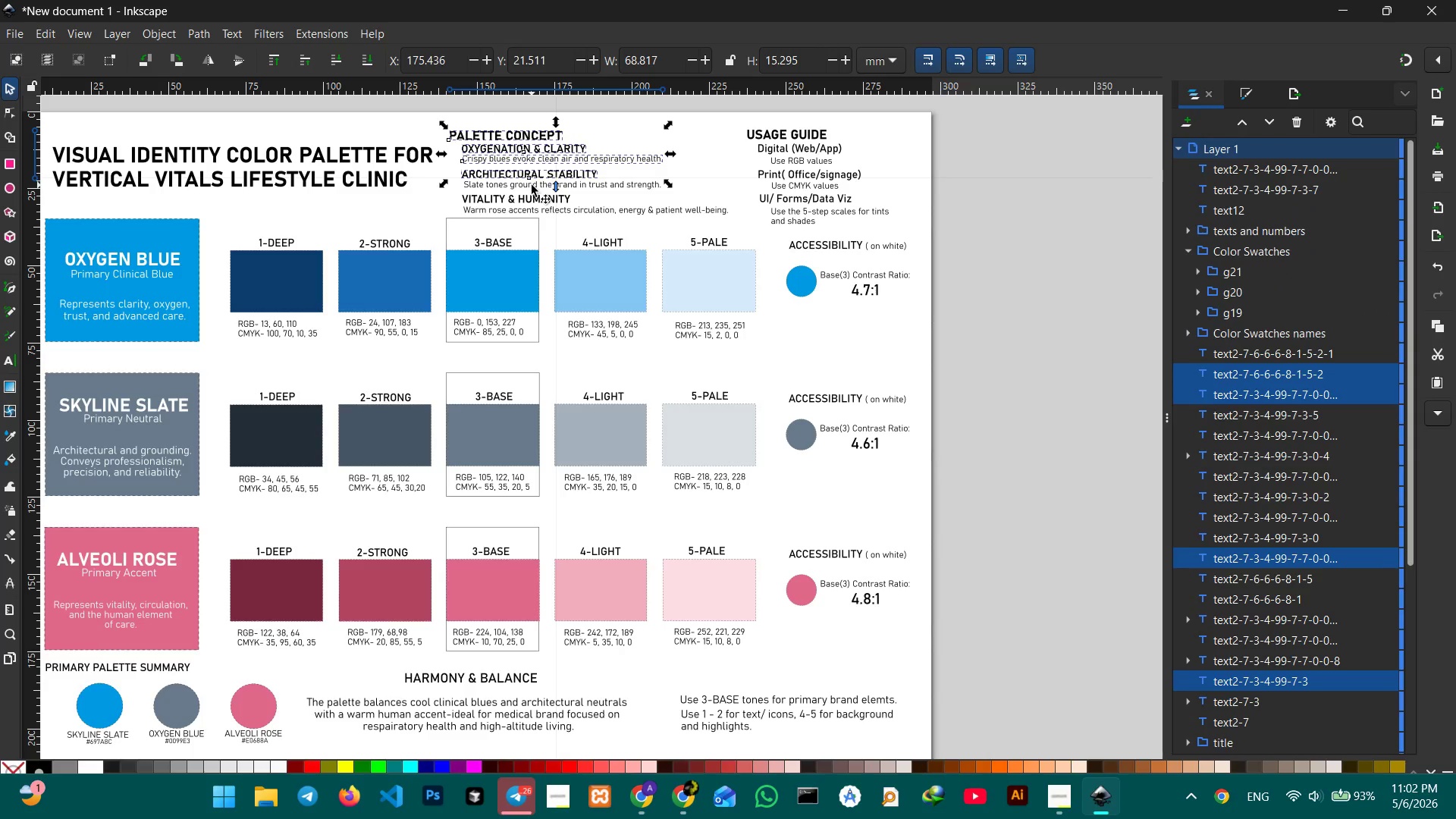 
left_click([532, 185])
 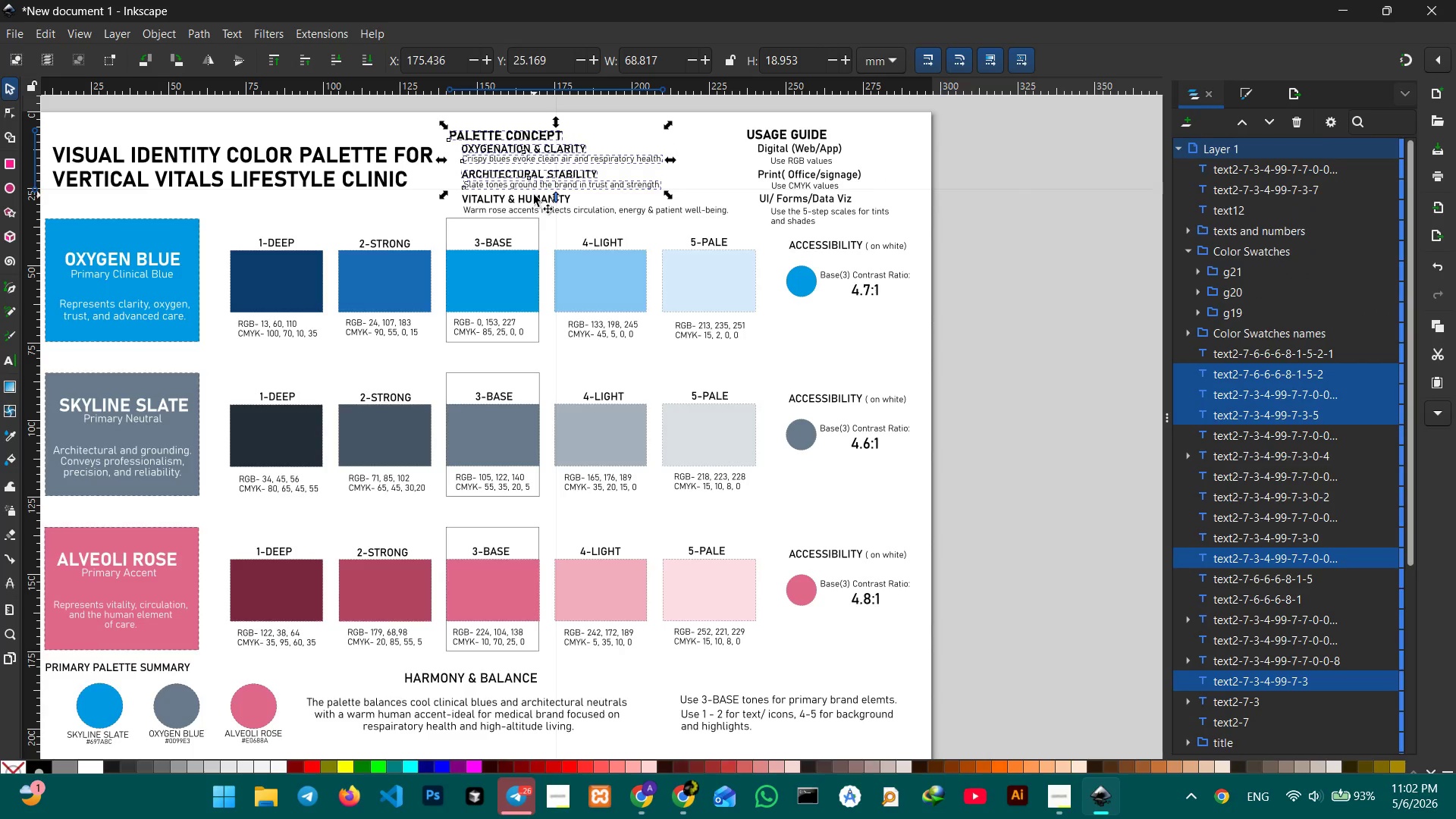 
left_click([533, 196])
 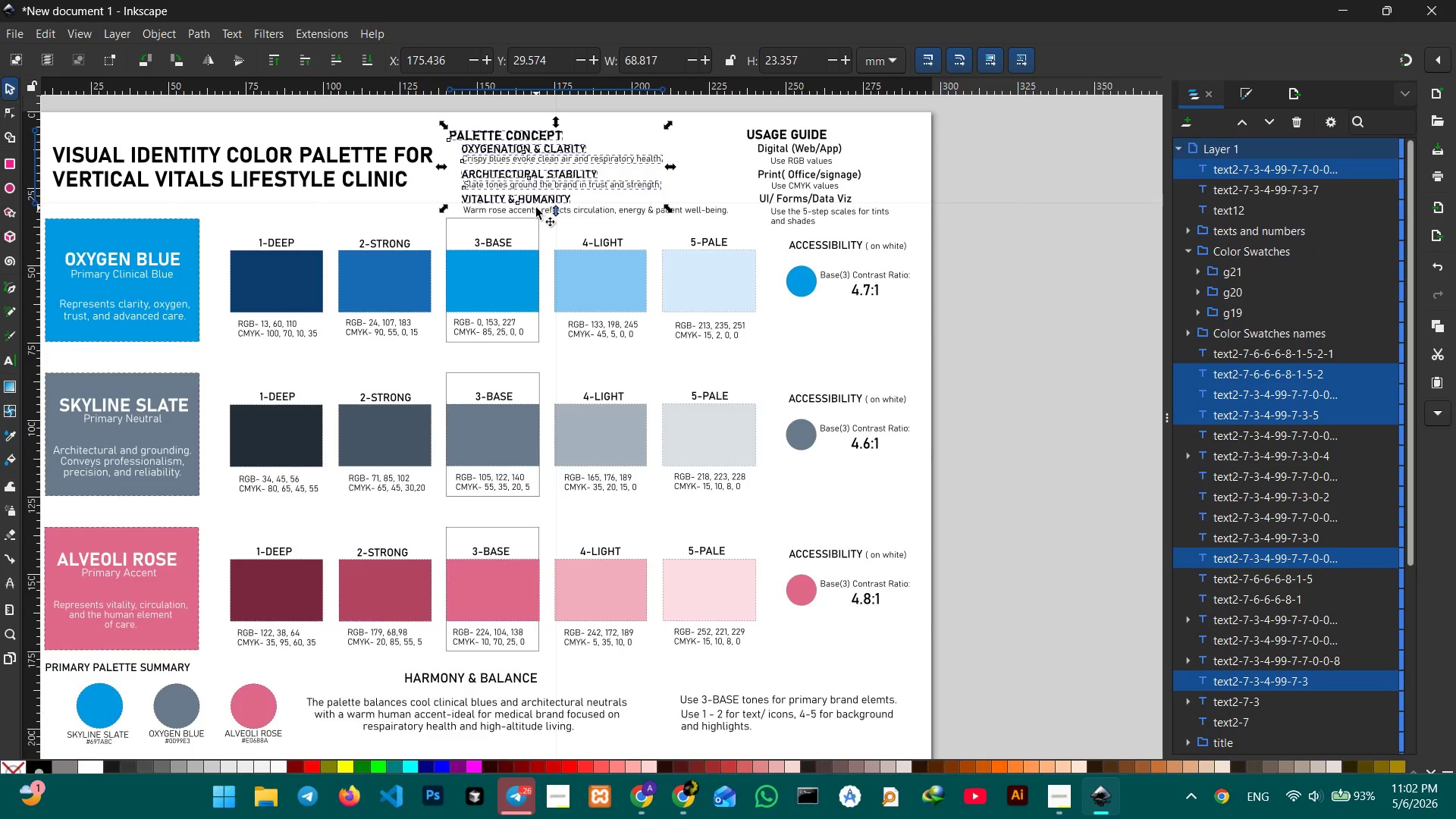 
double_click([536, 208])
 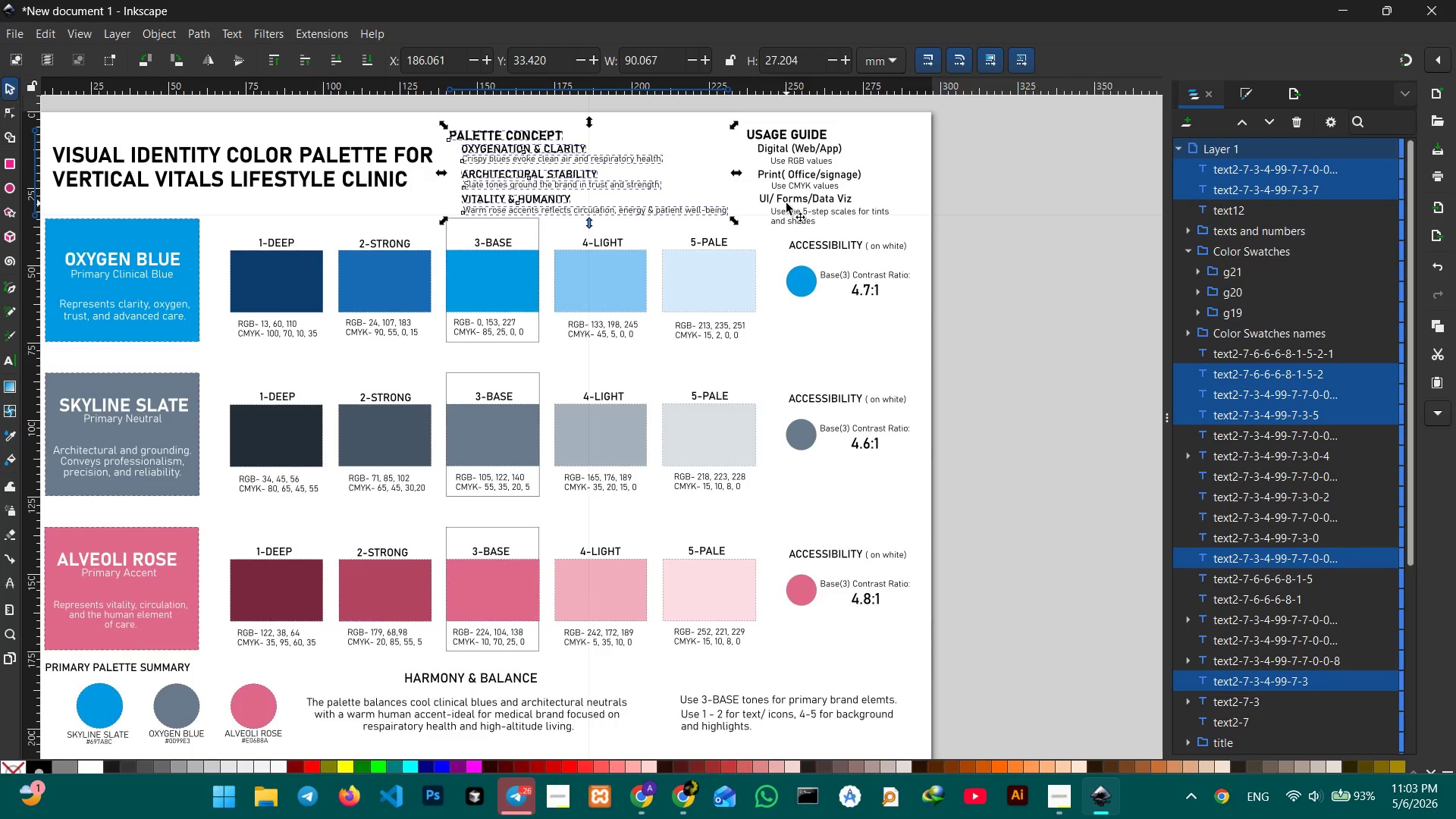 
left_click([789, 199])
 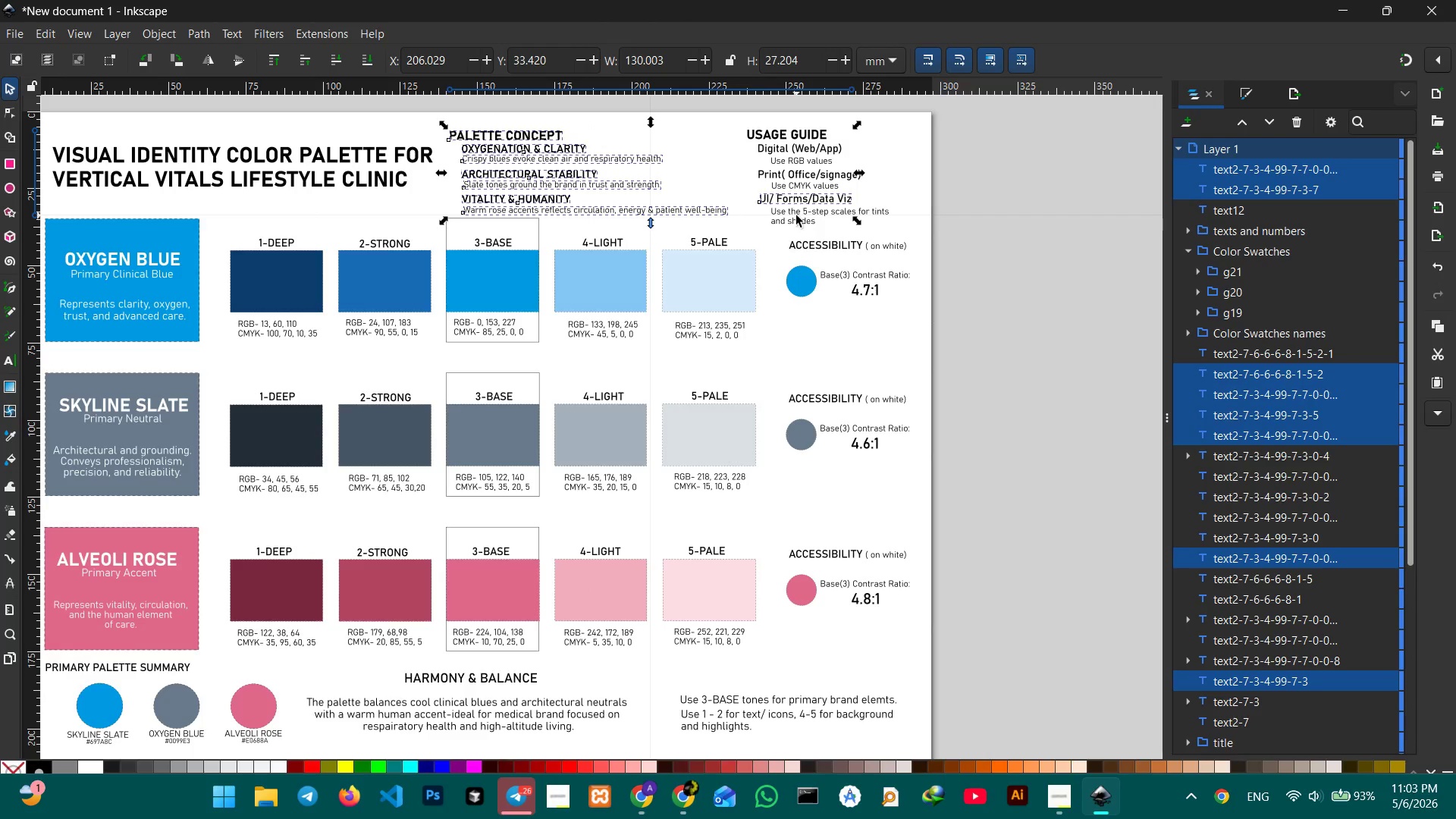 
double_click([796, 215])
 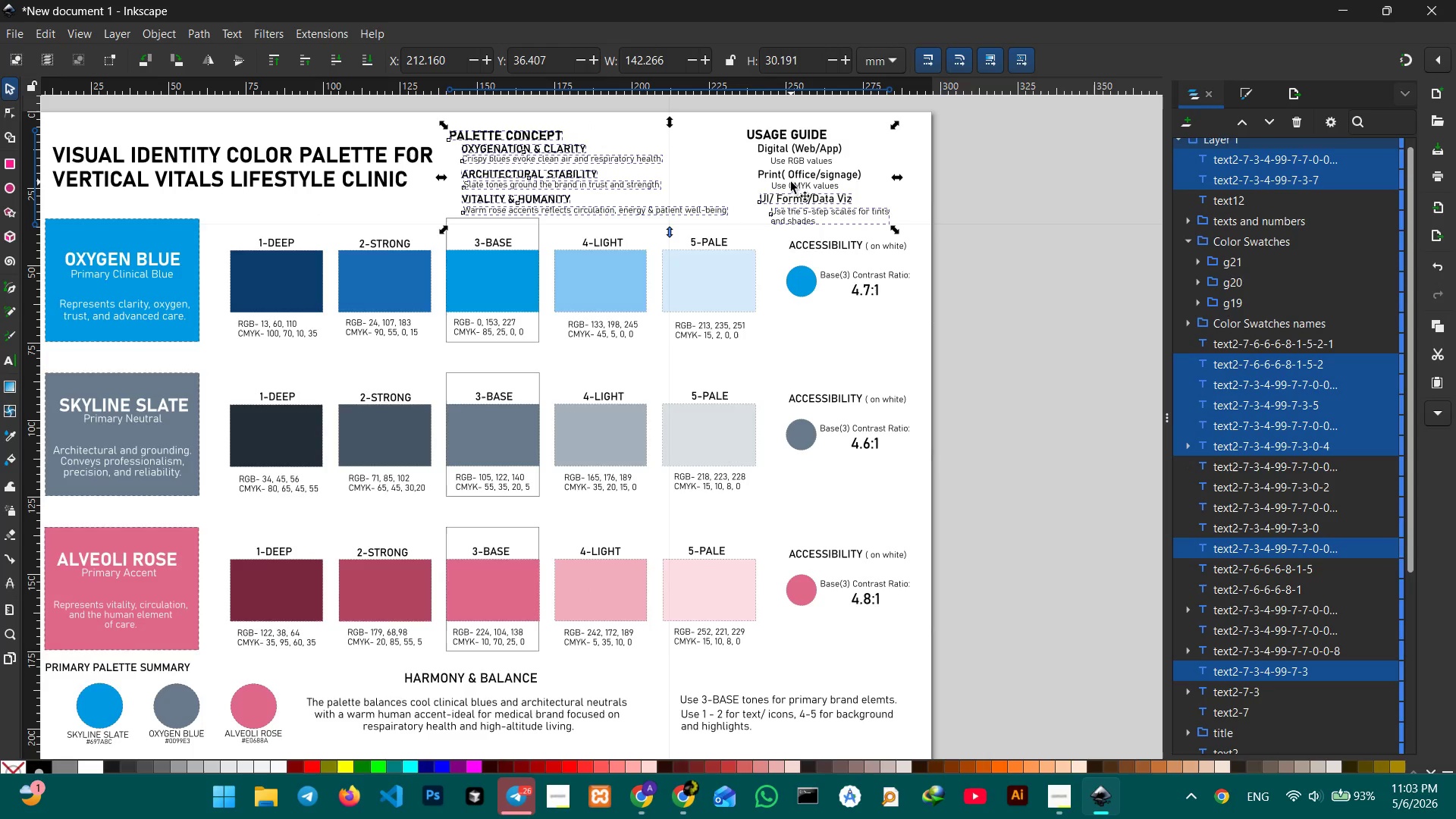 
triple_click([791, 182])
 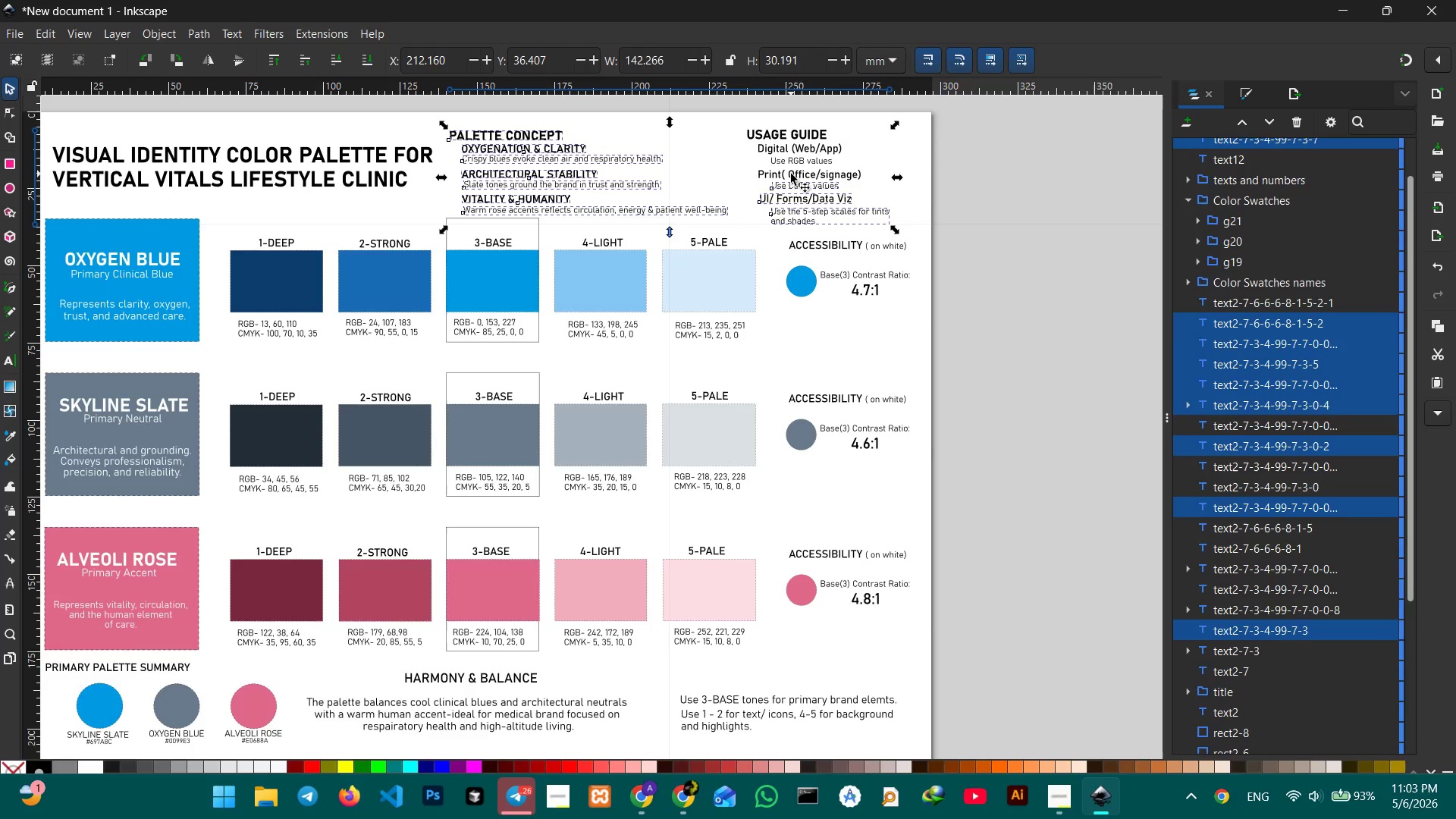 
triple_click([791, 174])
 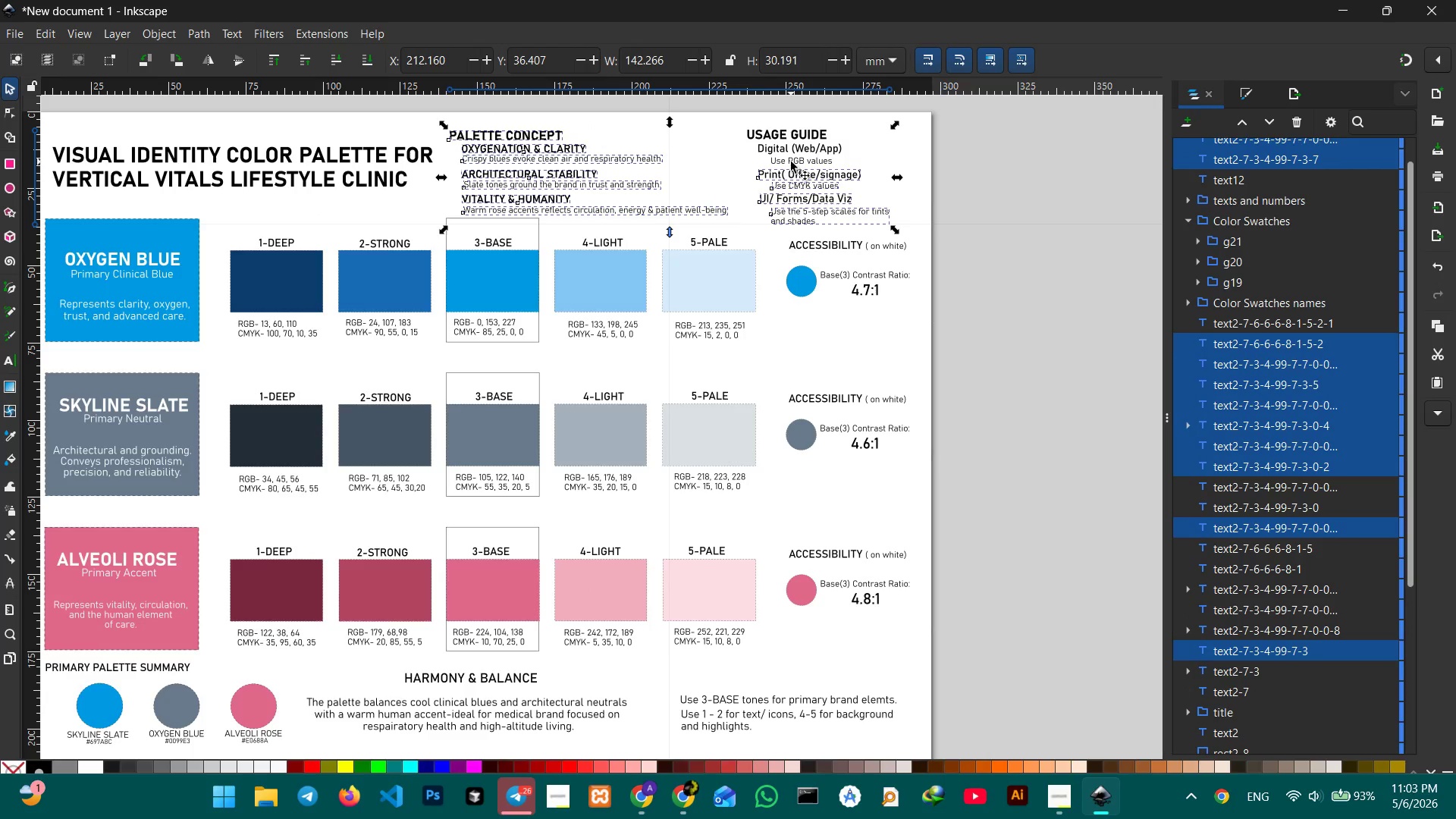 
left_click([791, 162])
 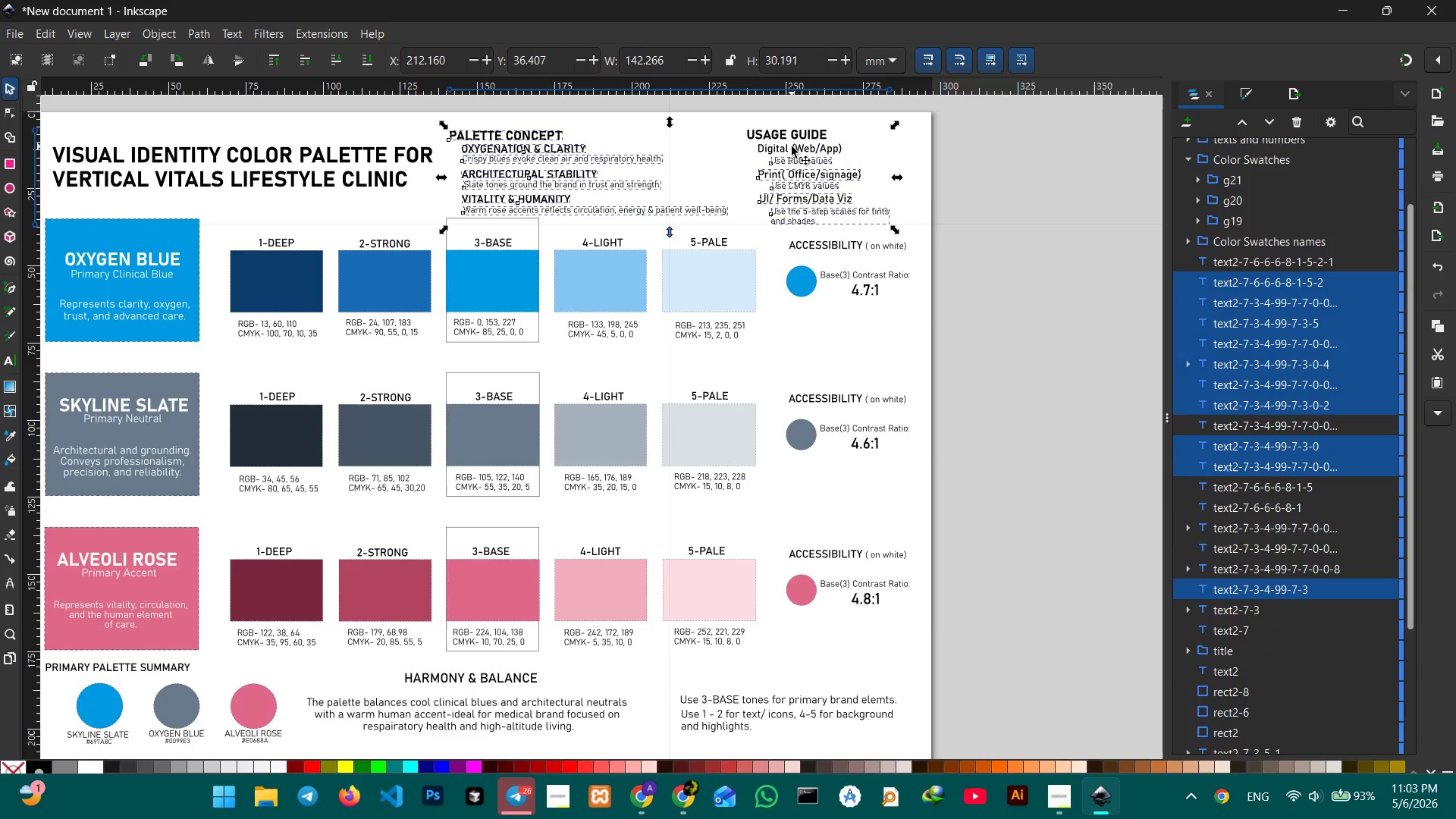 
double_click([792, 146])
 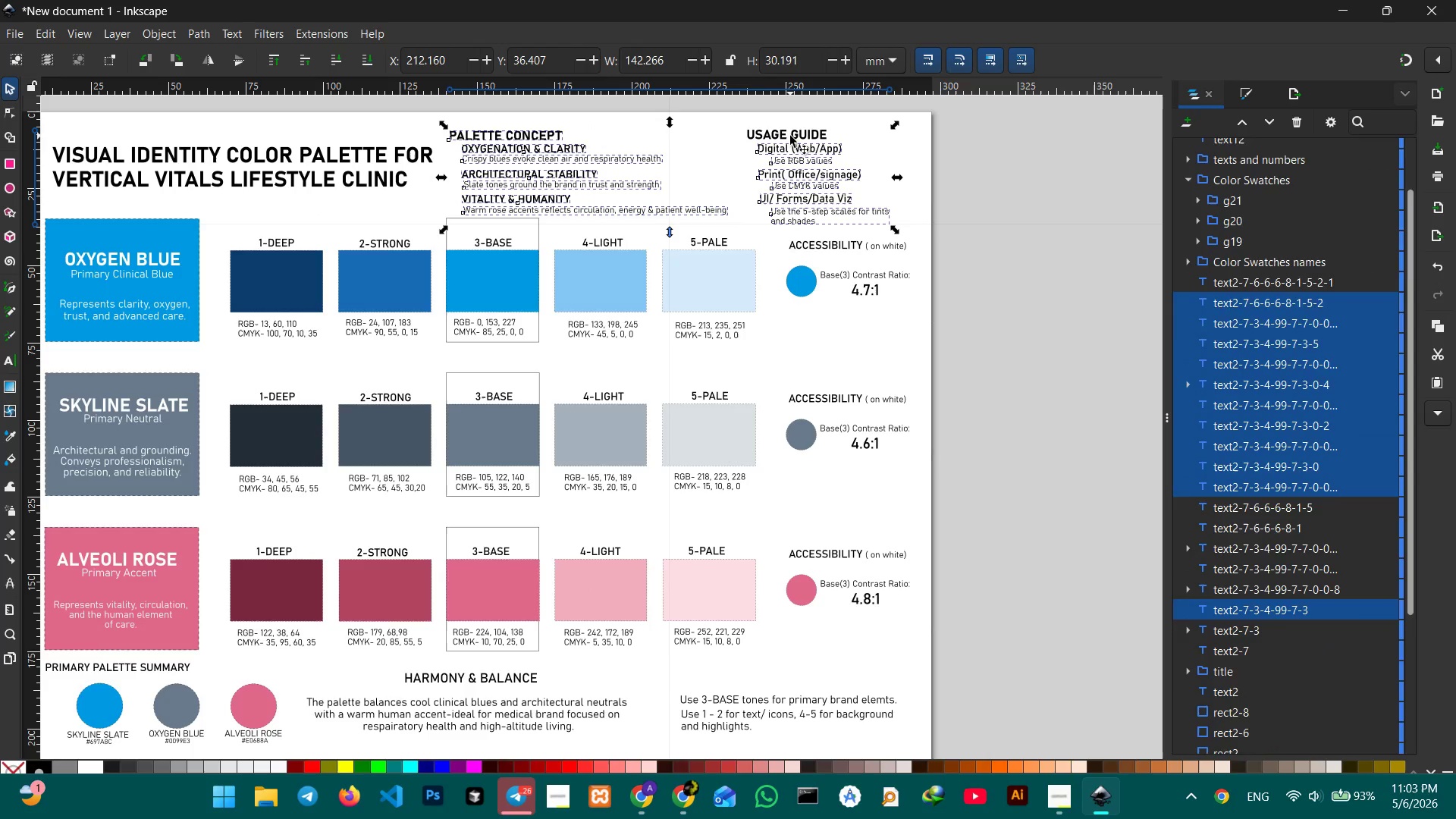 
triple_click([790, 136])
 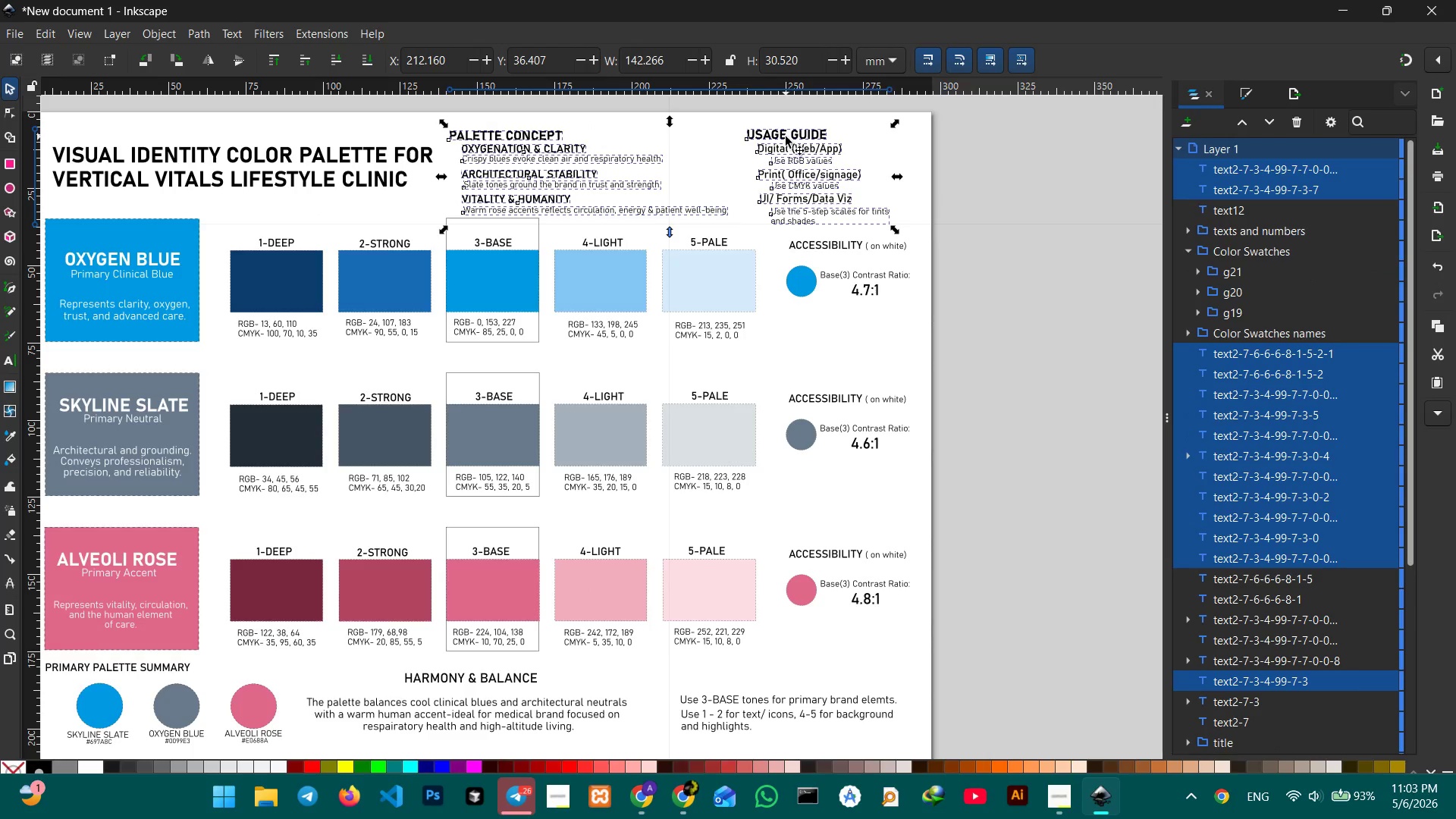 
key(Control+G)
 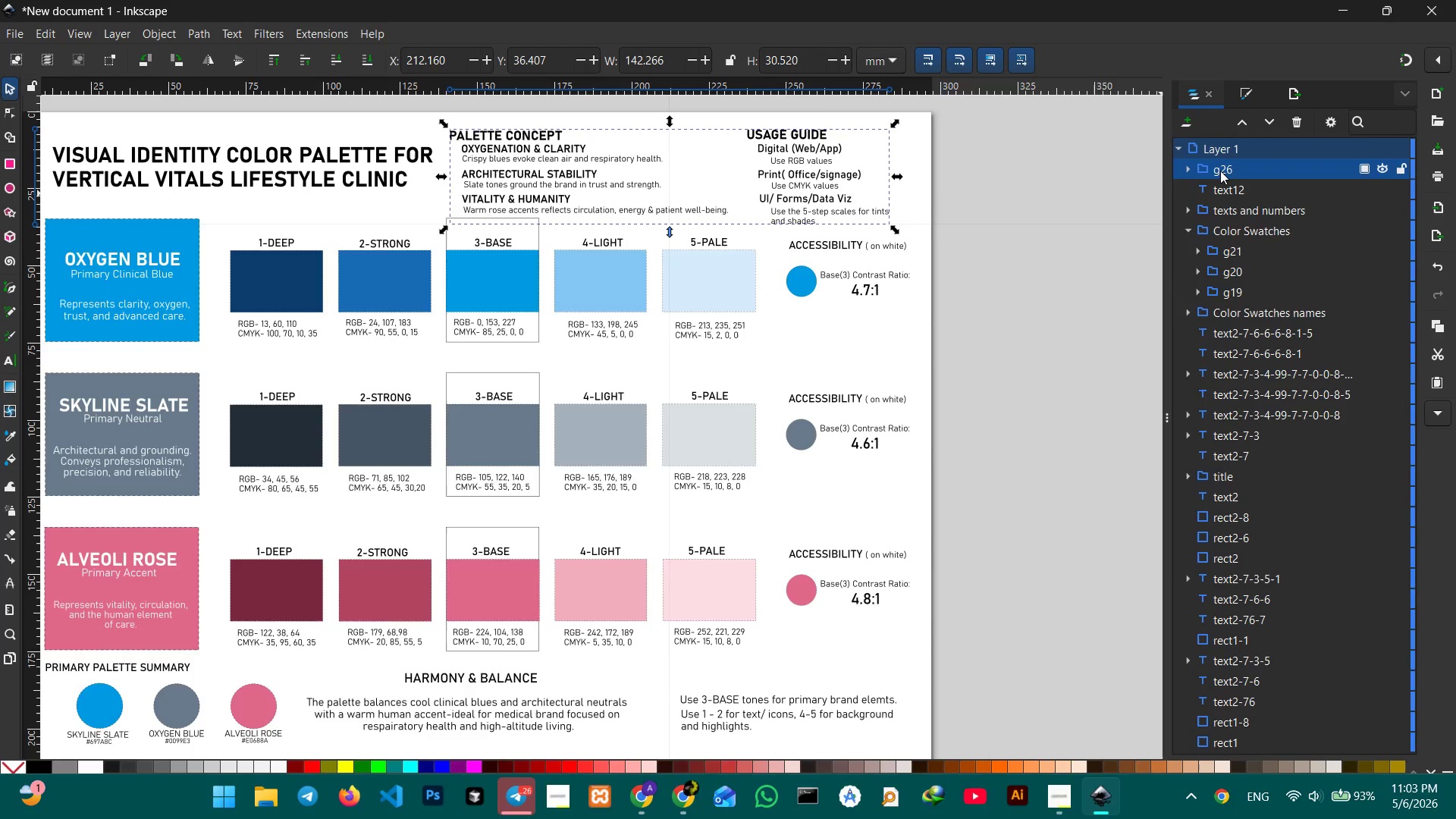 
double_click([1223, 169])
 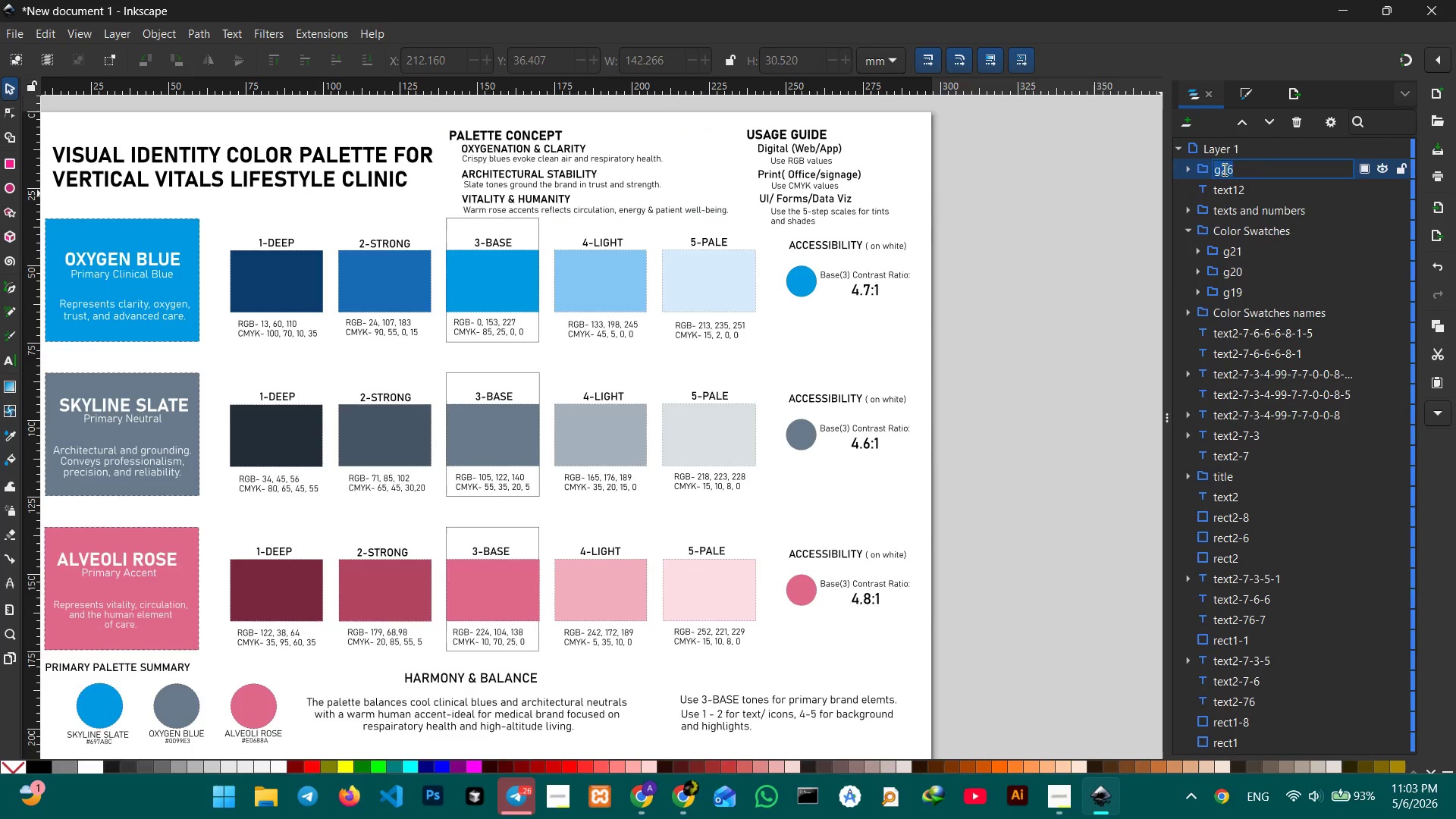 
triple_click([1223, 169])
 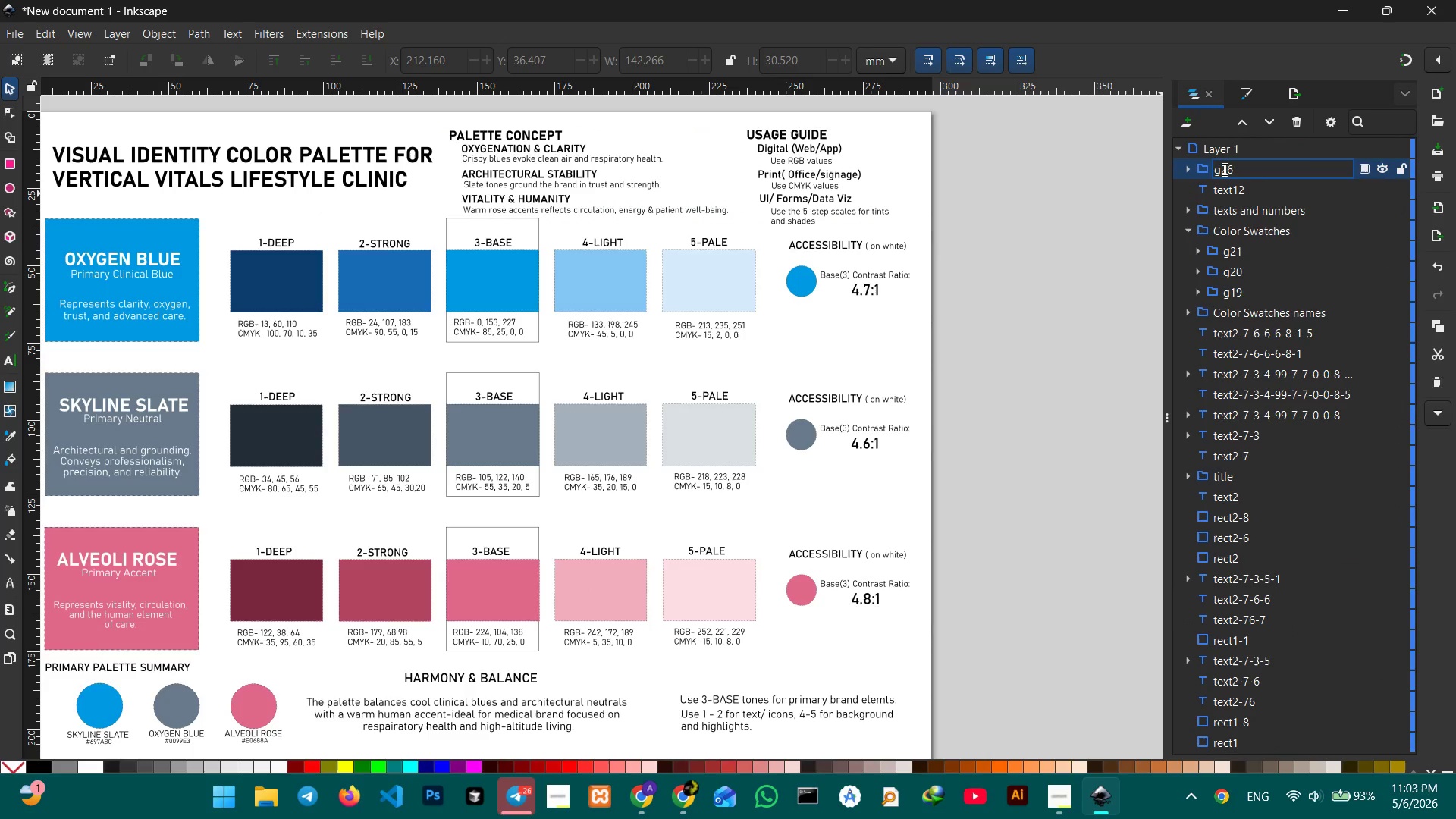 
type(color )
 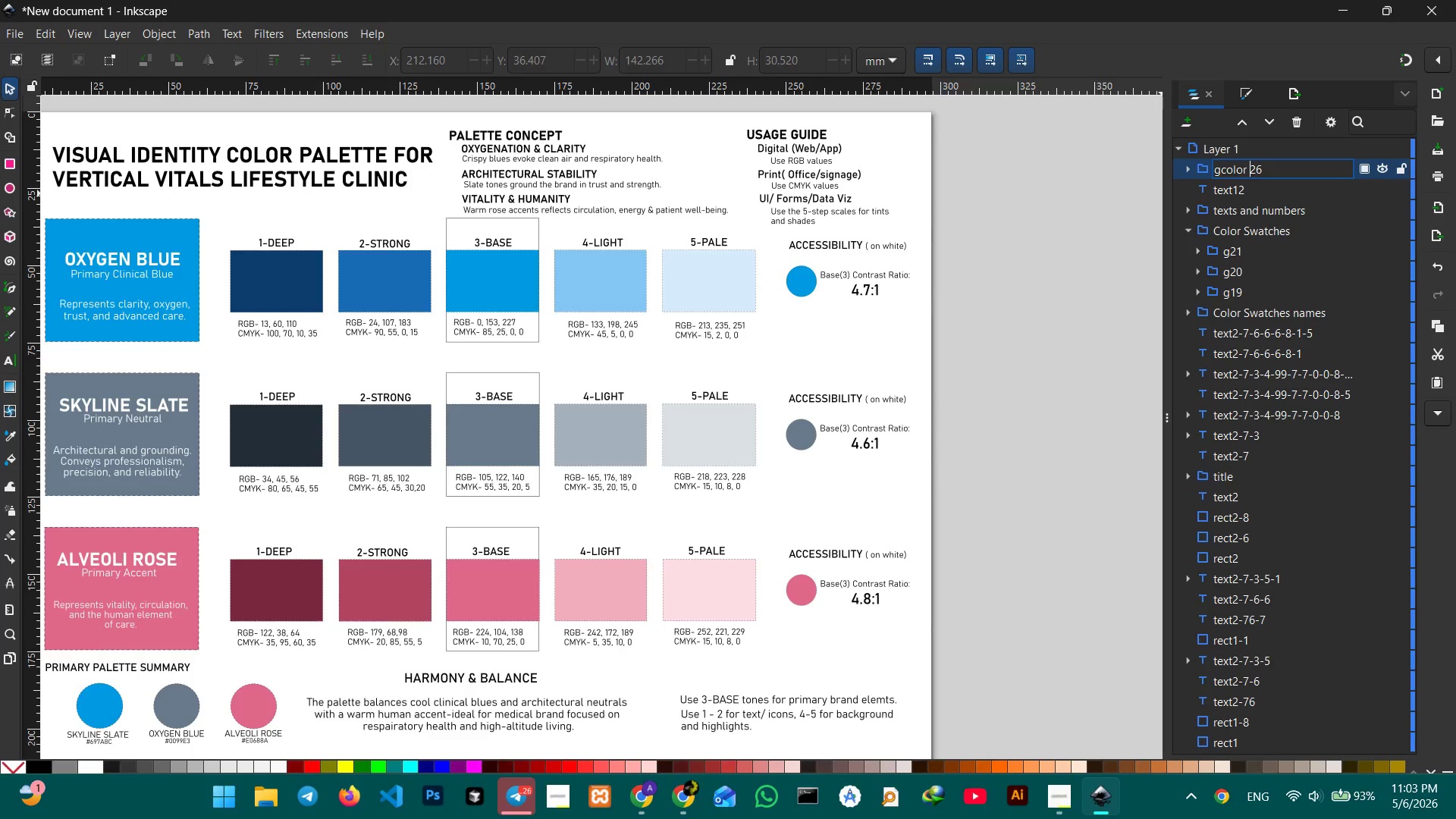 
double_click([1223, 169])
 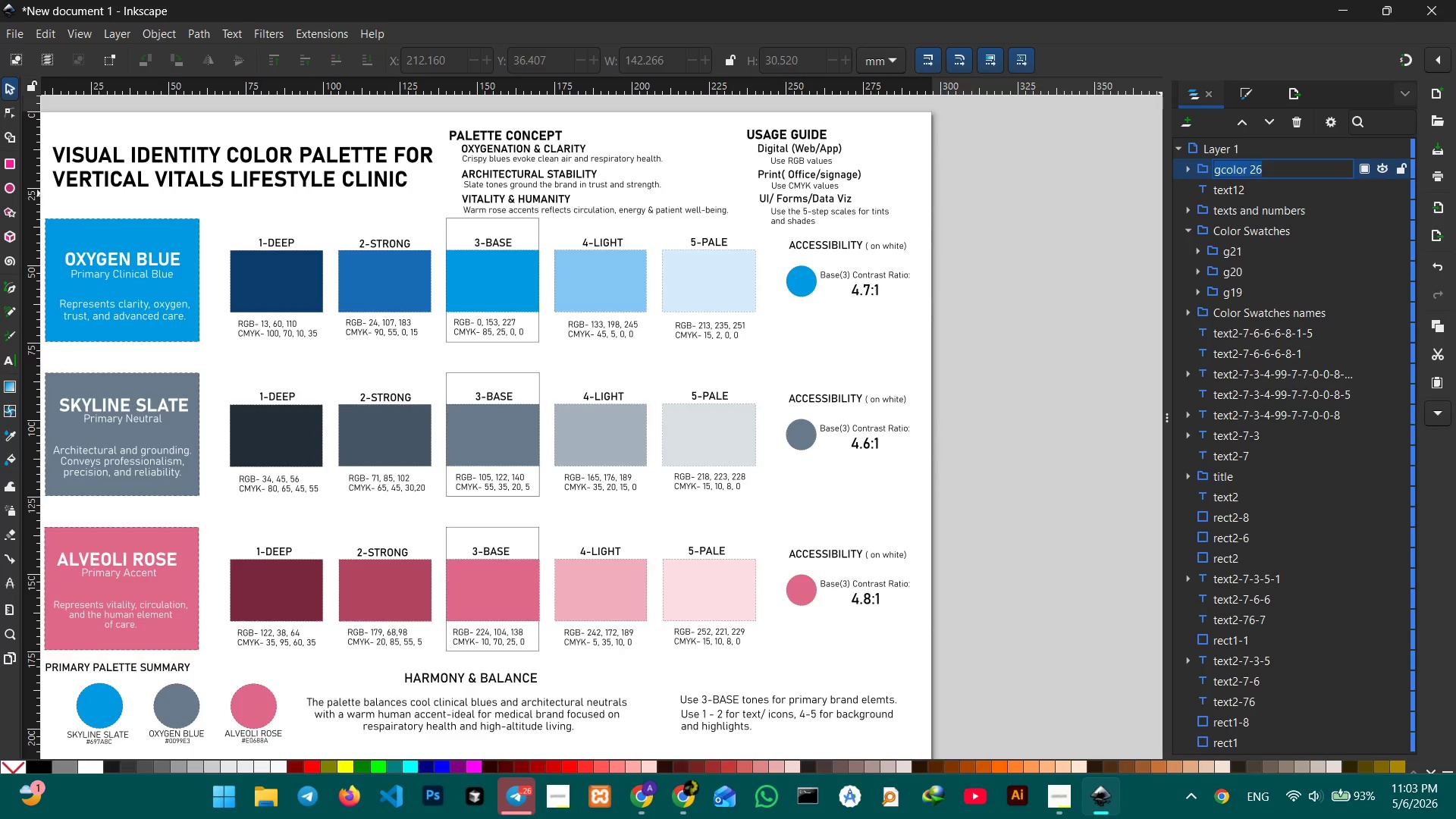 
triple_click([1223, 169])
 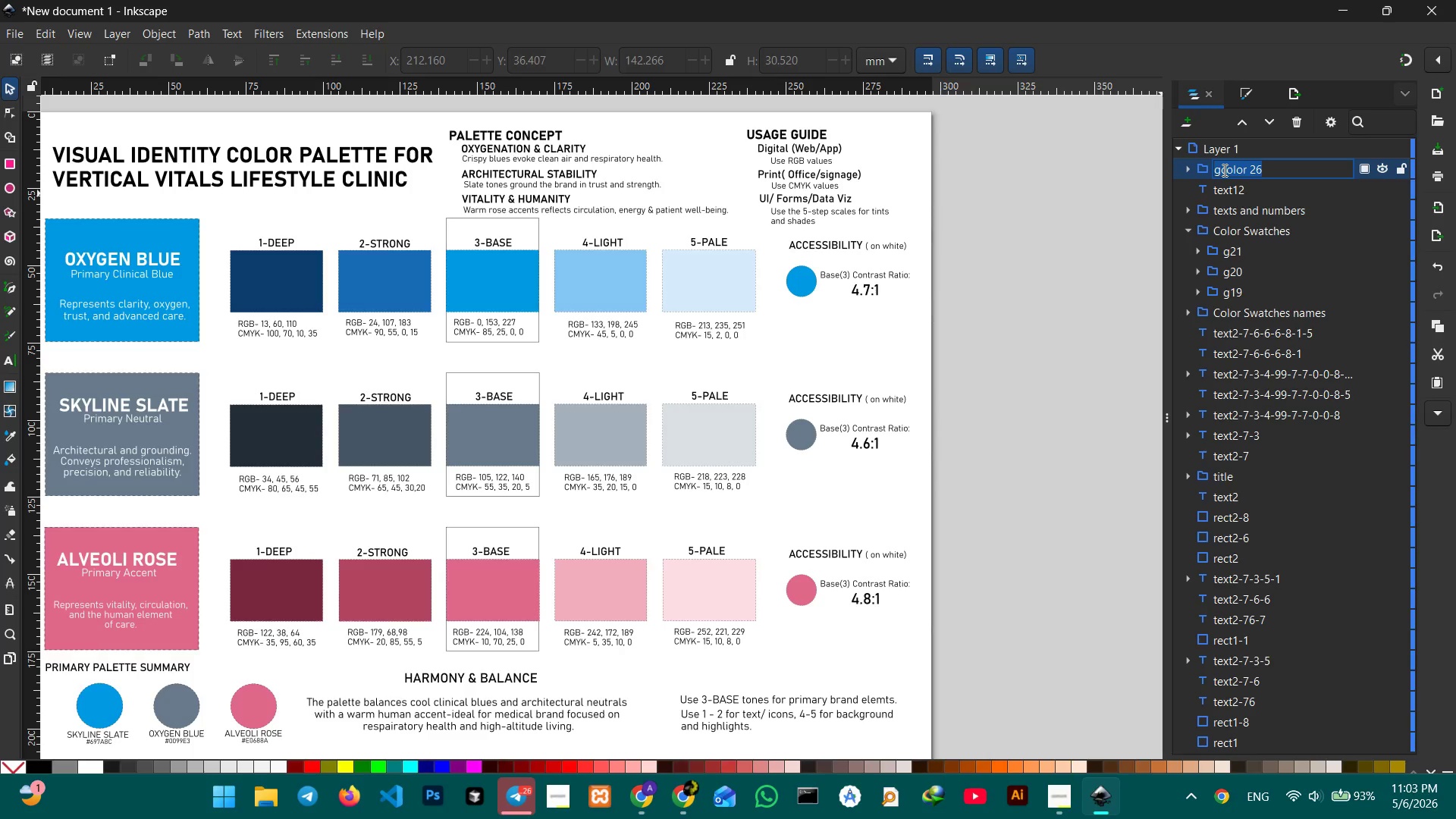 
type(color palette )
 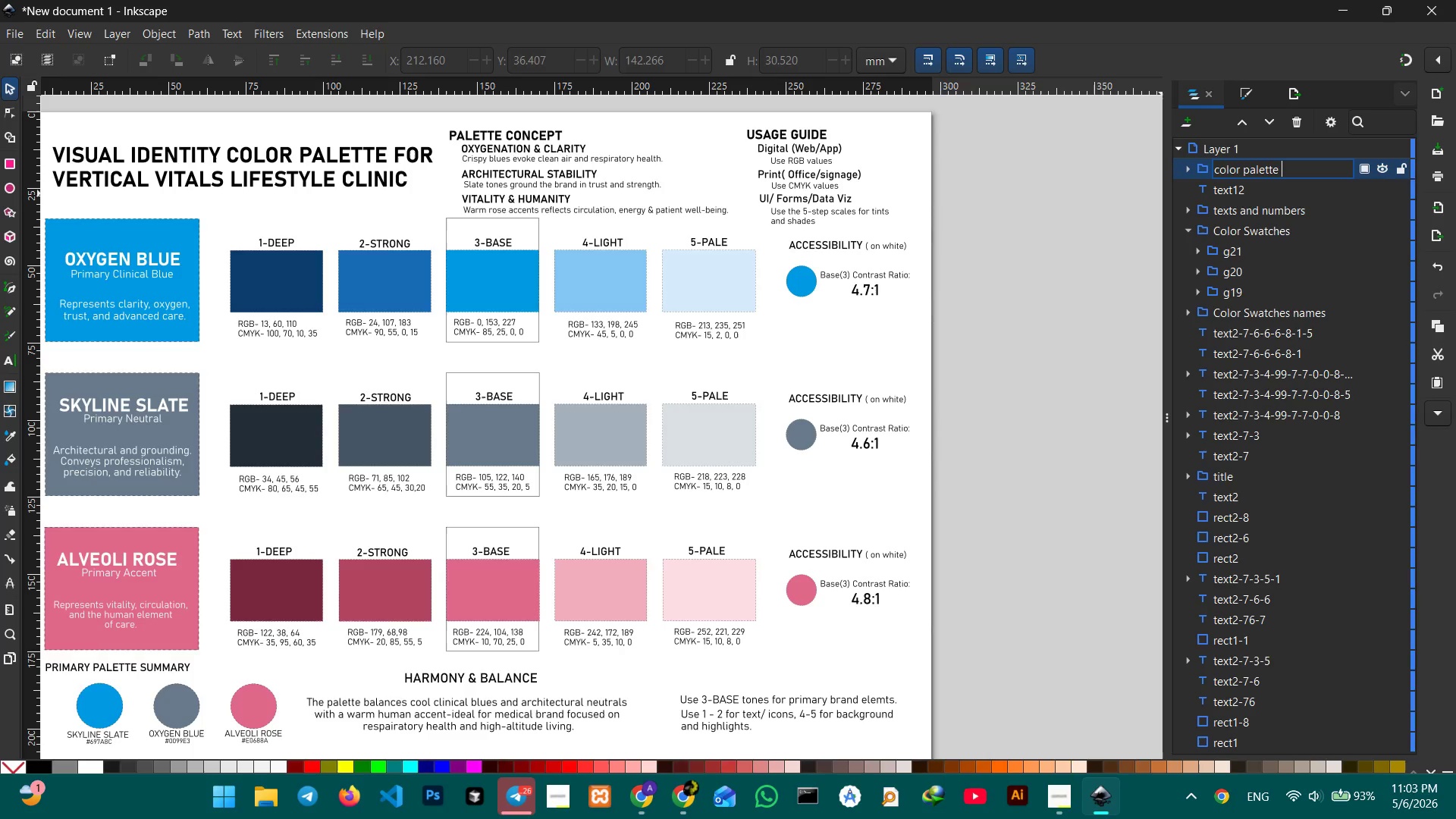 
wait(6.77)
 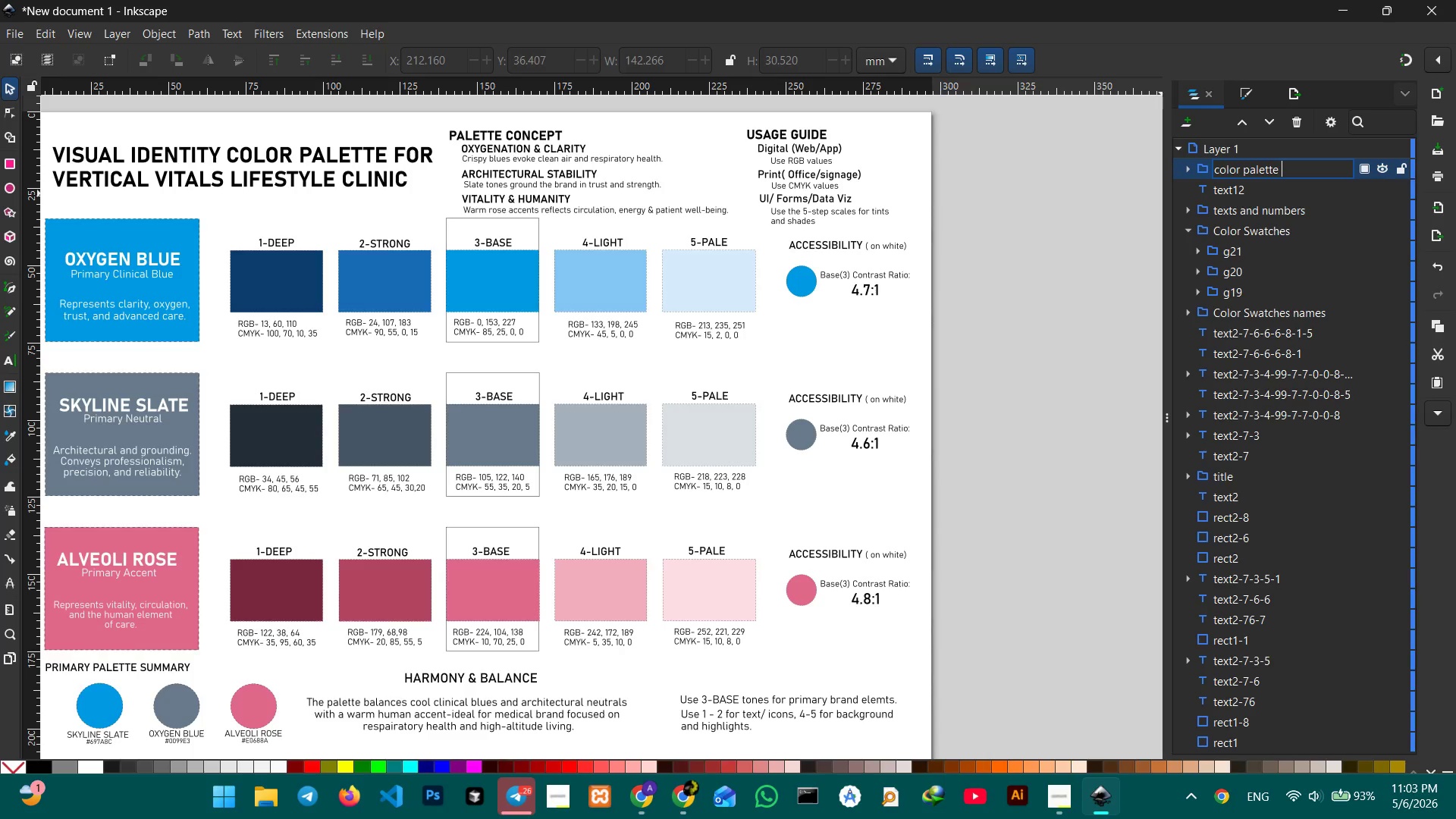 
key(ArrowLeft)
 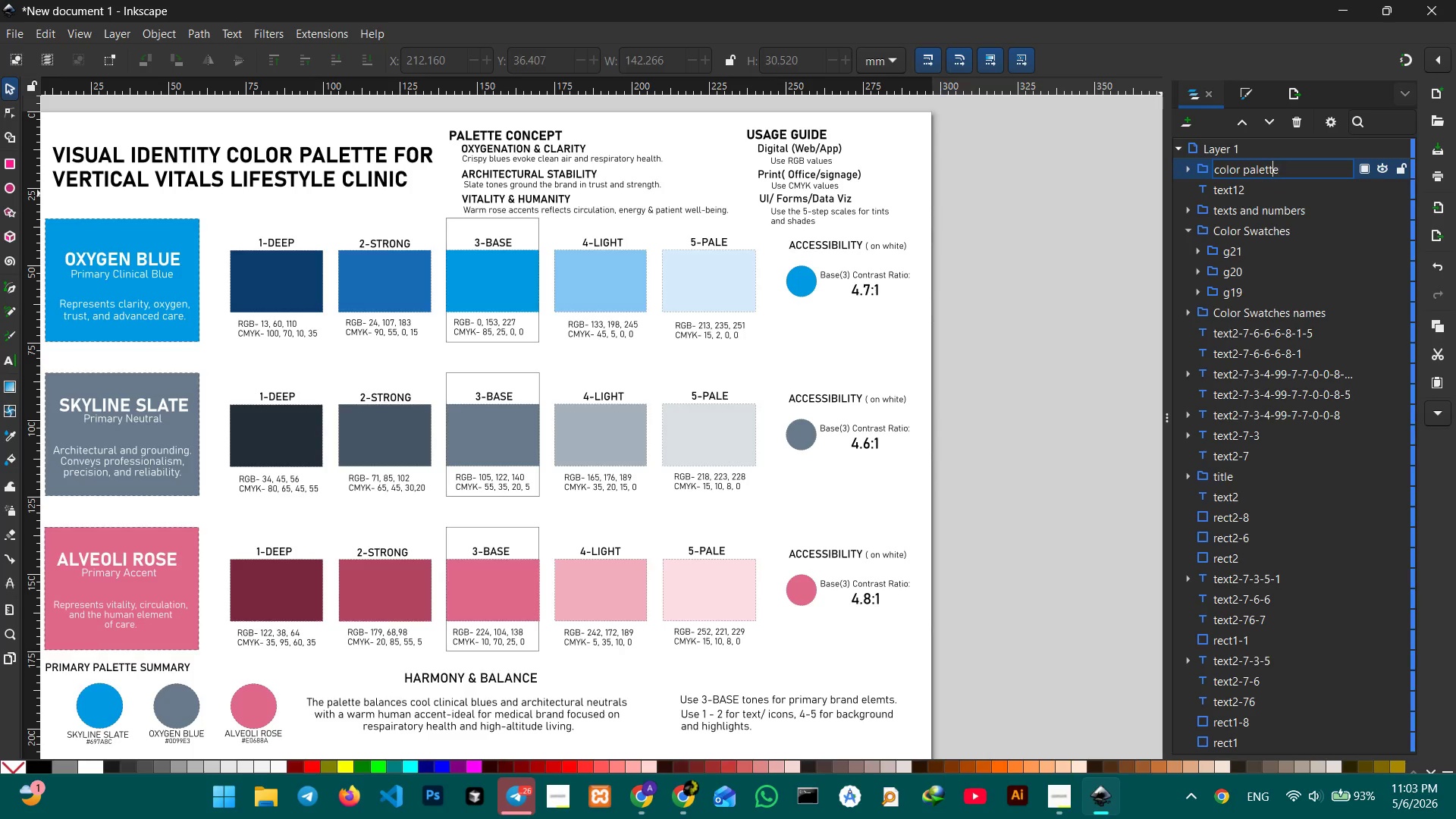 
key(ArrowLeft)
 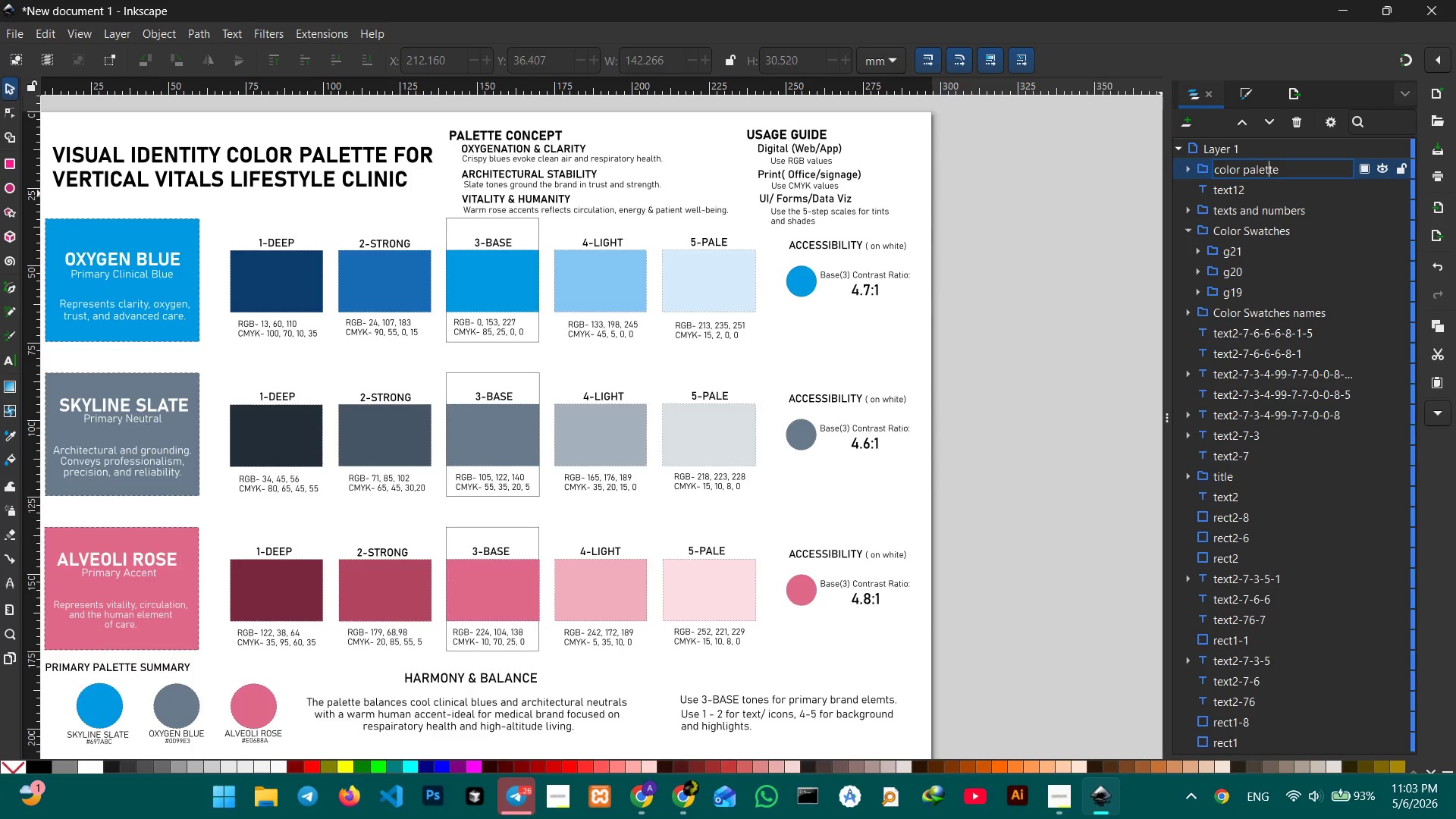 
hold_key(key=ArrowLeft, duration=0.61)
 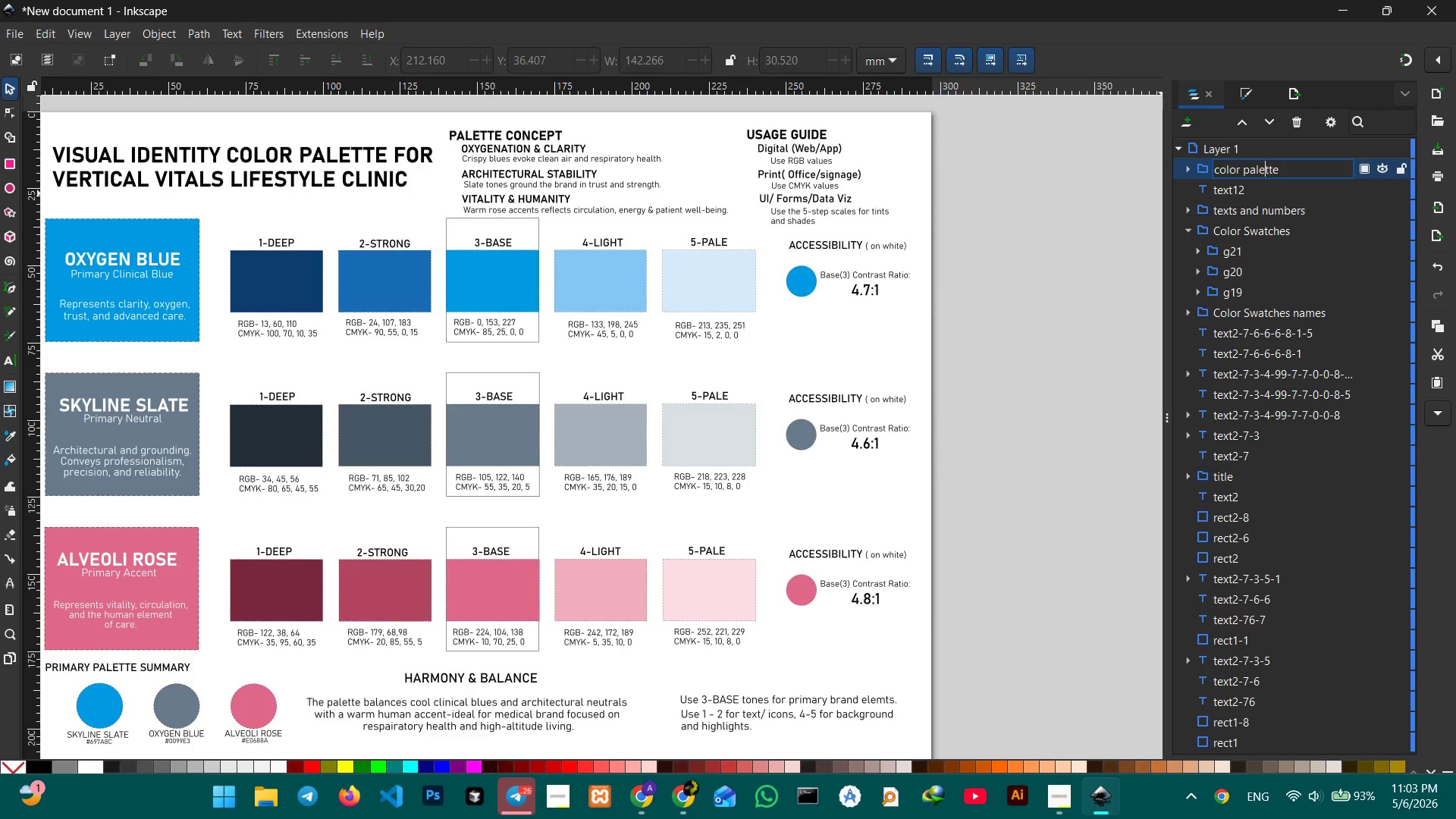 
key(ArrowLeft)
 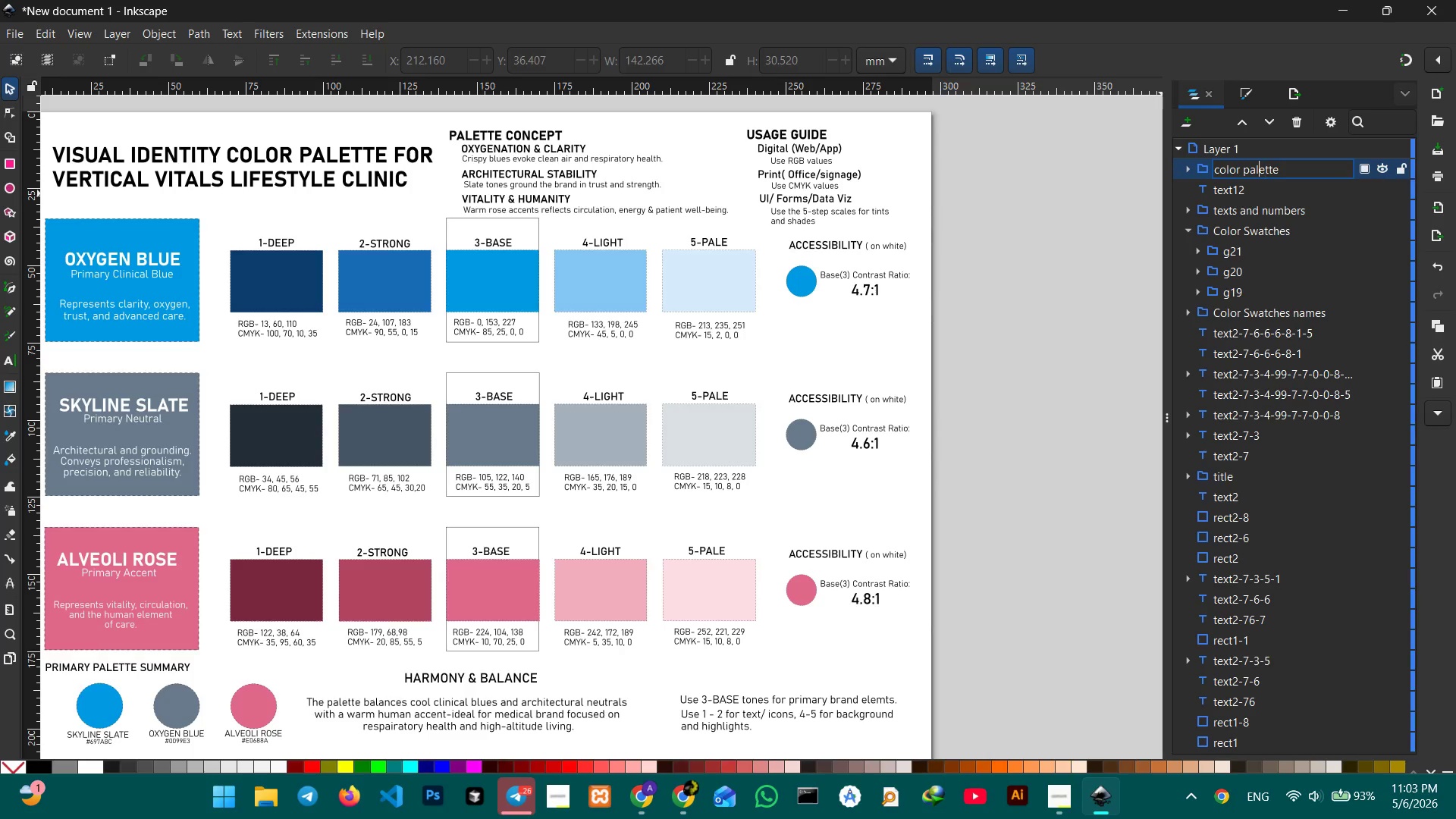 
key(ArrowLeft)
 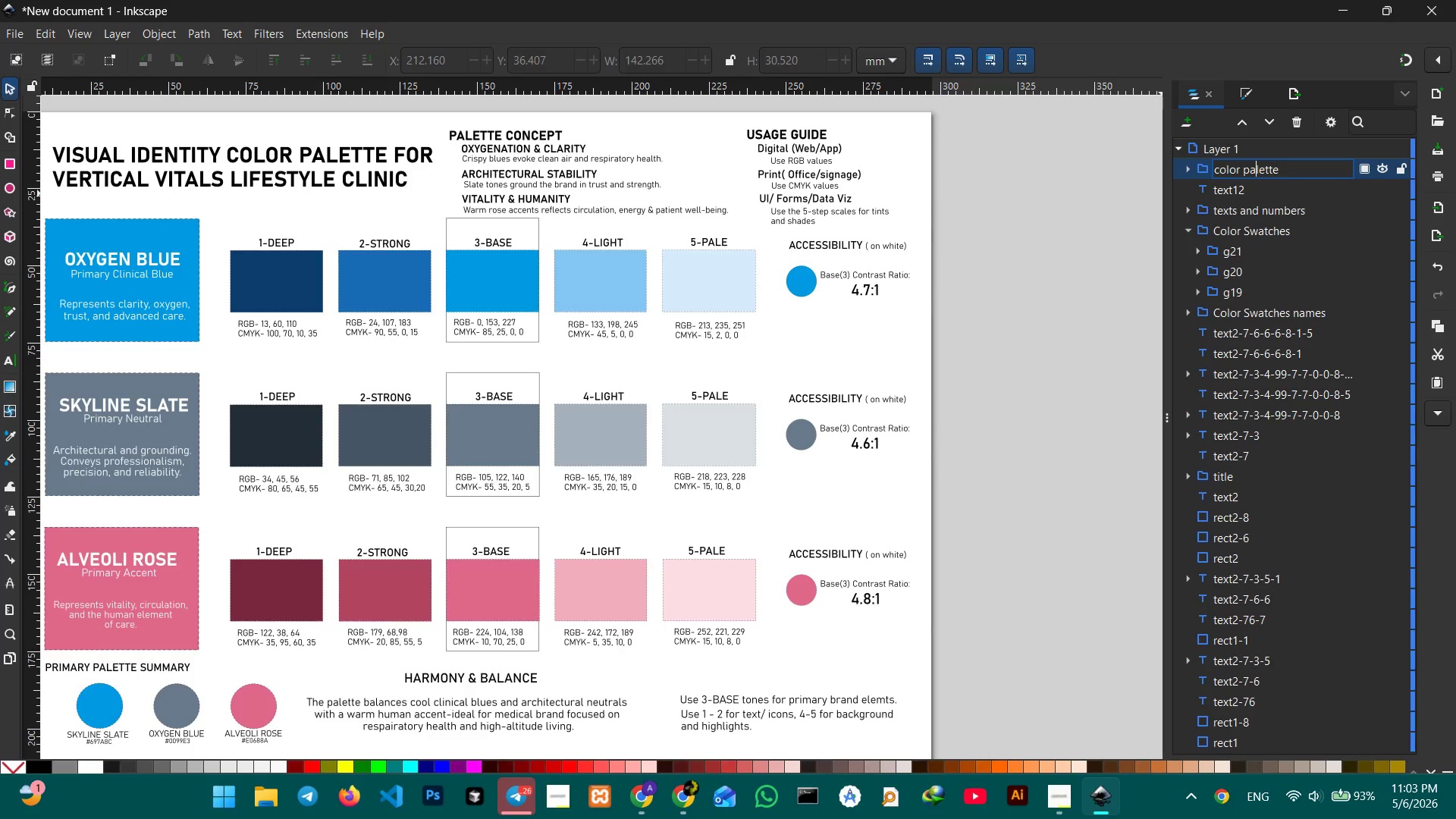 
key(ArrowLeft)
 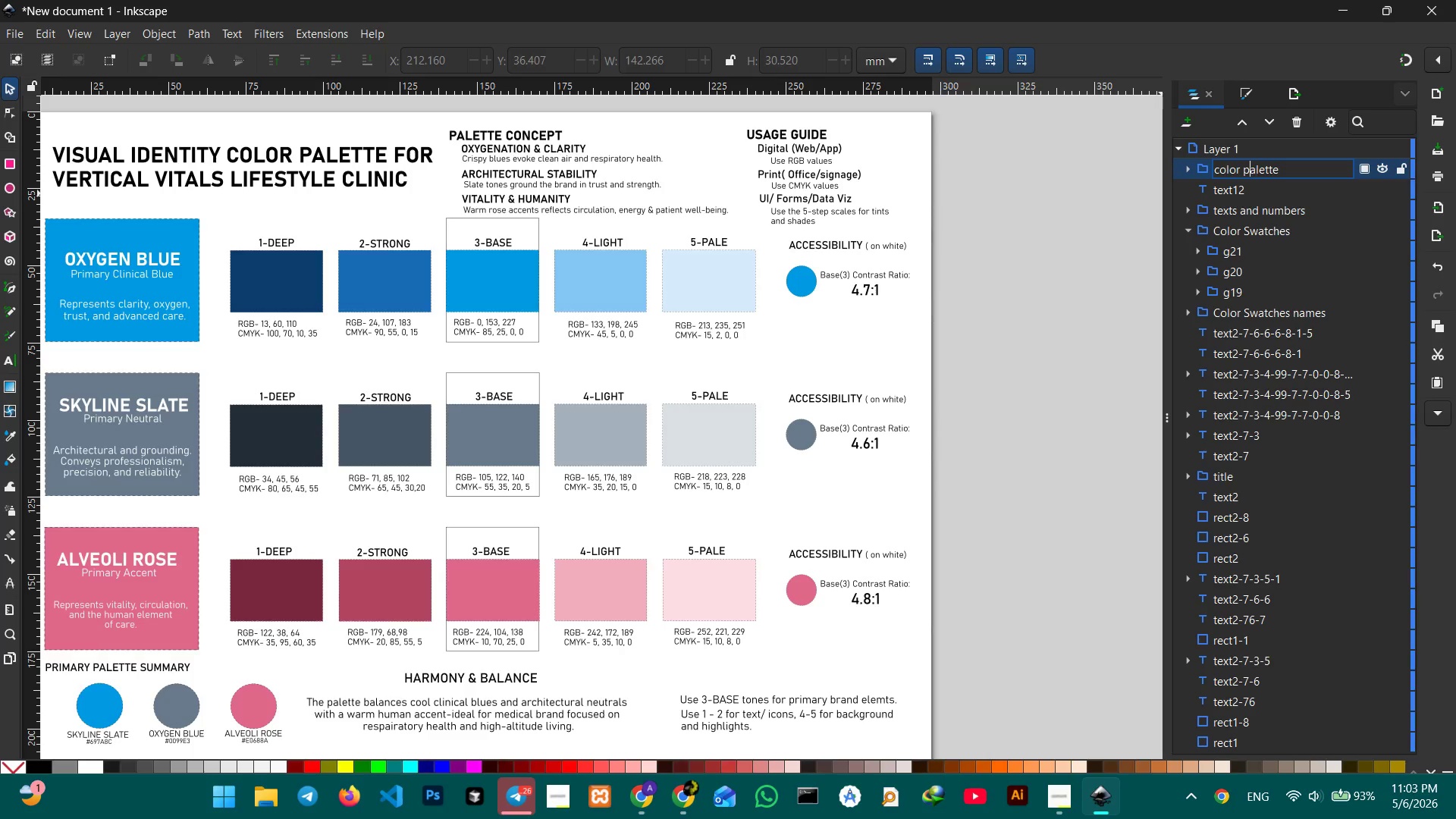 
key(ArrowLeft)
 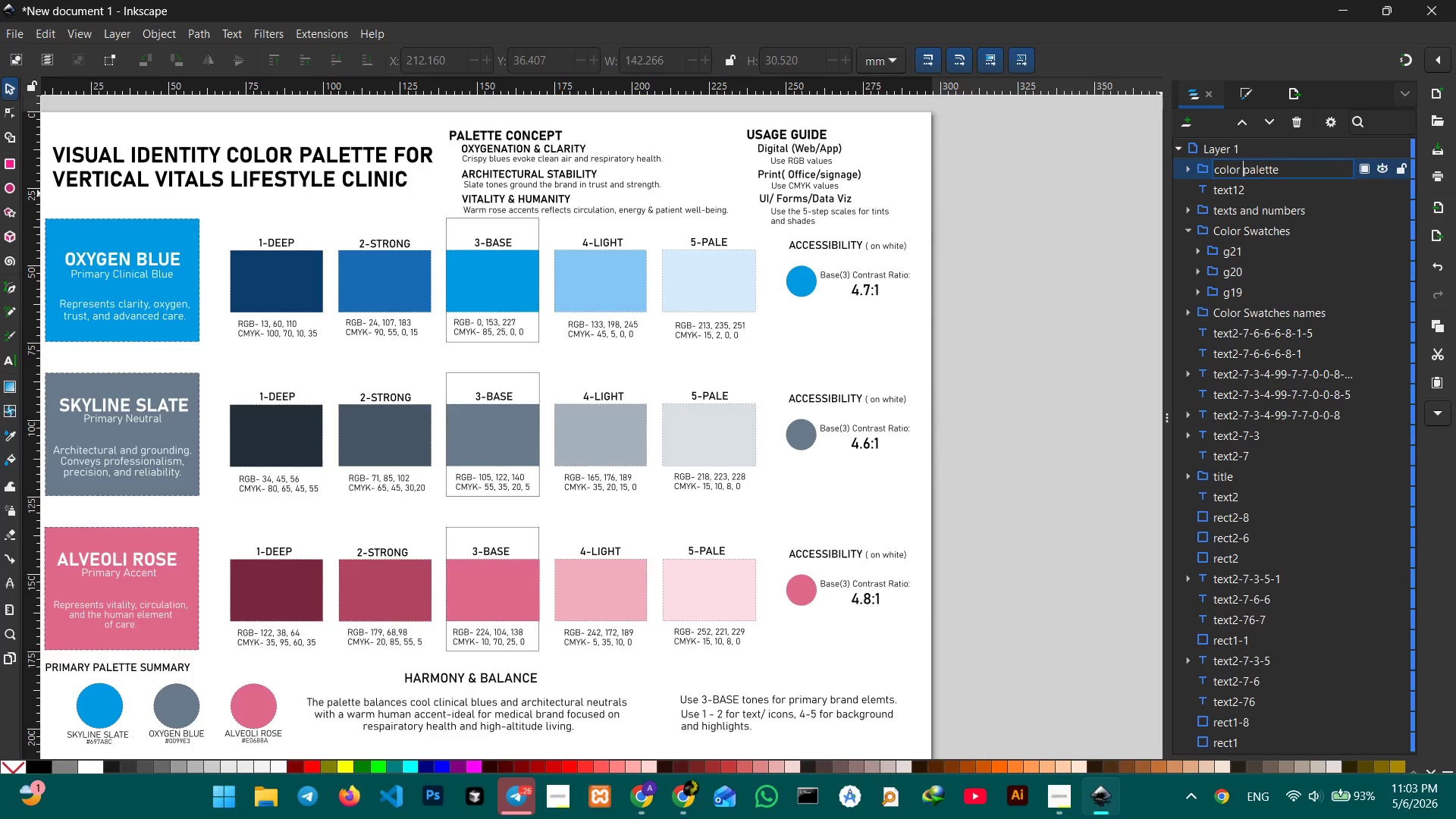 
key(ArrowLeft)
 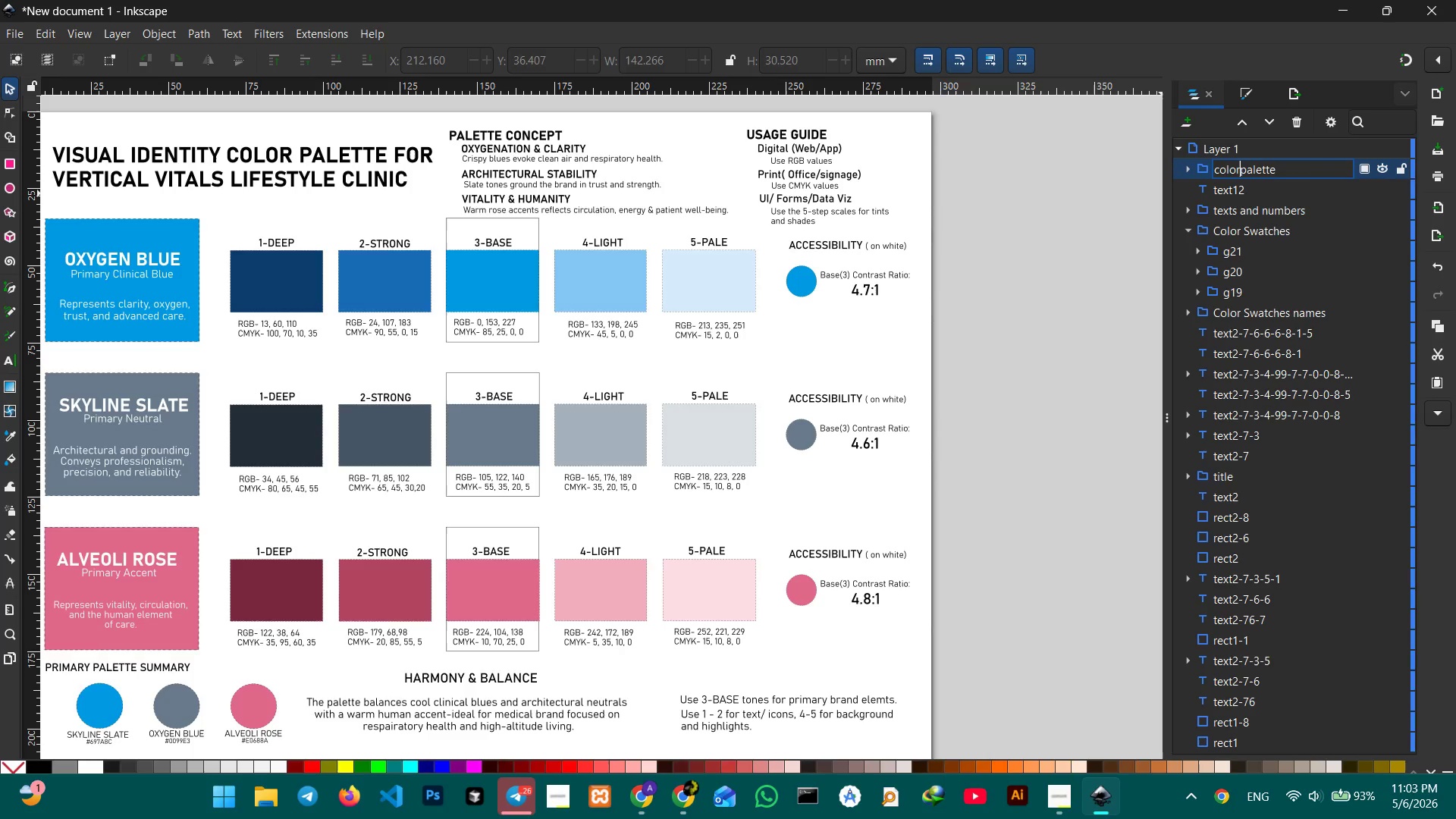 
hold_key(key=Backspace, duration=0.92)
 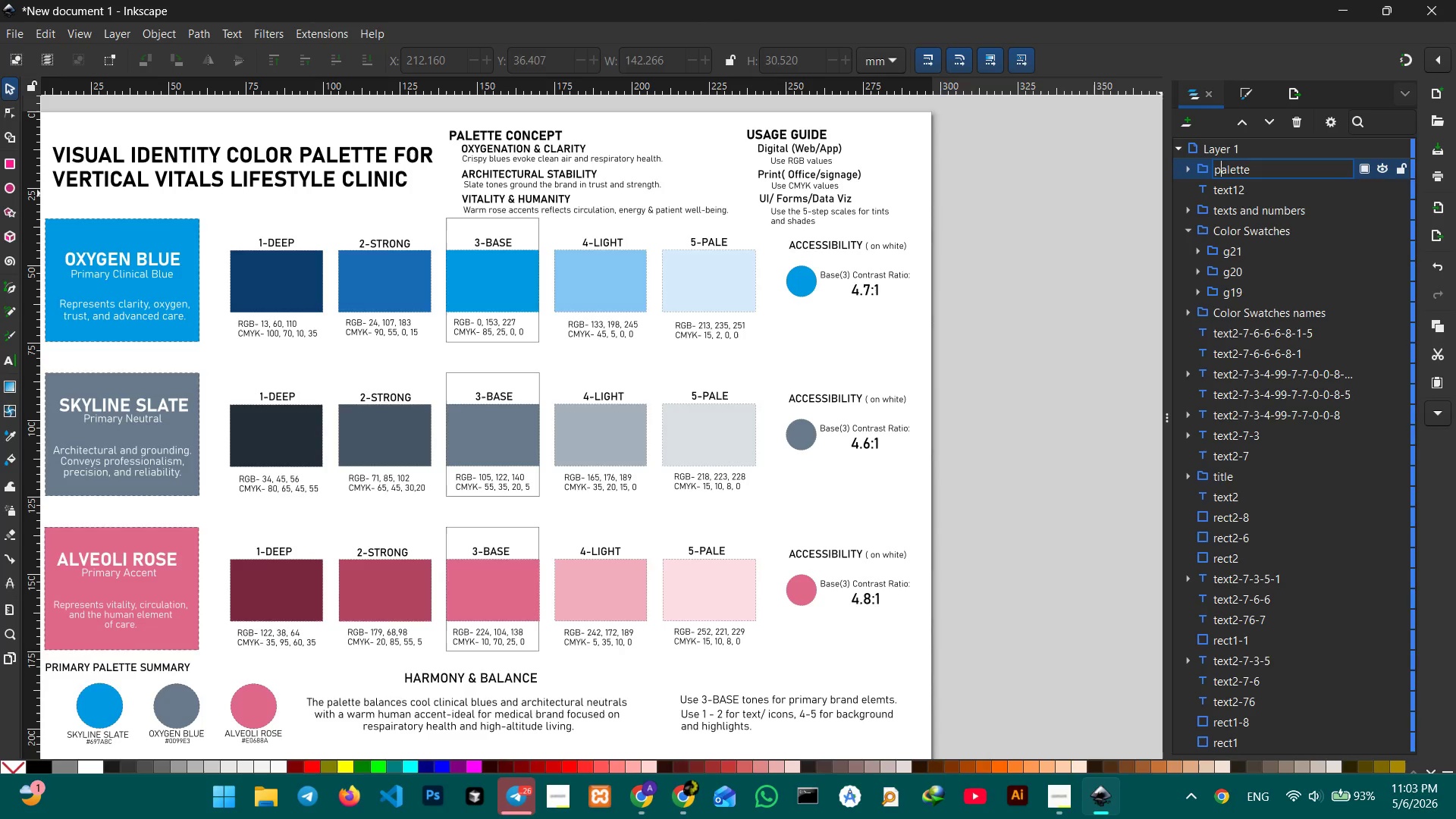 
hold_key(key=ArrowRight, duration=1.01)
 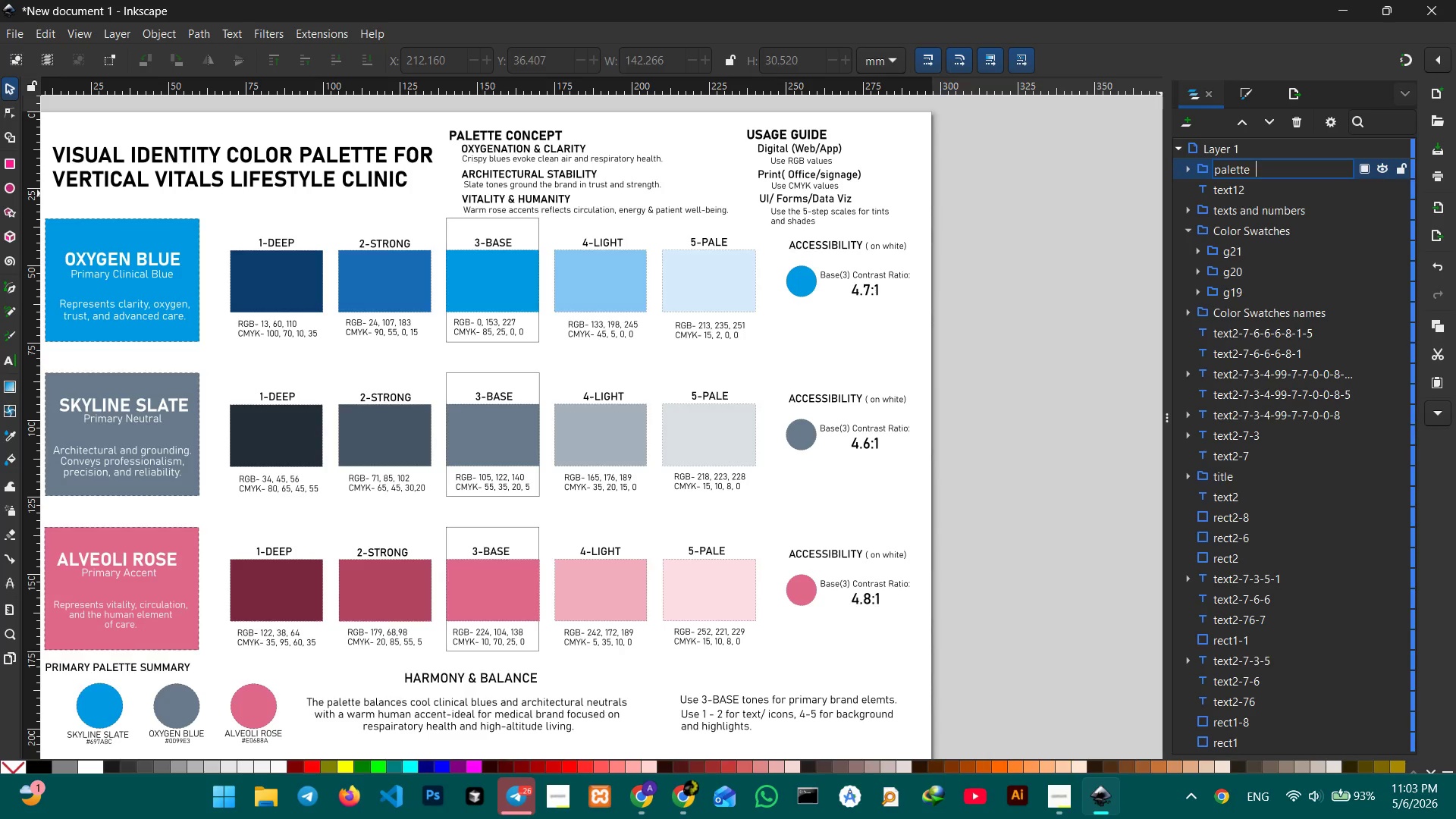 
type( )
key(Backspace)
type(concept & usage gude)
key(Backspace)
key(Backspace)
type(ide)
 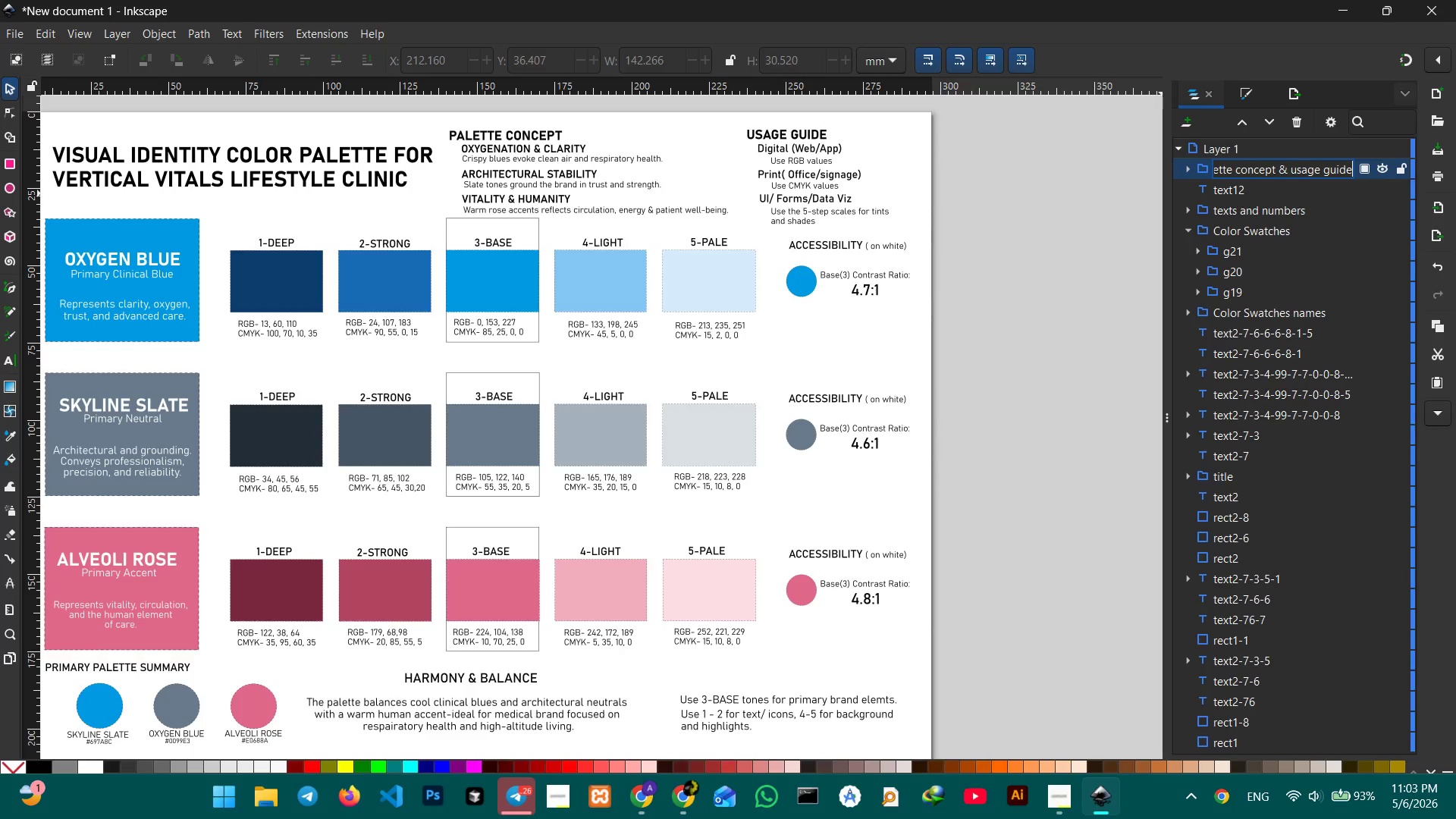 
key(Enter)
 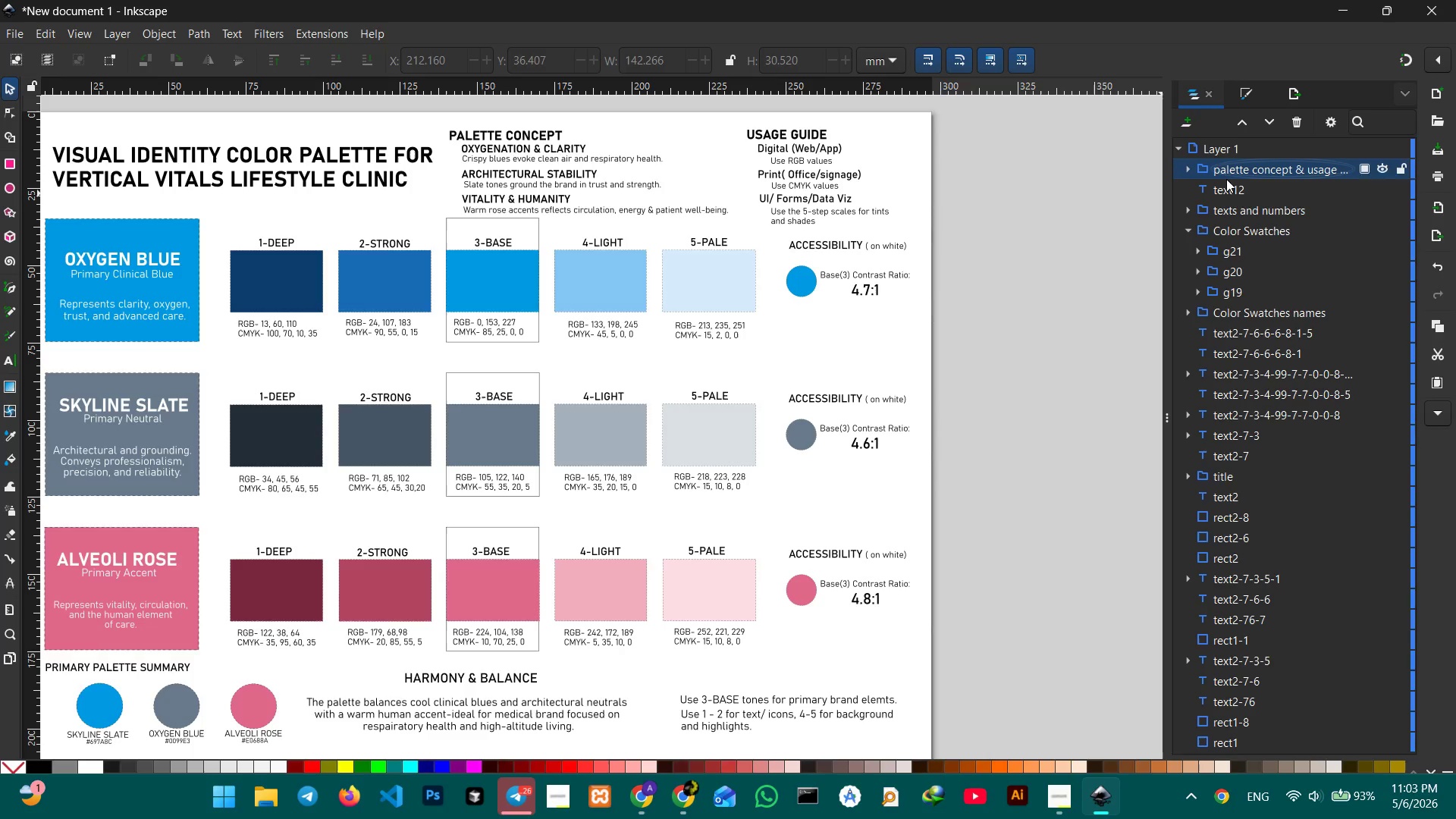 
left_click([1225, 189])
 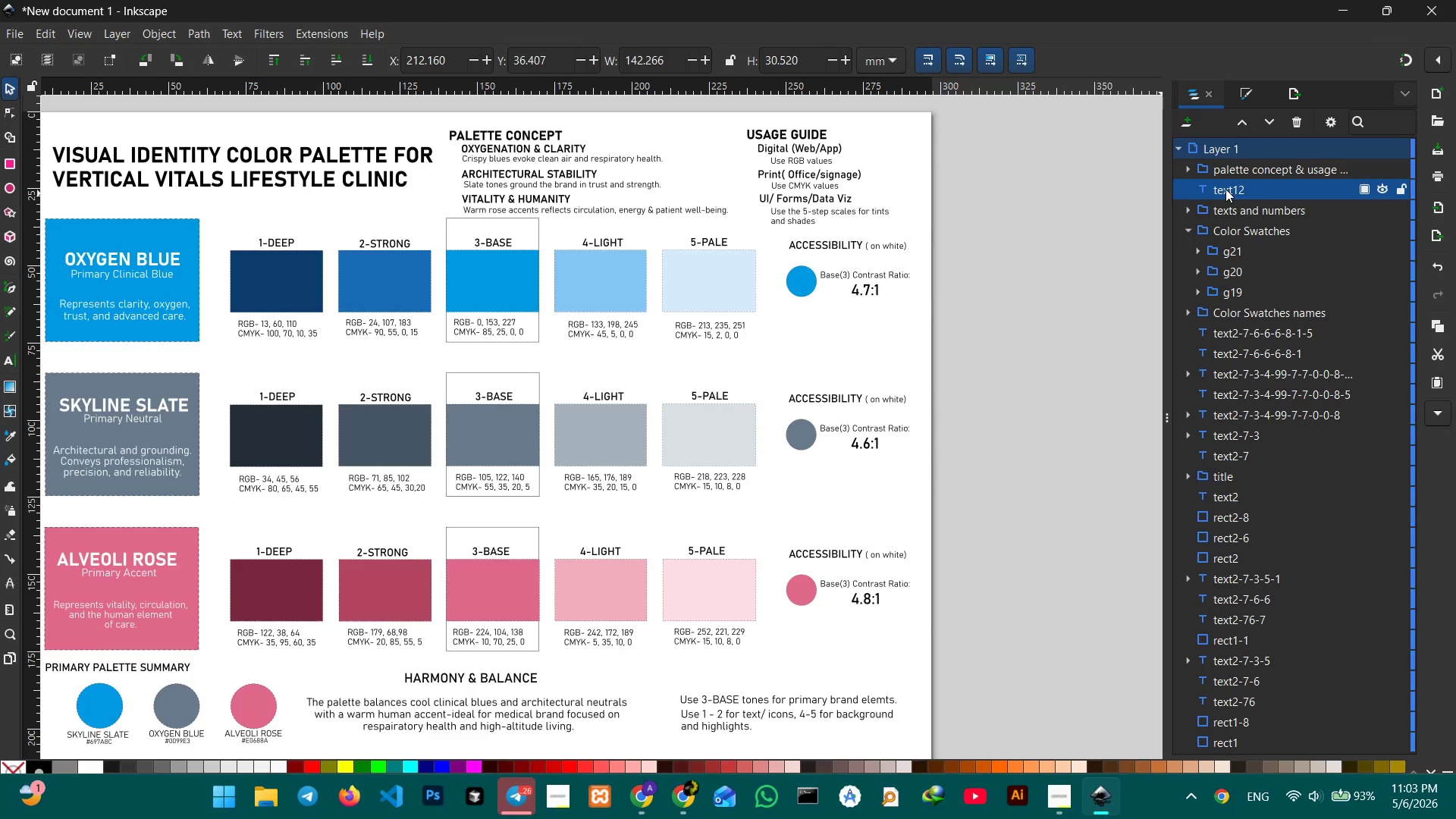 
hold_key(key=Space, duration=0.91)
 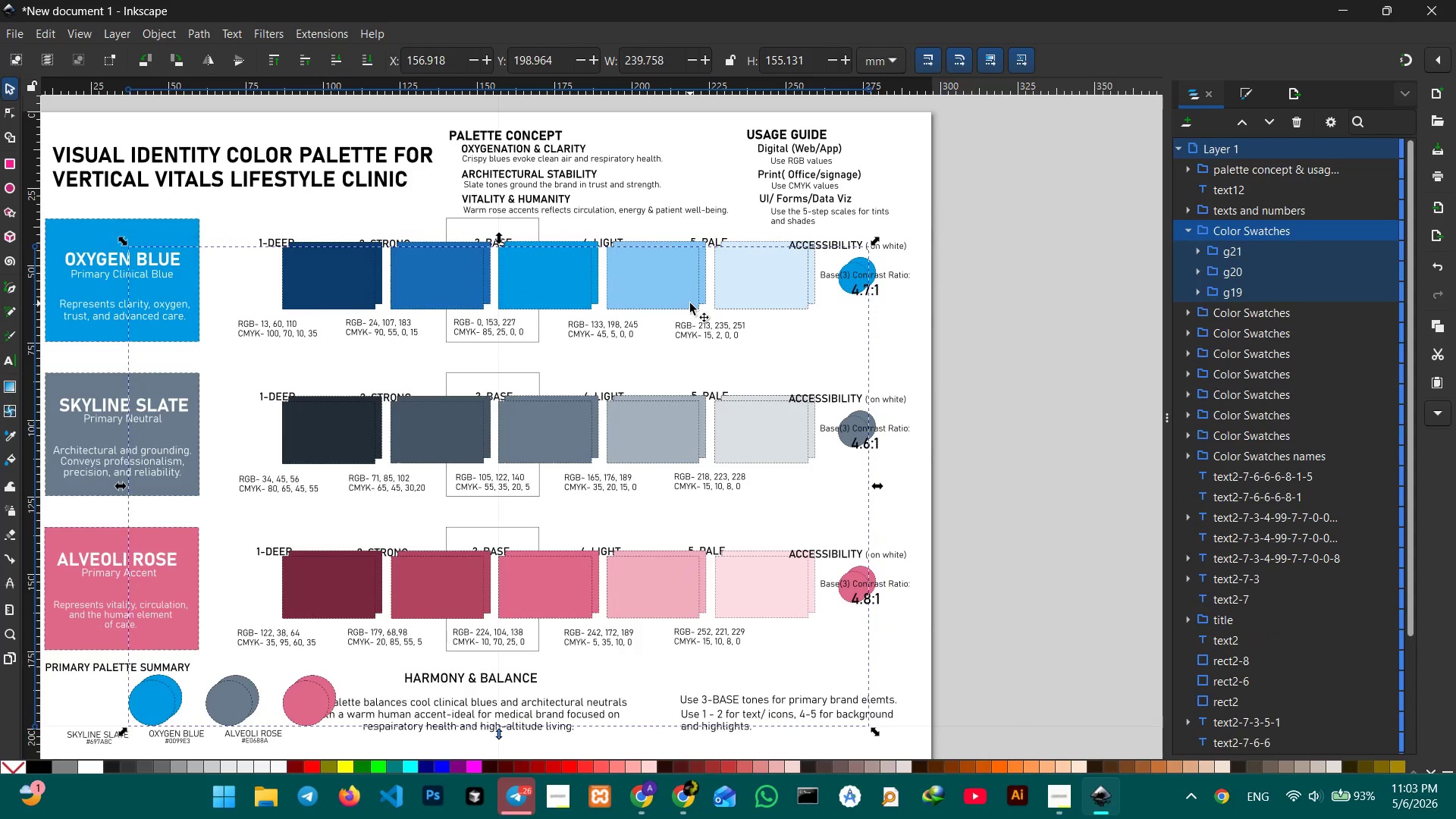 
left_click_drag(start_coordinate=[635, 306], to_coordinate=[690, 303])
 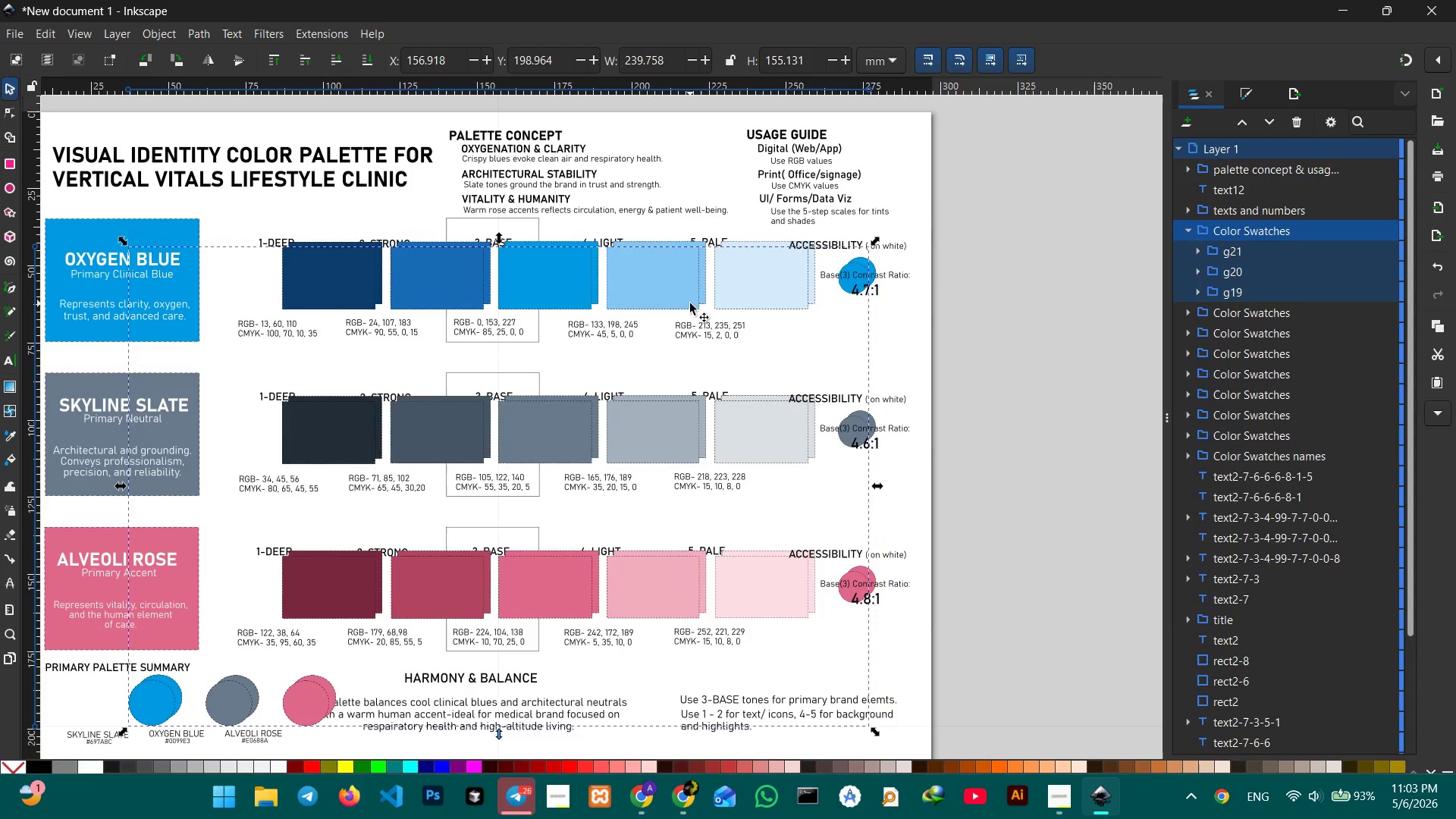 
key(Control+Z)
 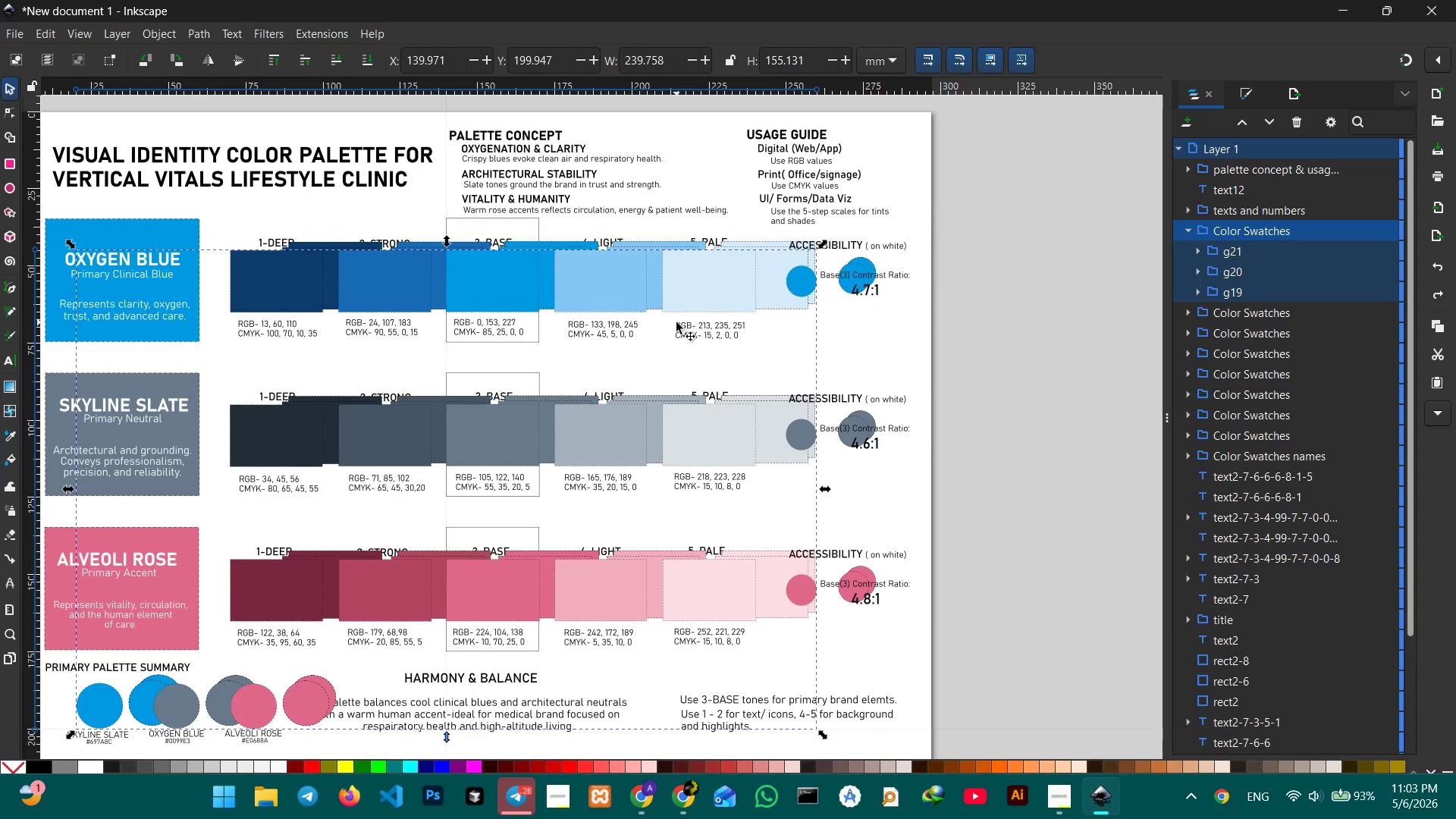 
key(Backspace)
 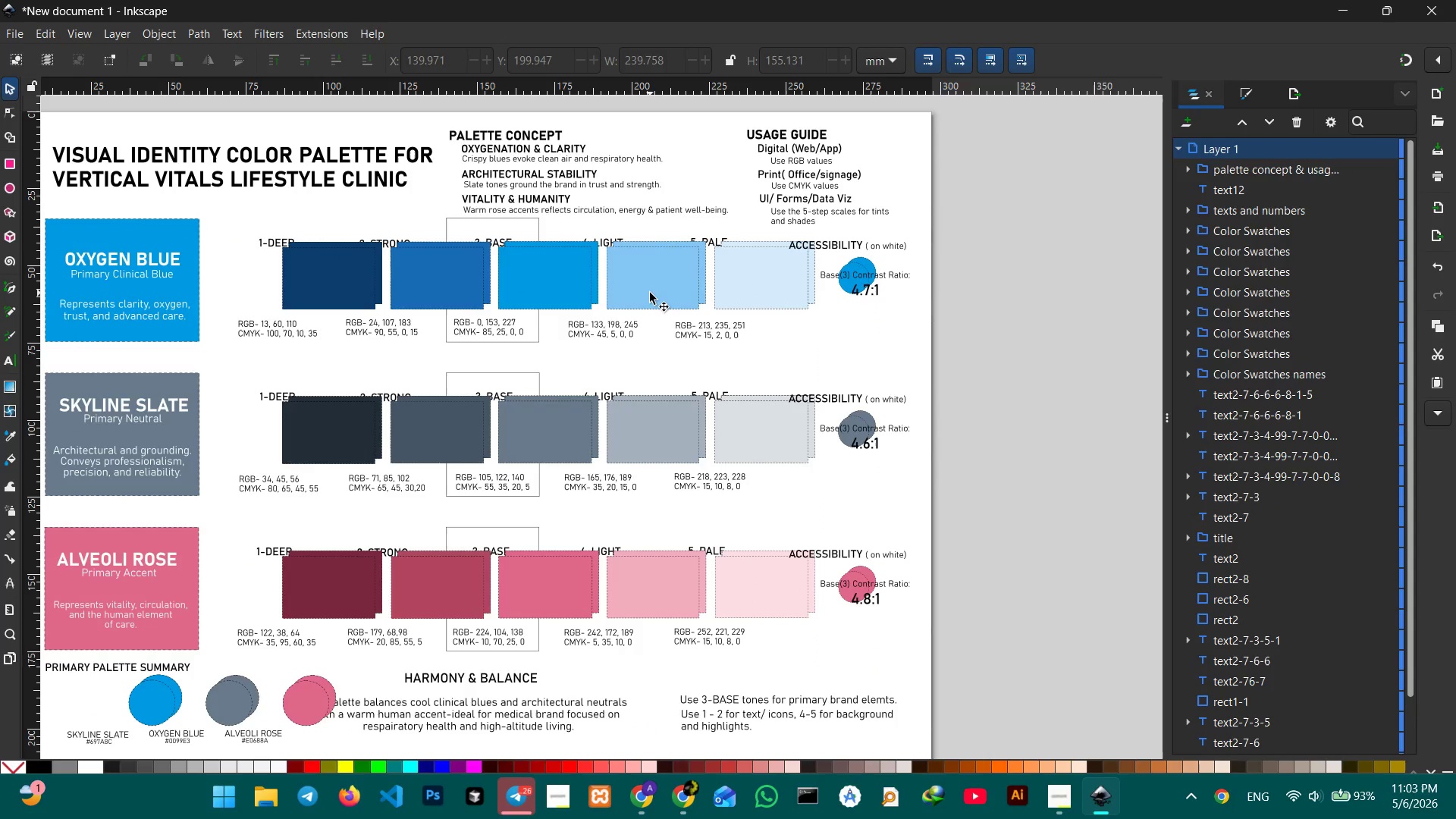 
left_click([650, 293])
 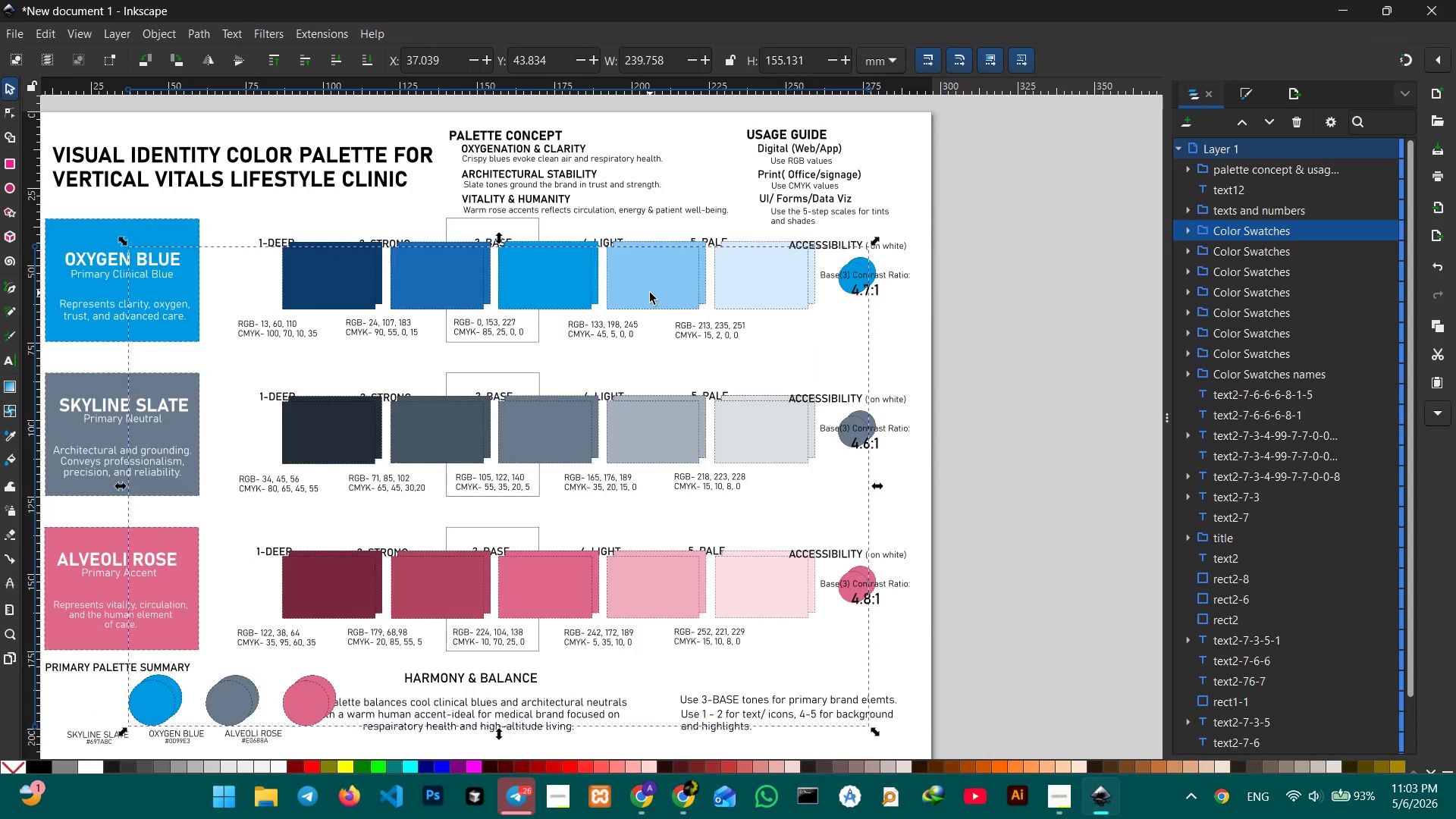 
key(Backspace)
 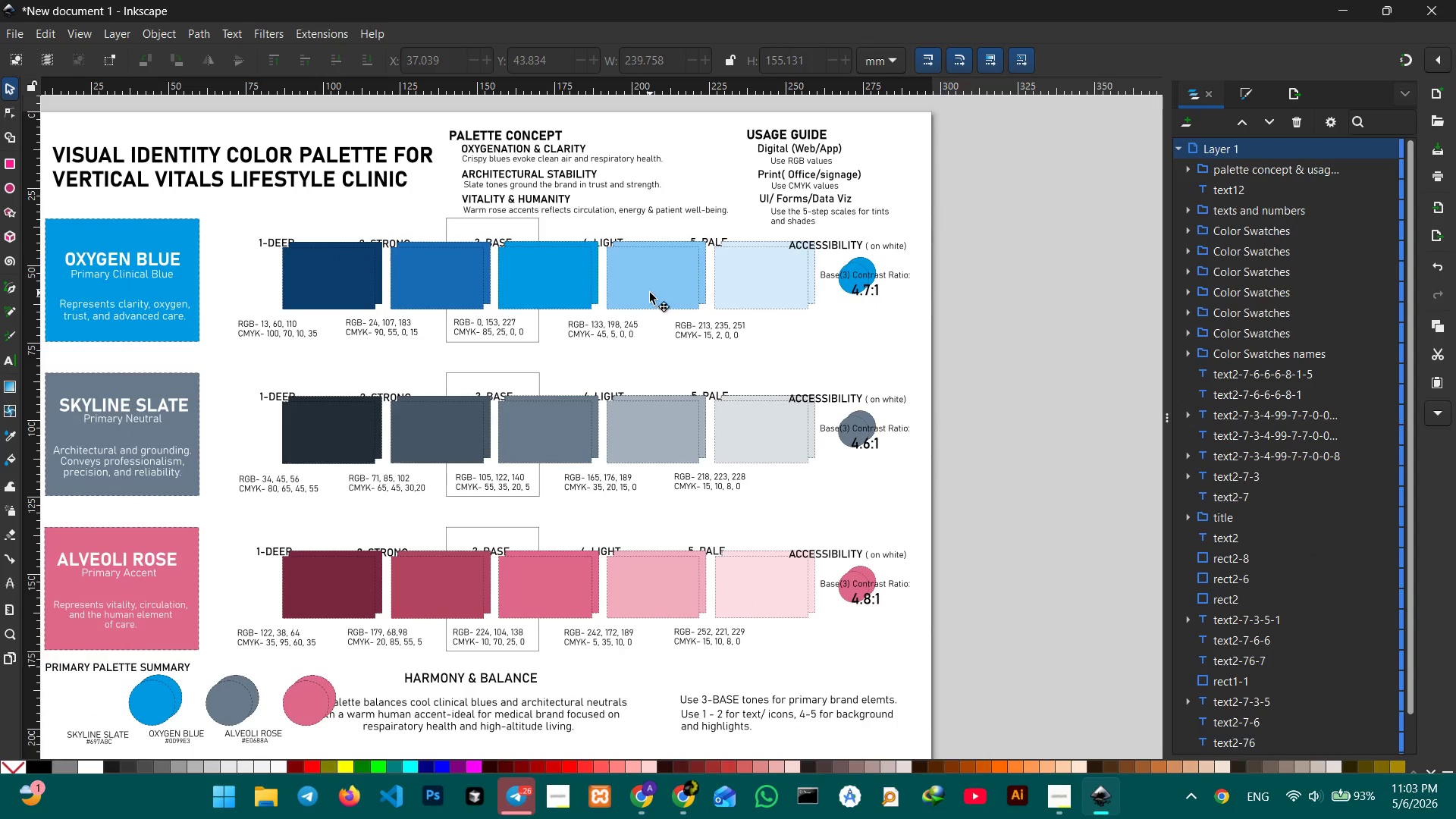 
left_click([650, 293])
 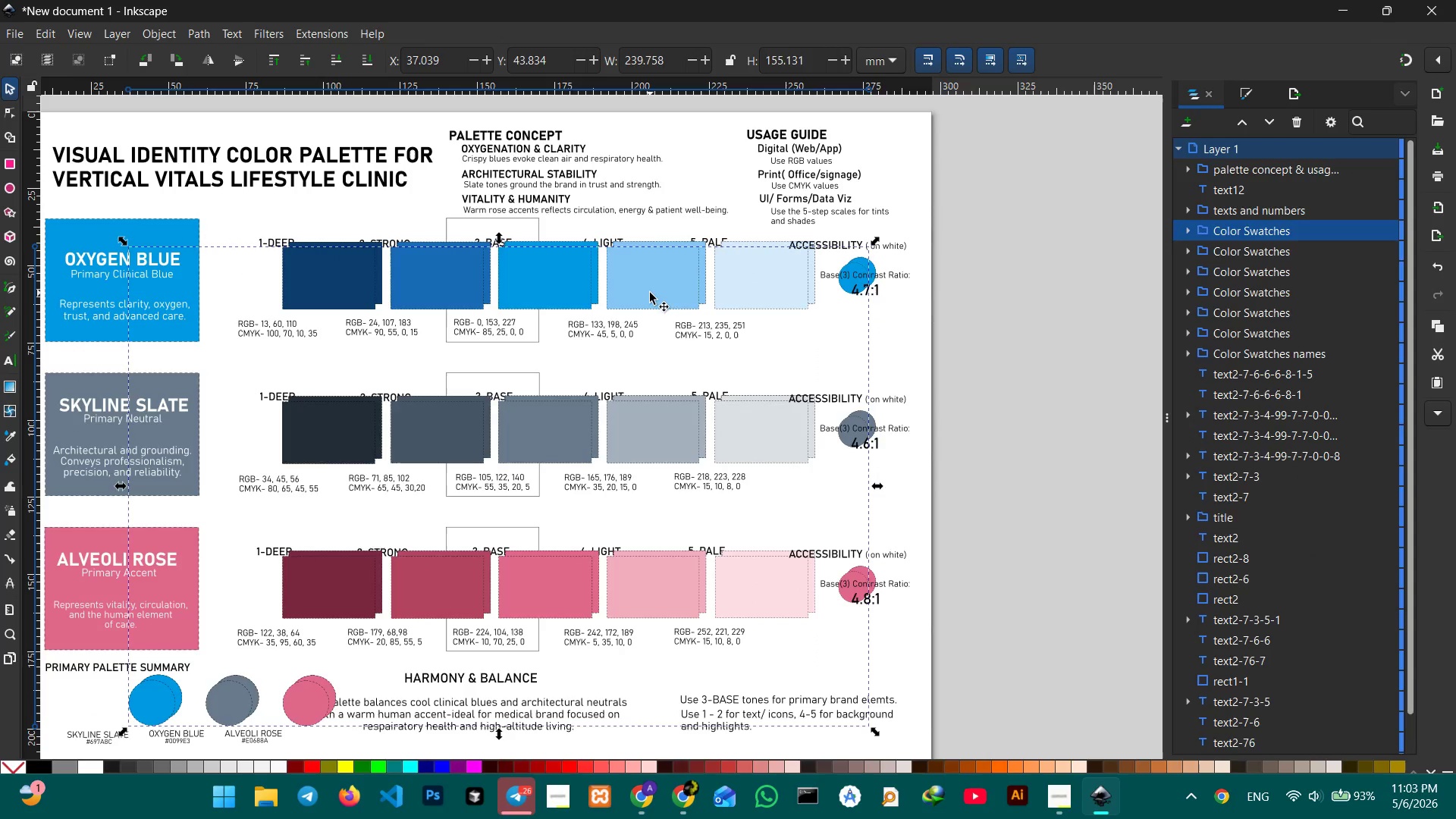 
key(Backspace)
 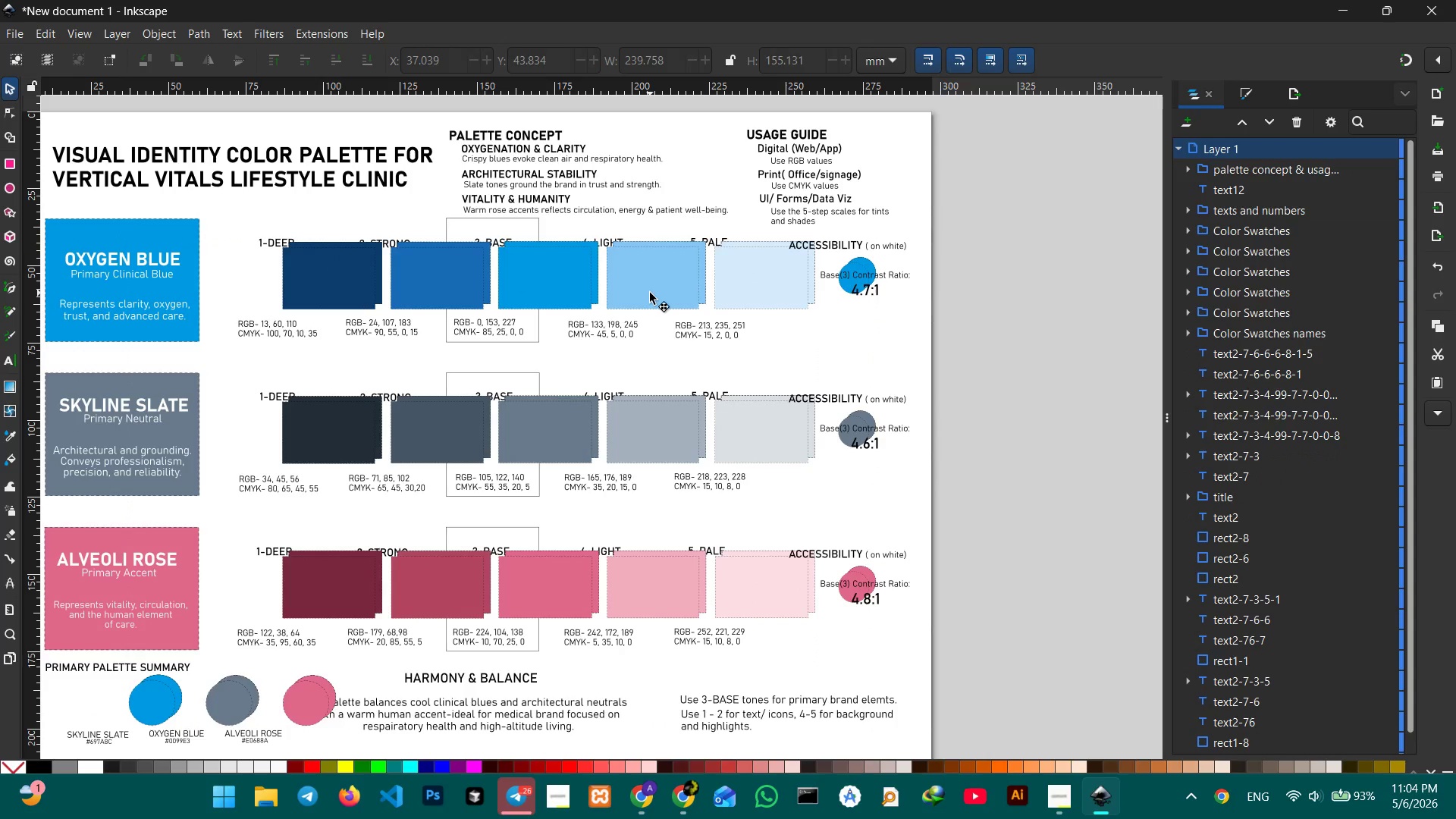 
double_click([650, 293])
 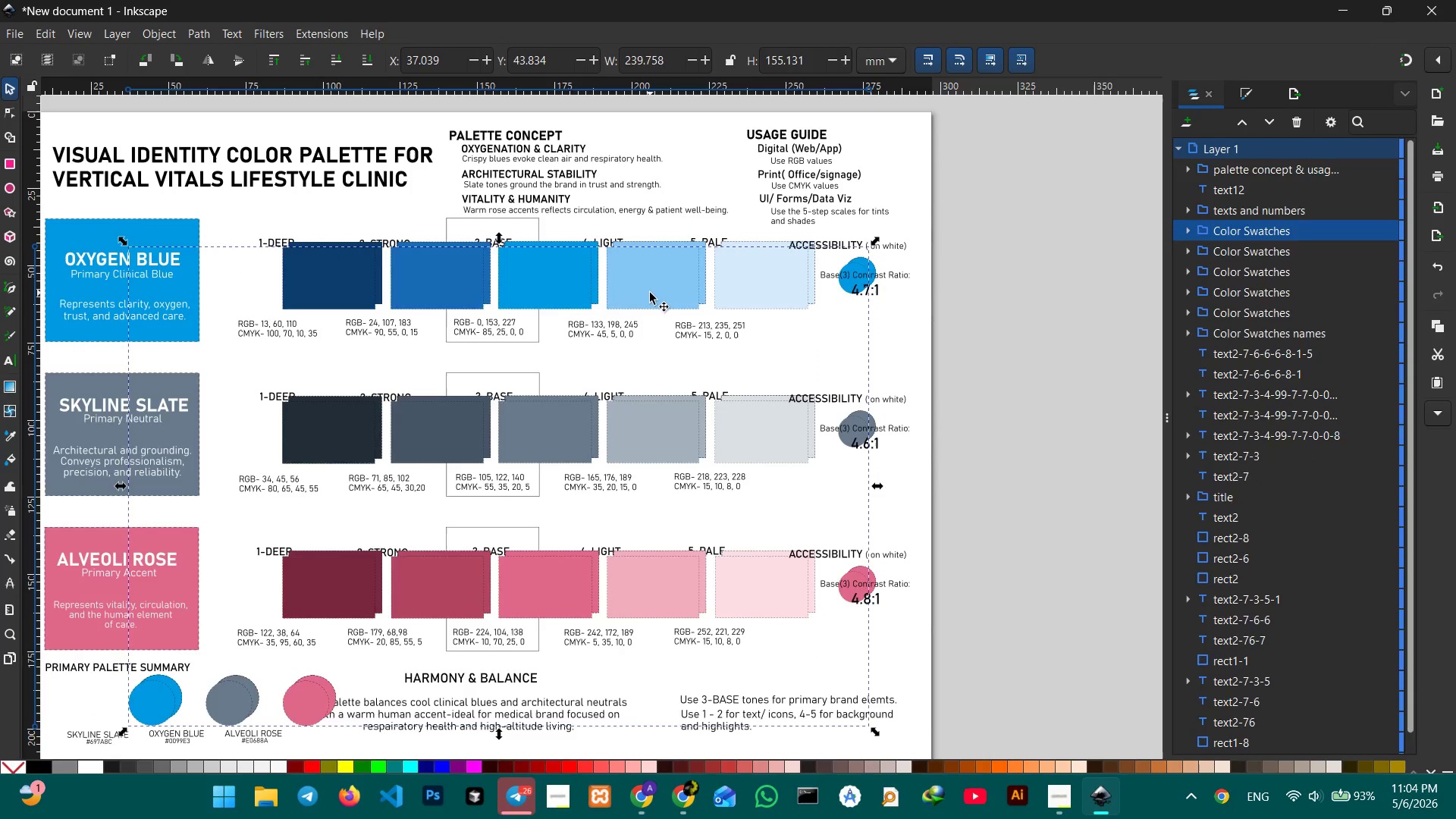 
key(Backspace)
 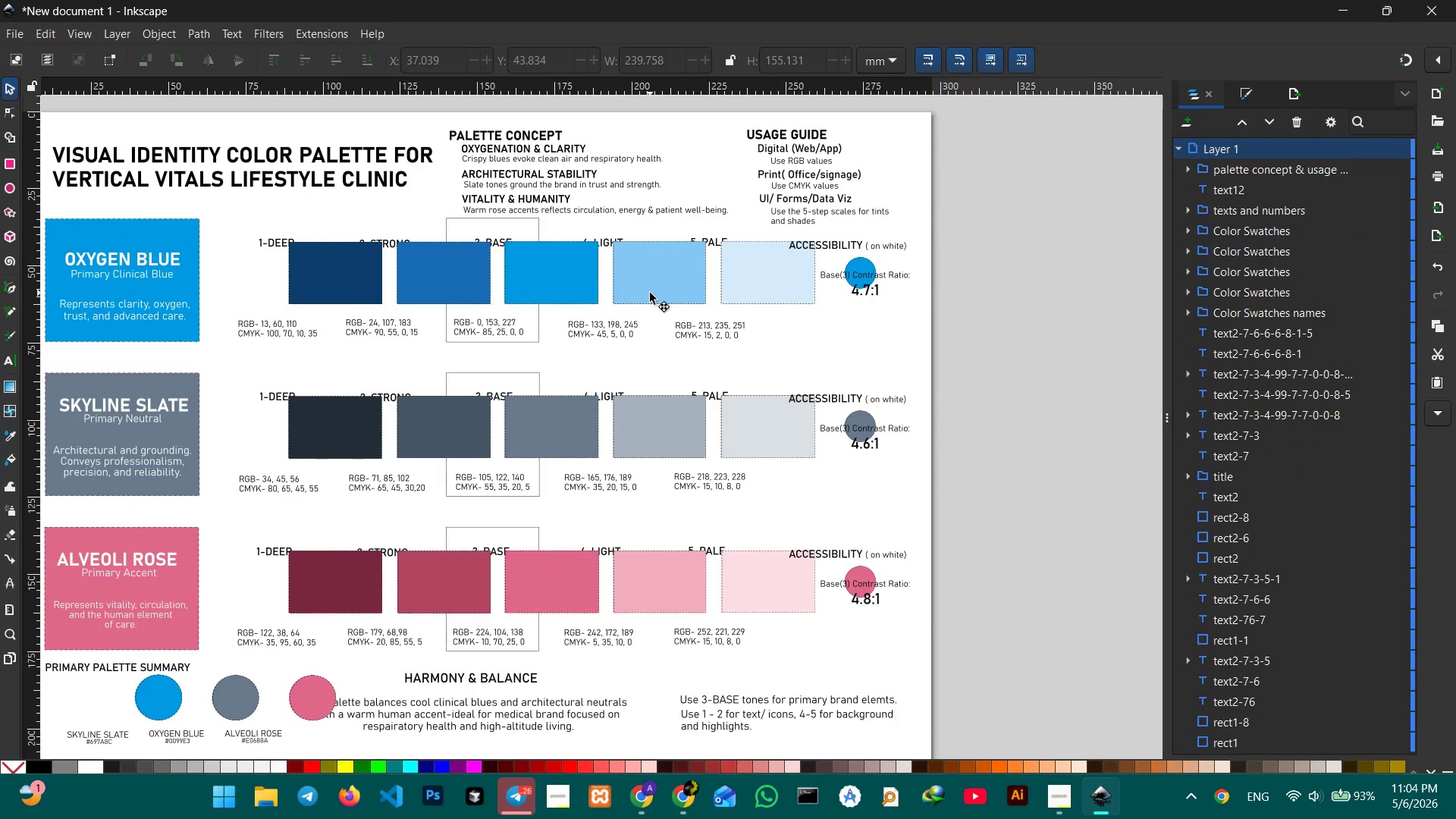 
triple_click([650, 293])
 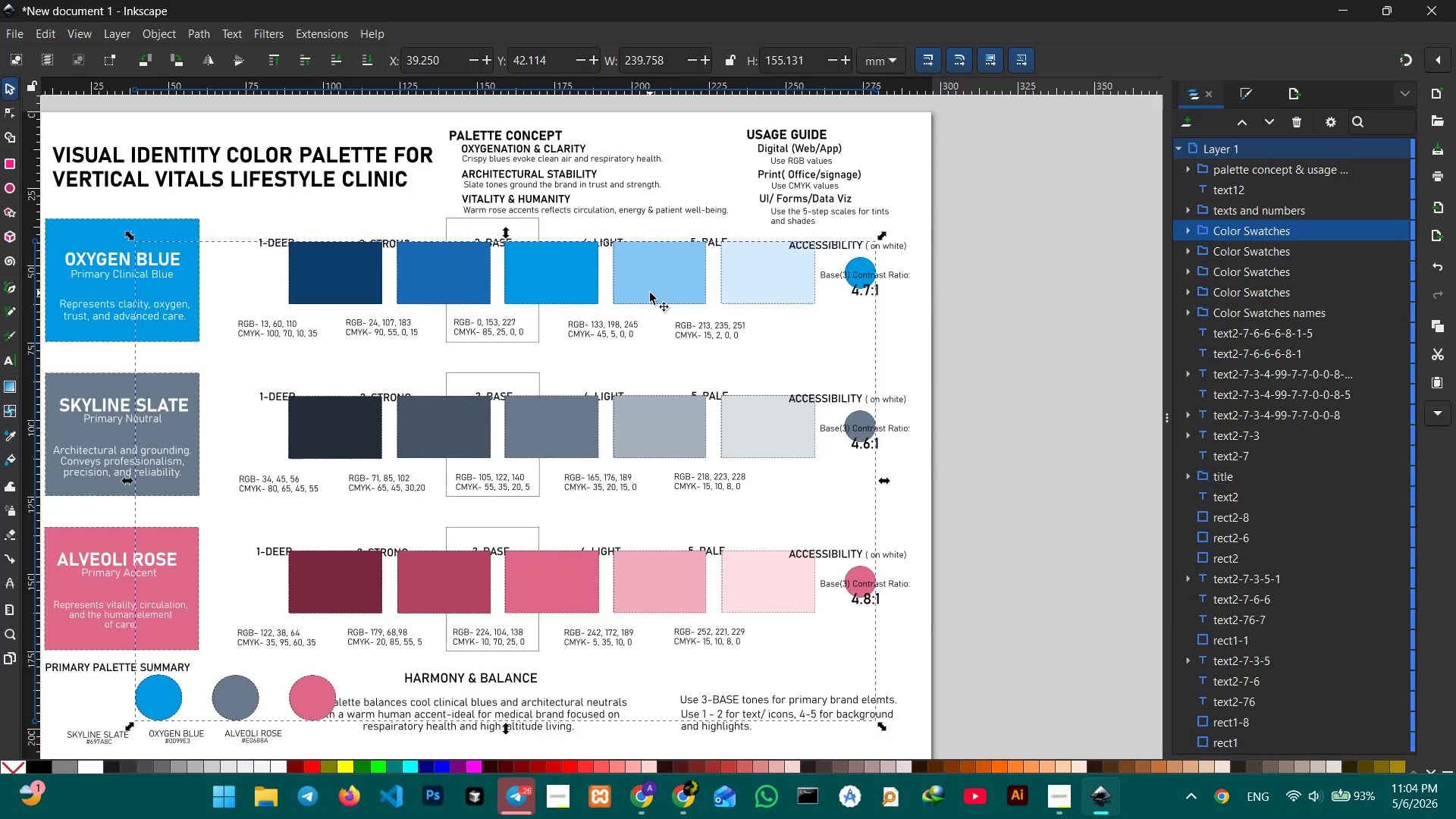 
key(Backspace)
 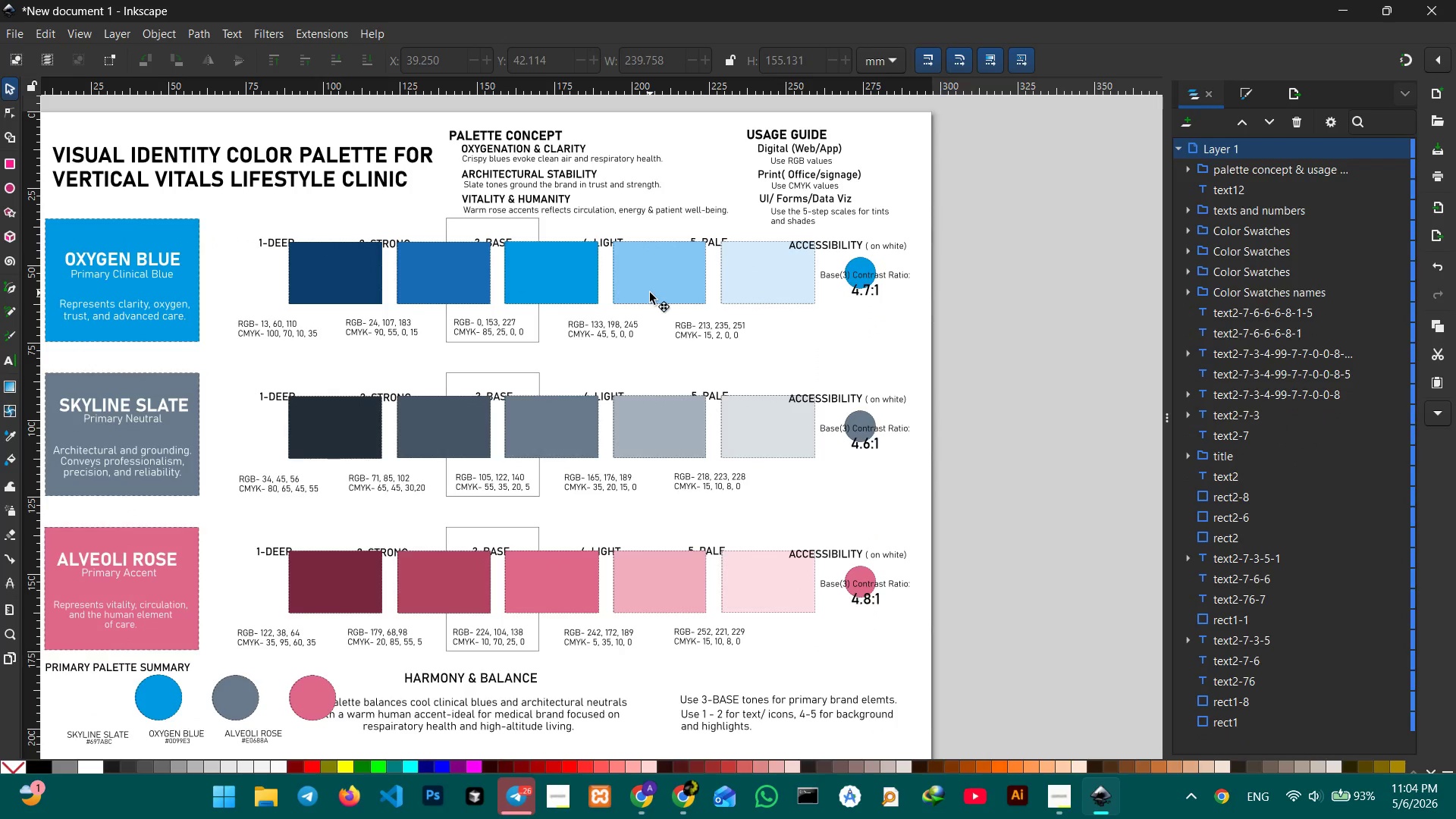 
left_click([650, 293])
 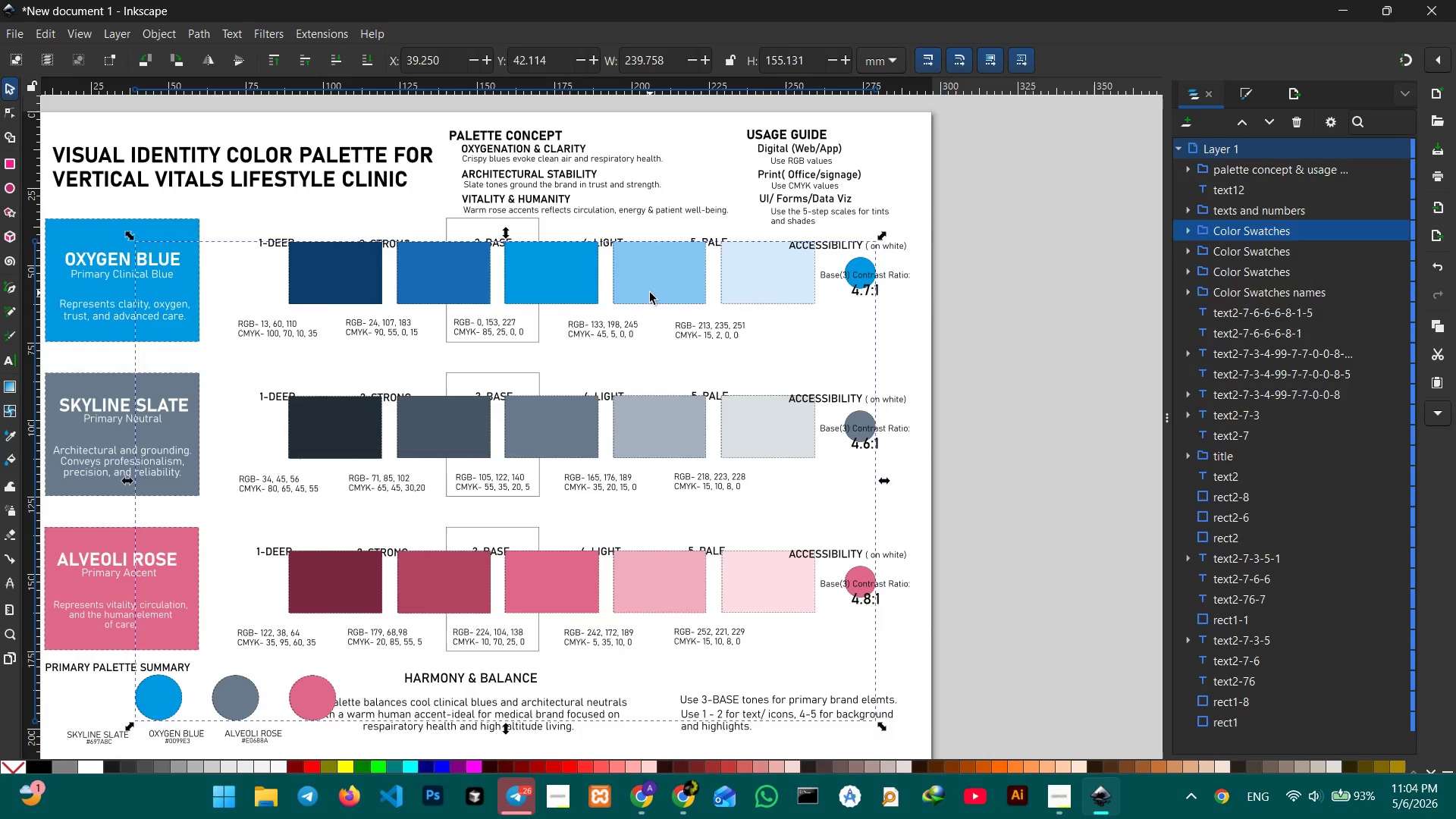 
key(Backspace)
 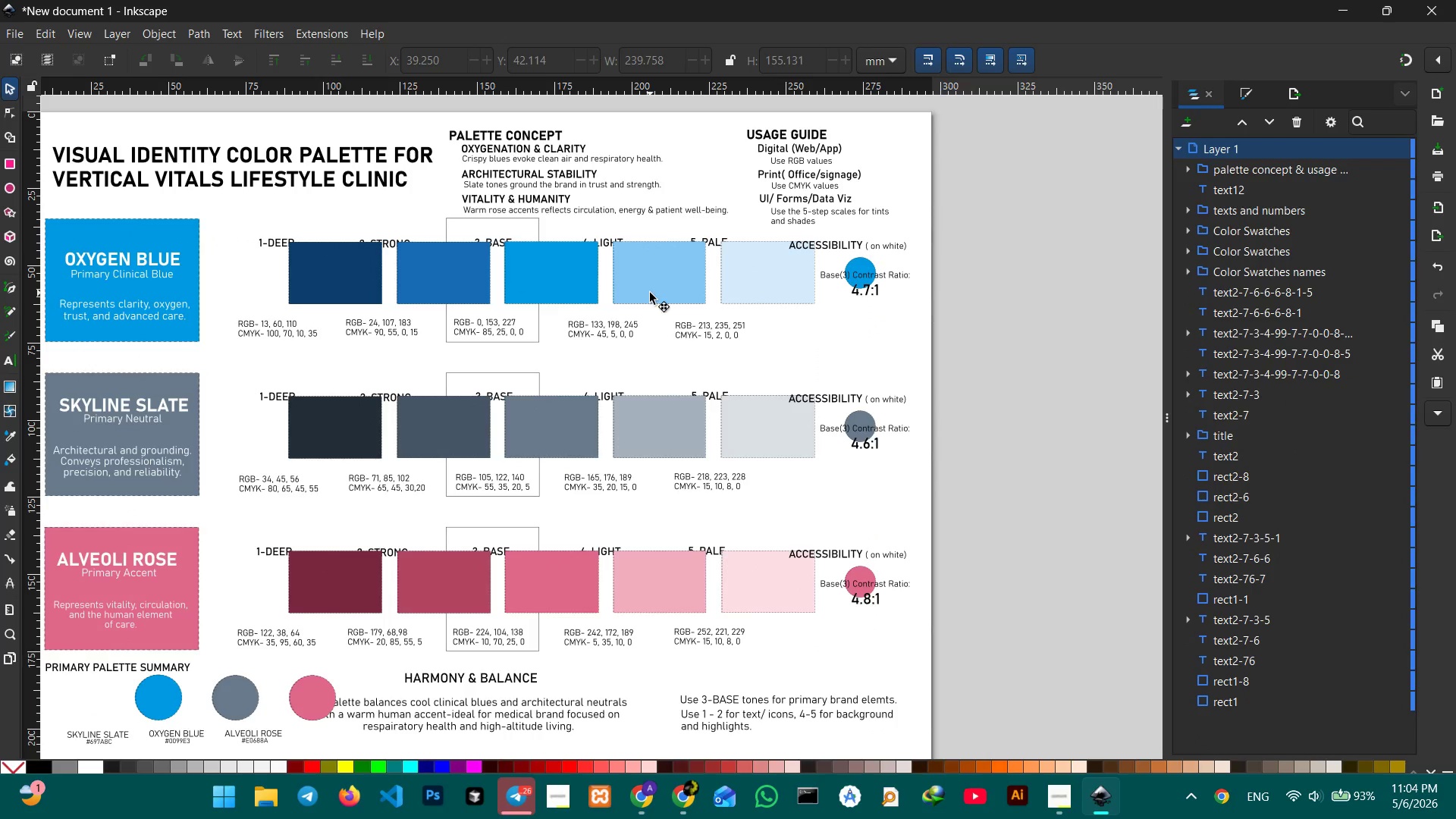 
left_click([650, 293])
 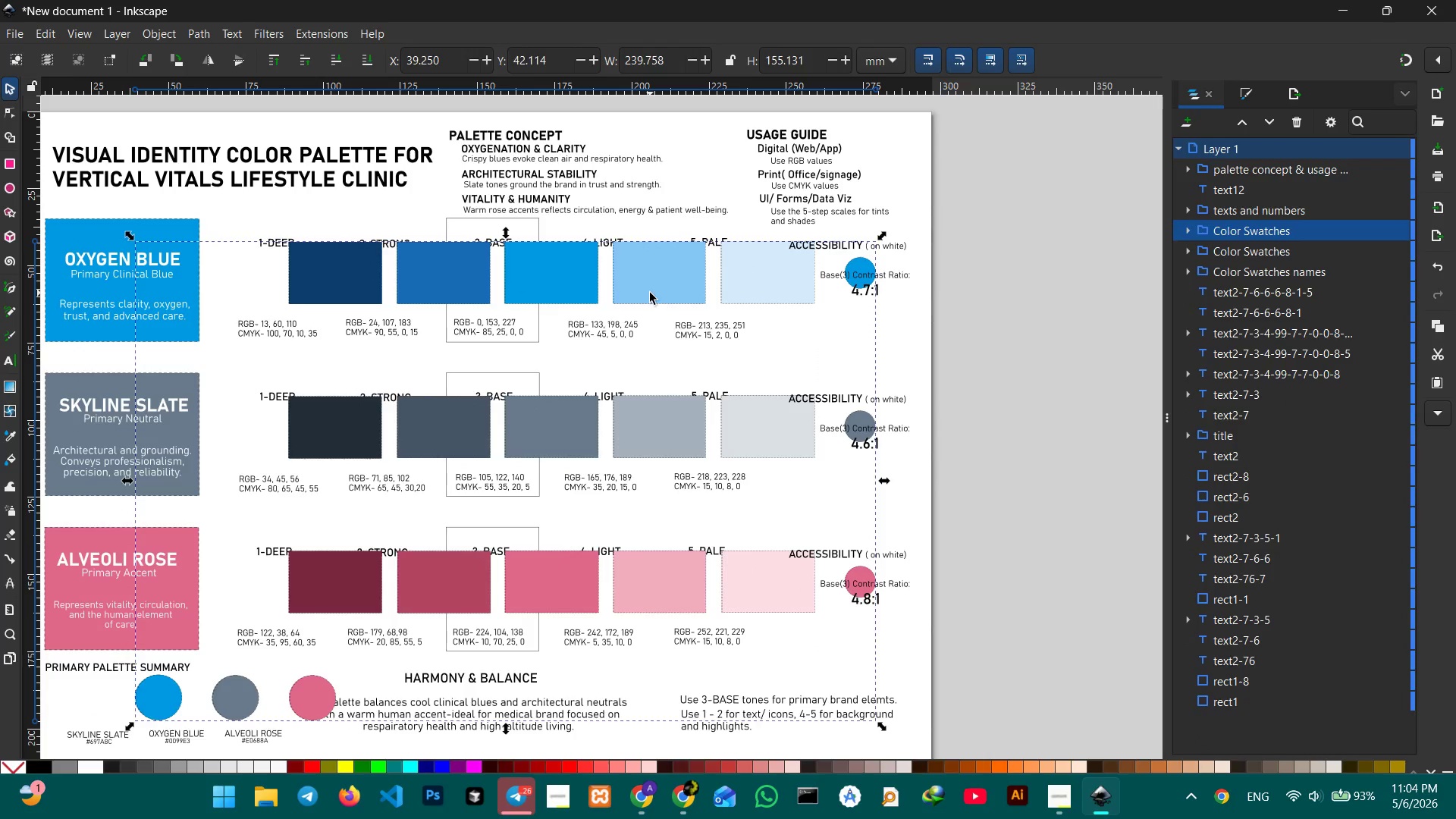 
key(Backspace)
 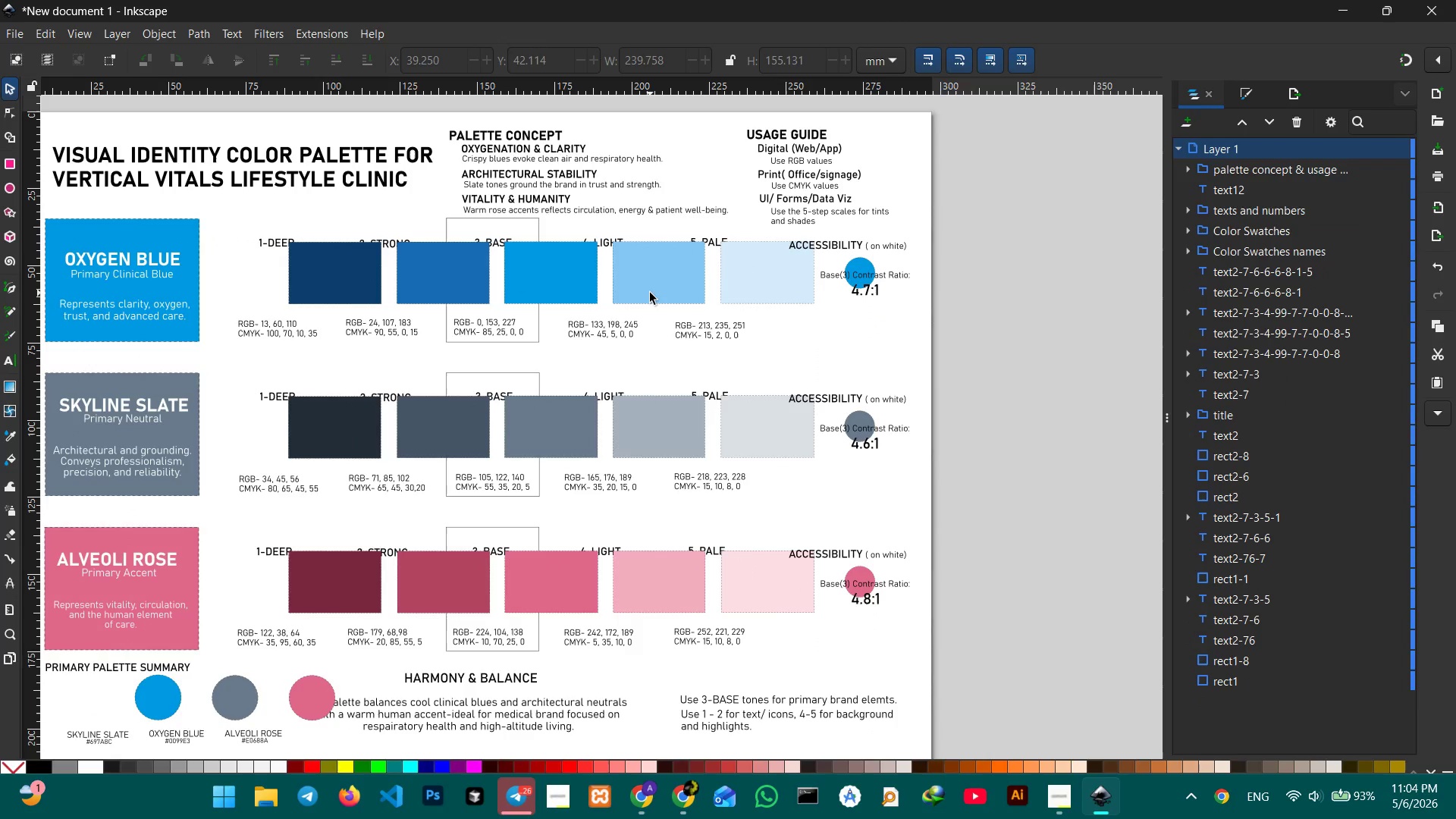 
left_click([650, 293])
 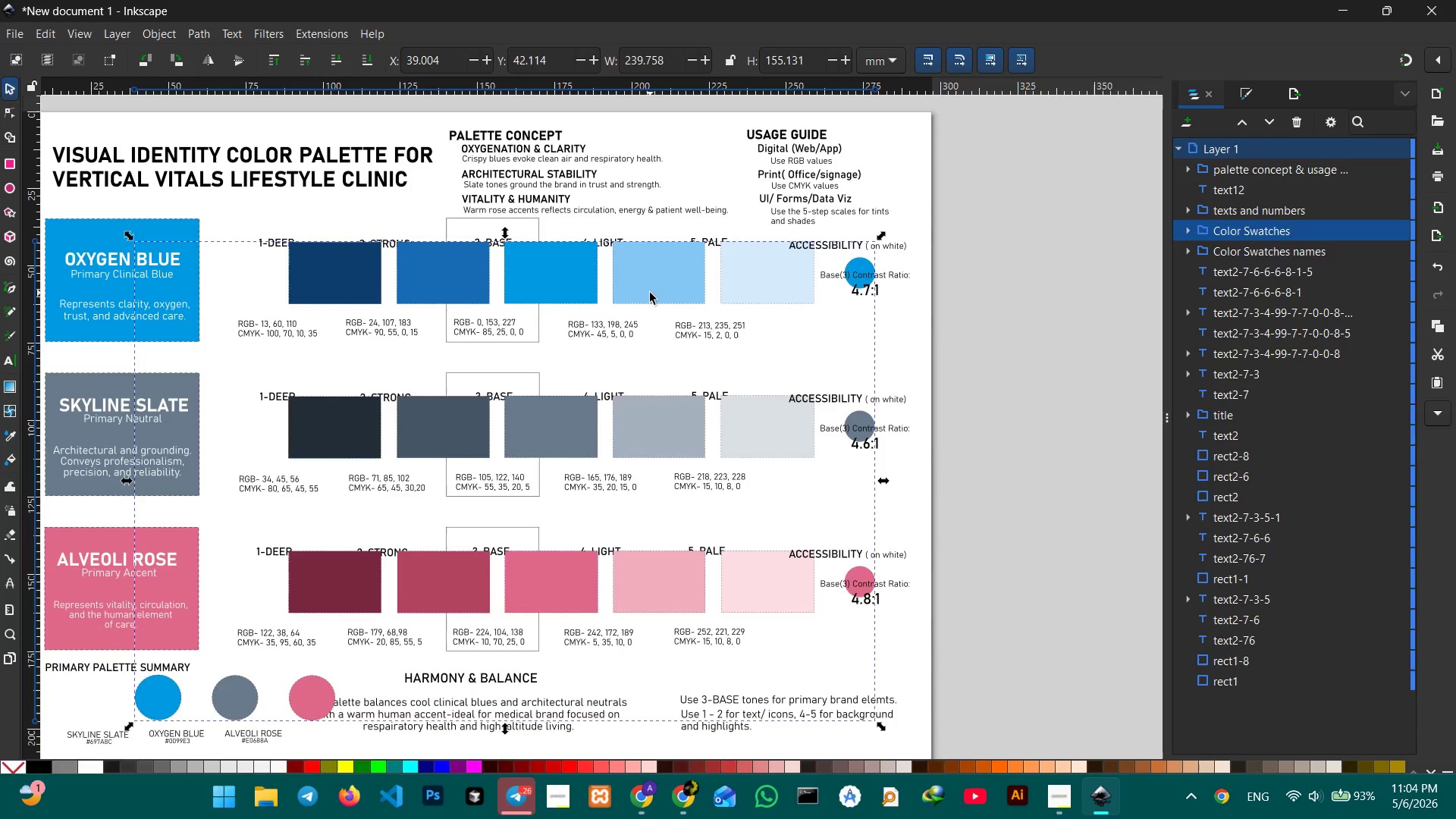 
key(Backspace)
 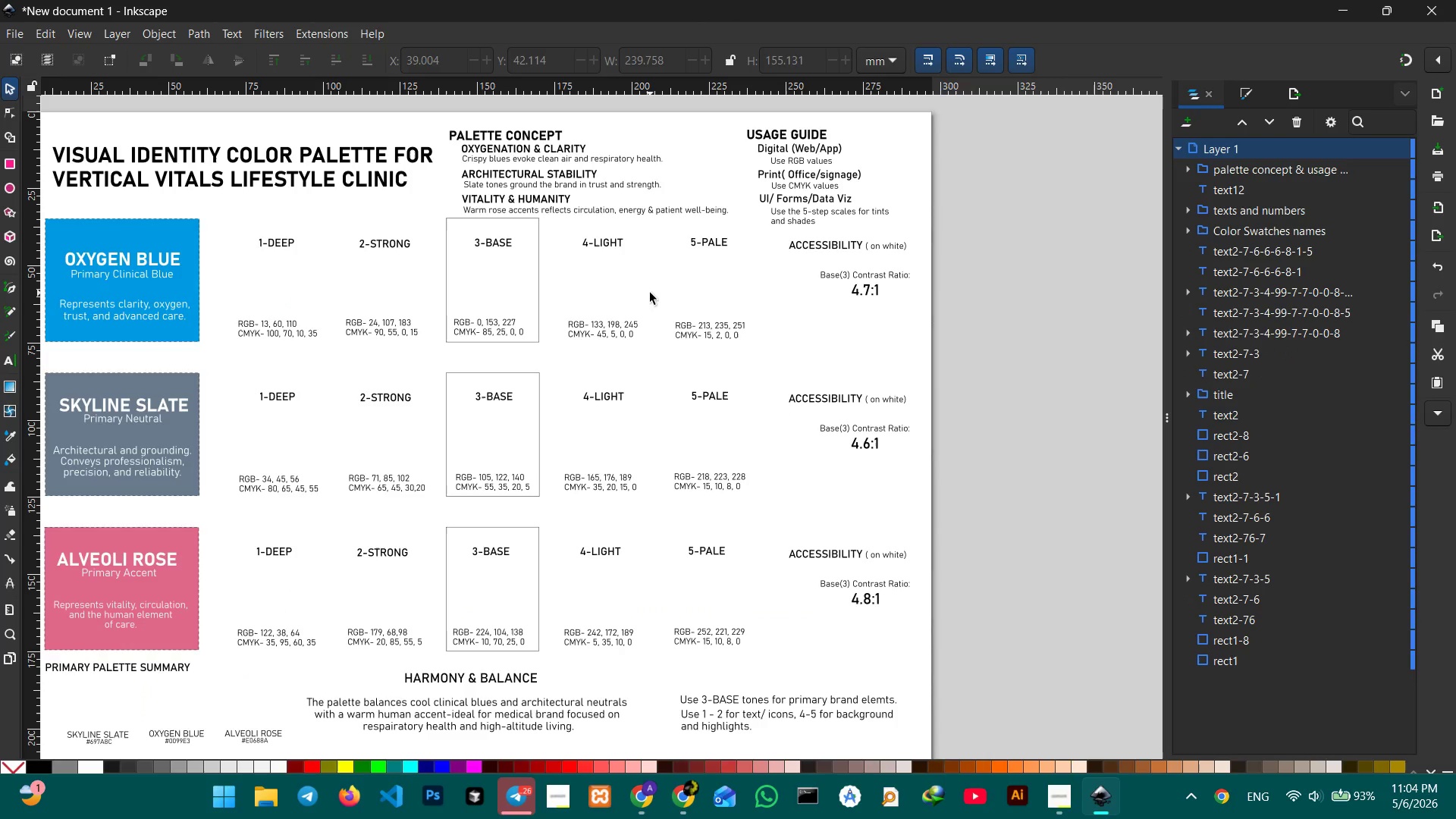 
key(Control+Z)
 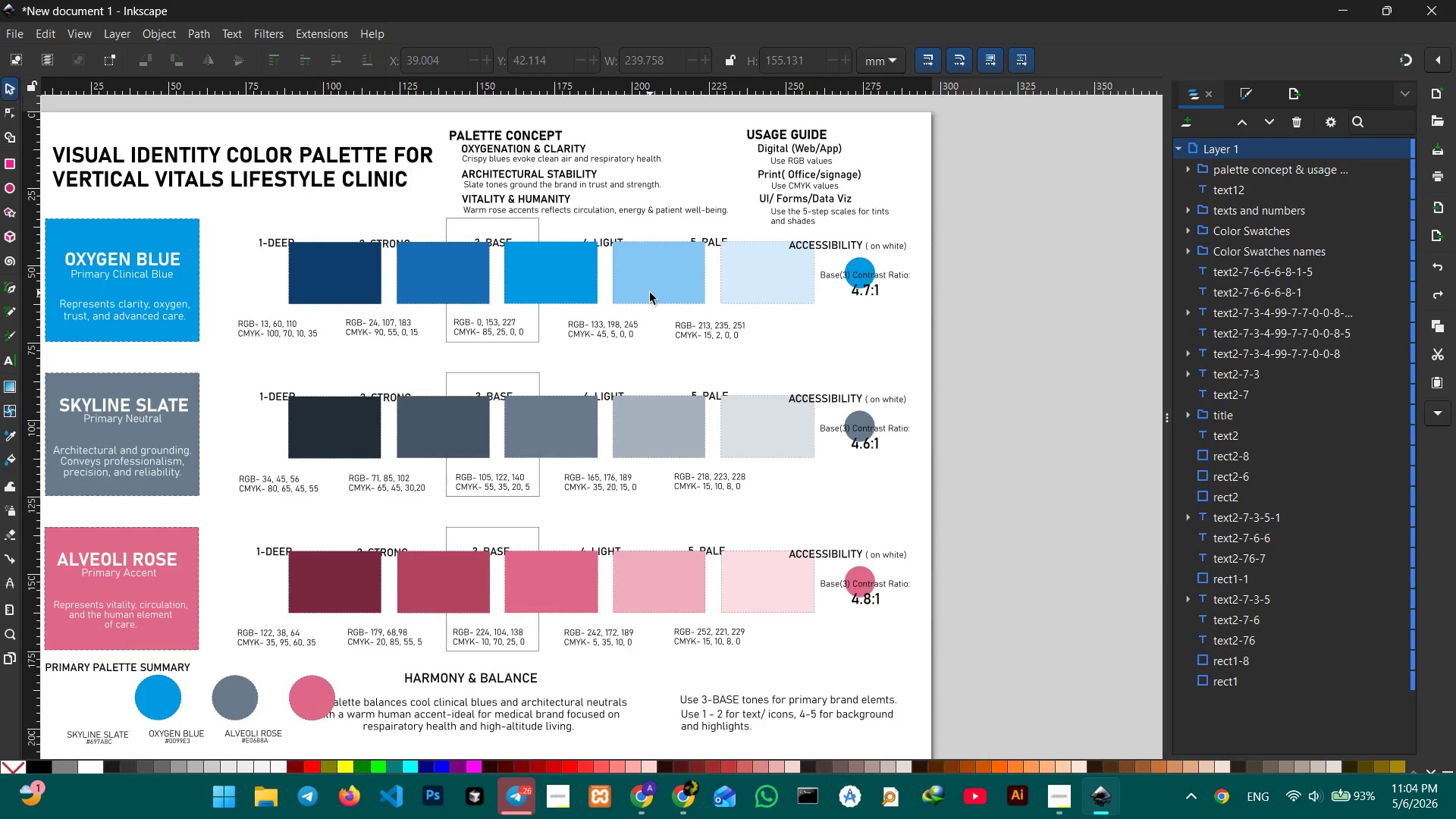 
key(Control+Z)
 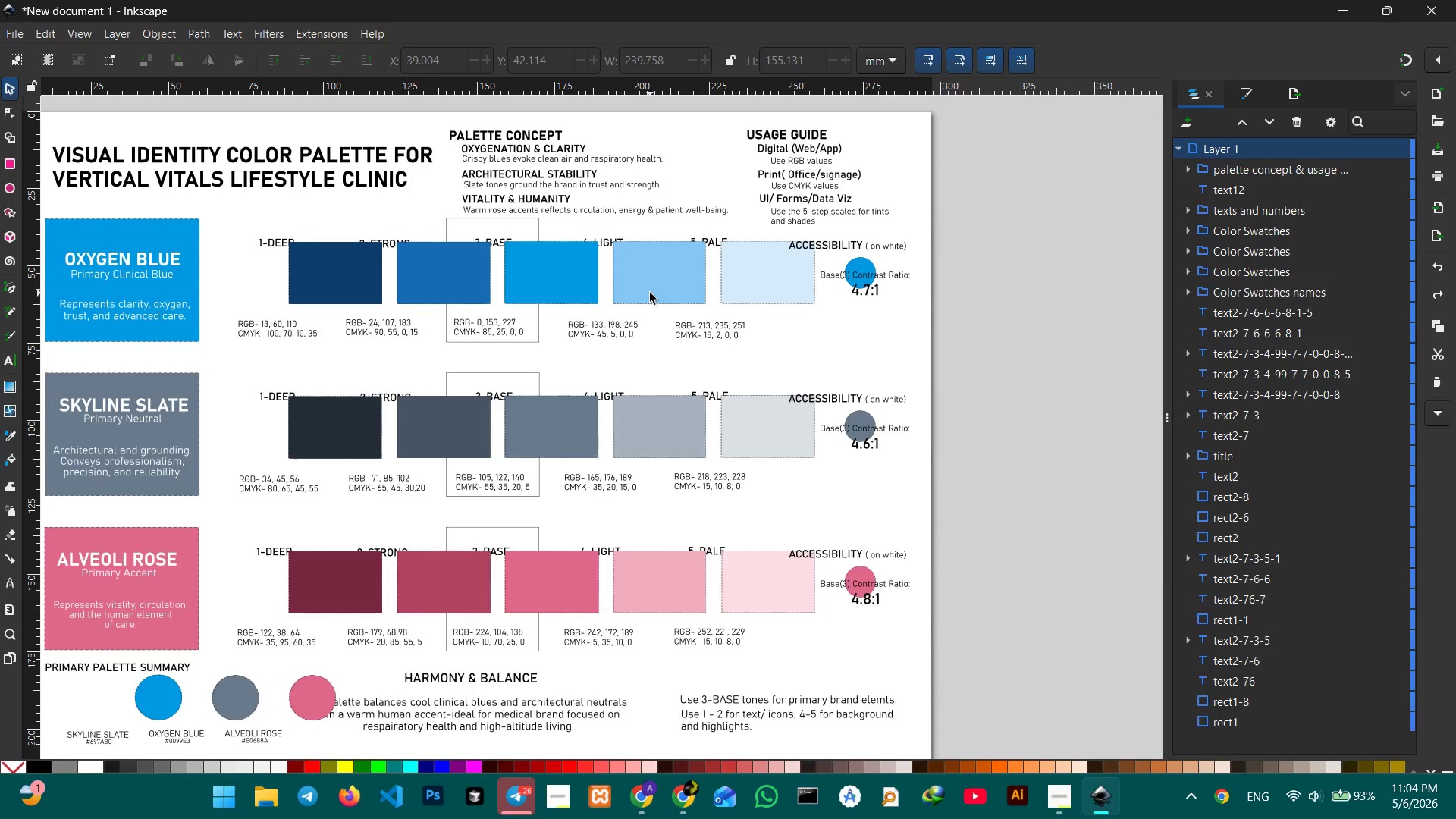 
key(Control+Z)
 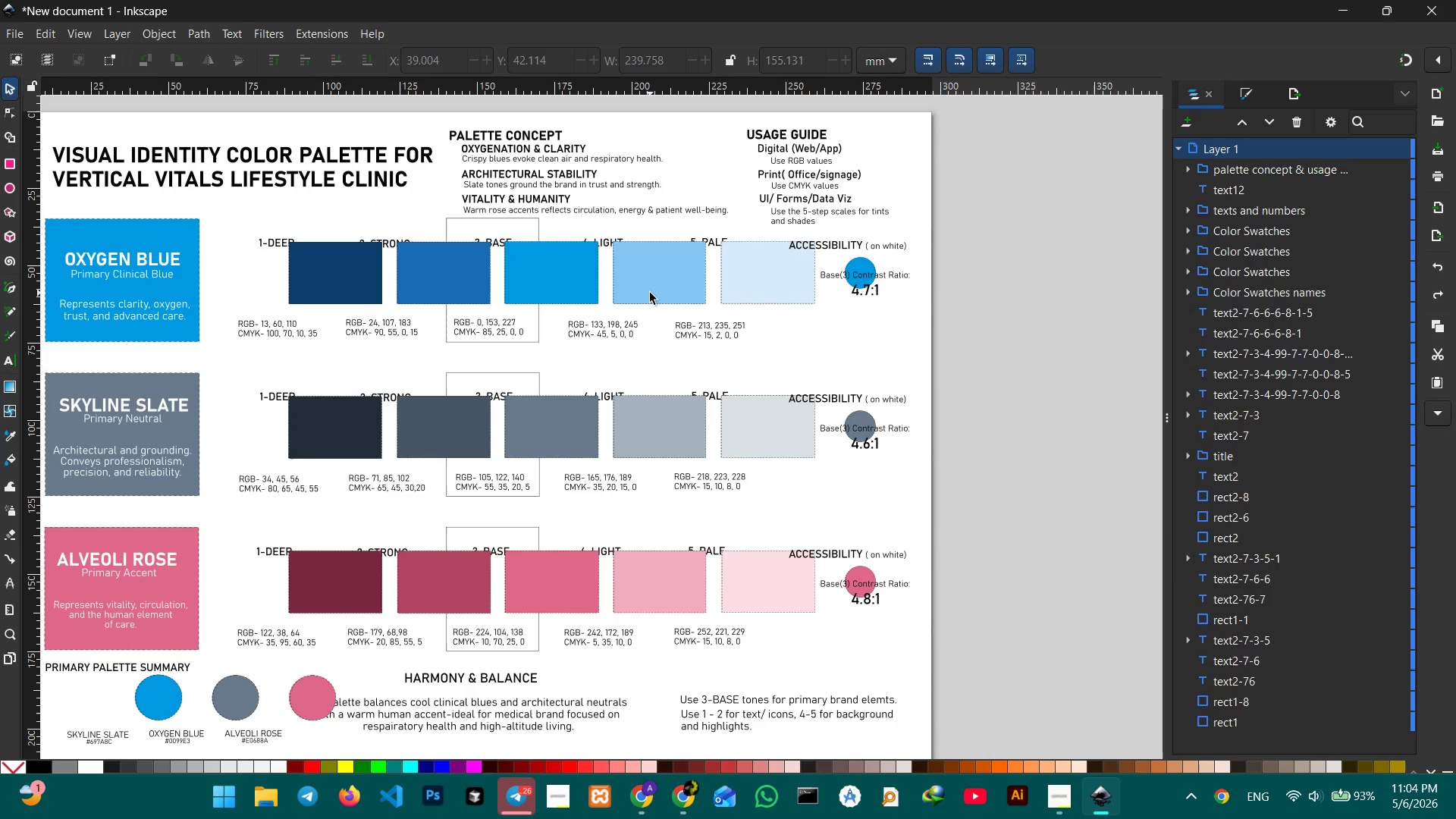 
key(Control+Z)
 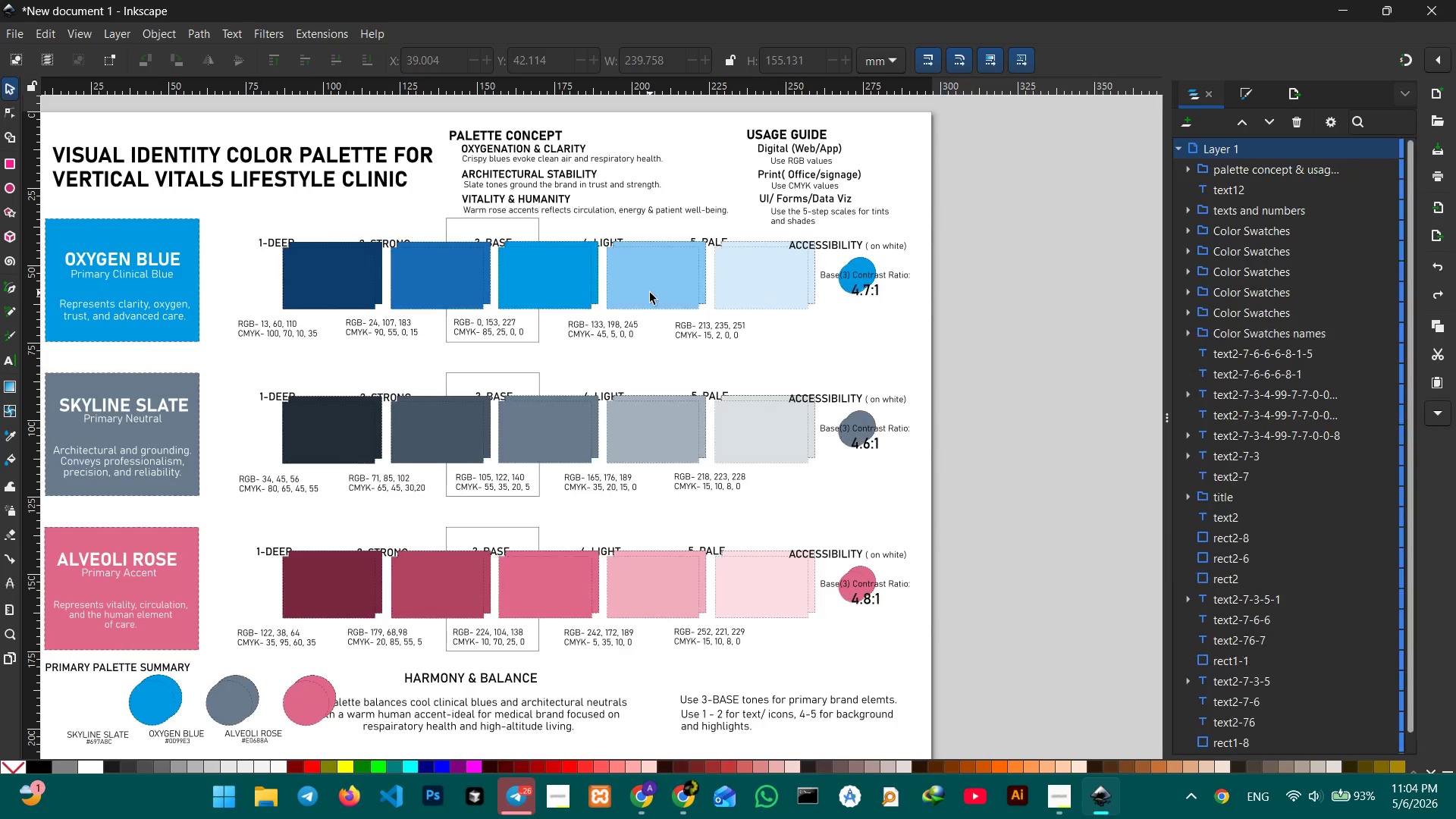 
key(Control+Z)
 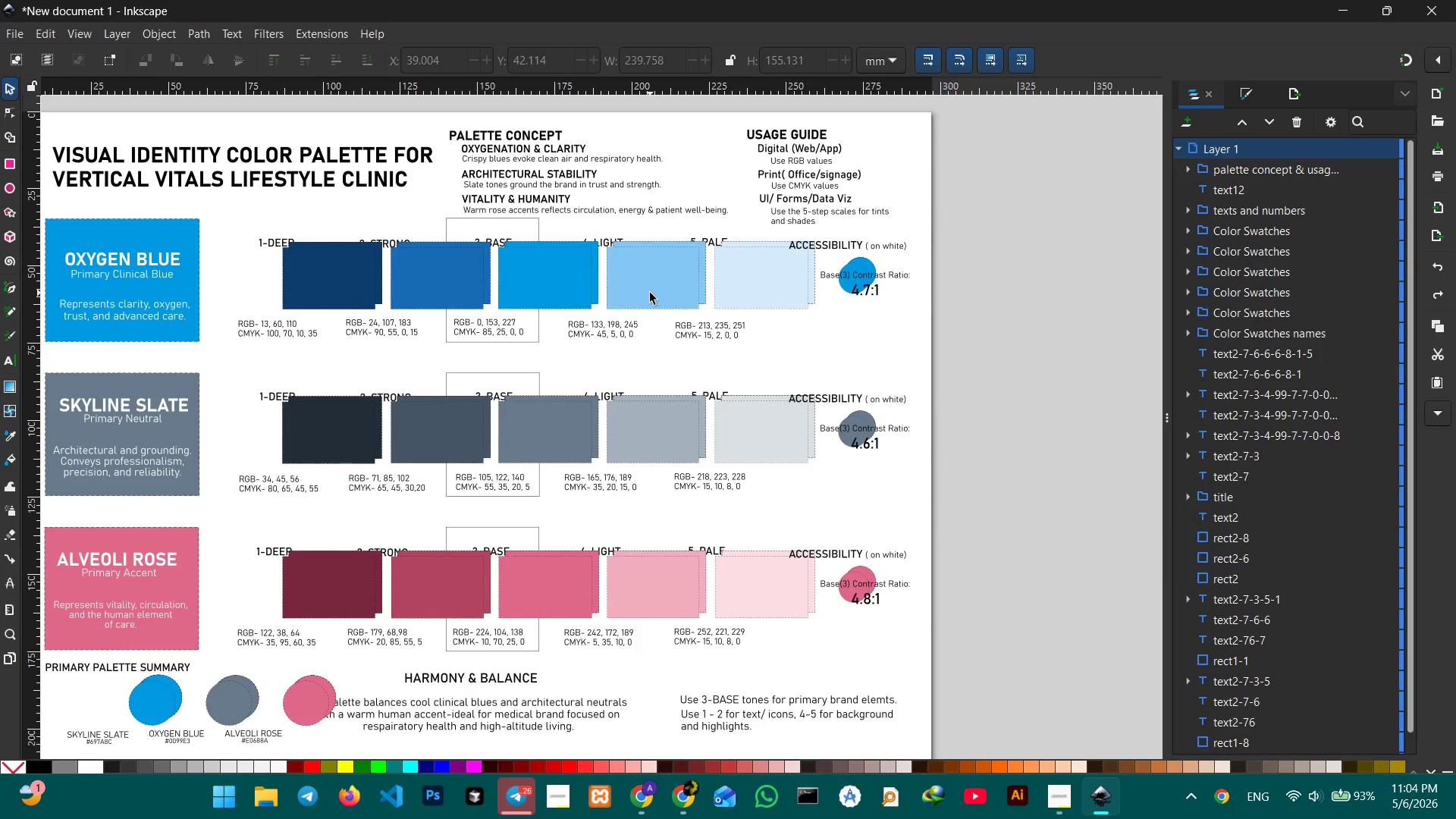 
key(Control+Z)
 